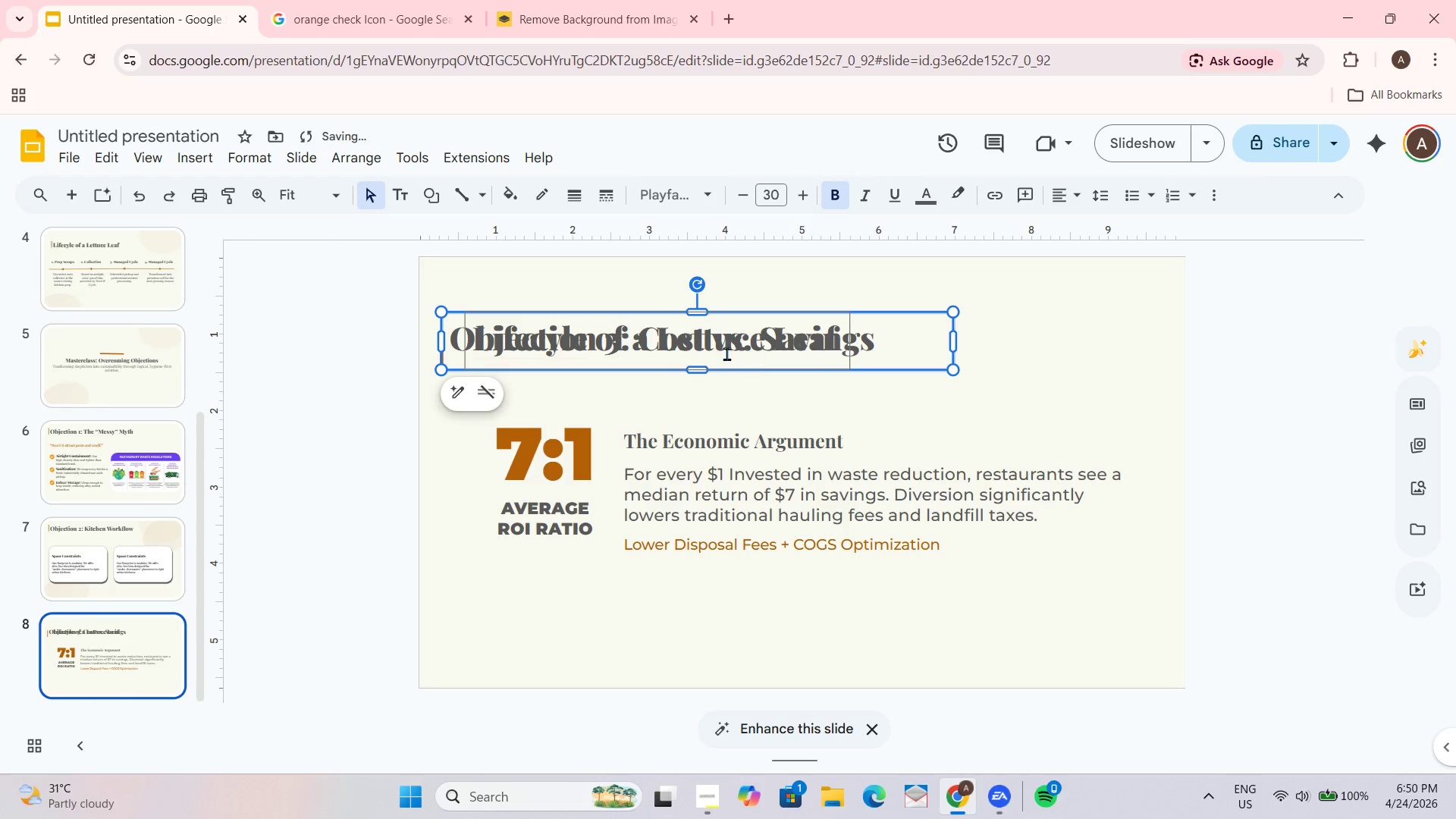 
left_click([728, 350])
 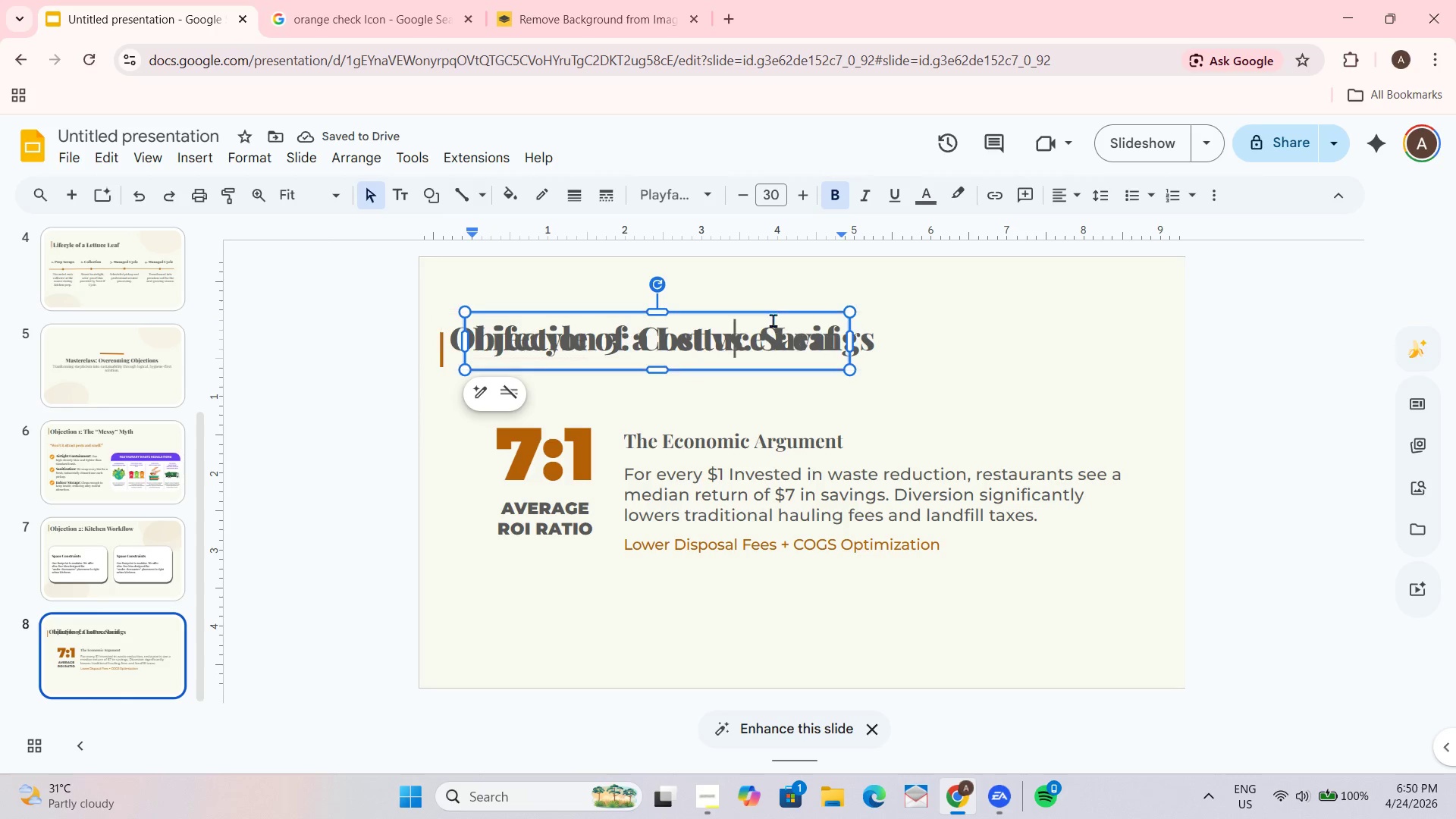 
left_click_drag(start_coordinate=[780, 314], to_coordinate=[817, 364])
 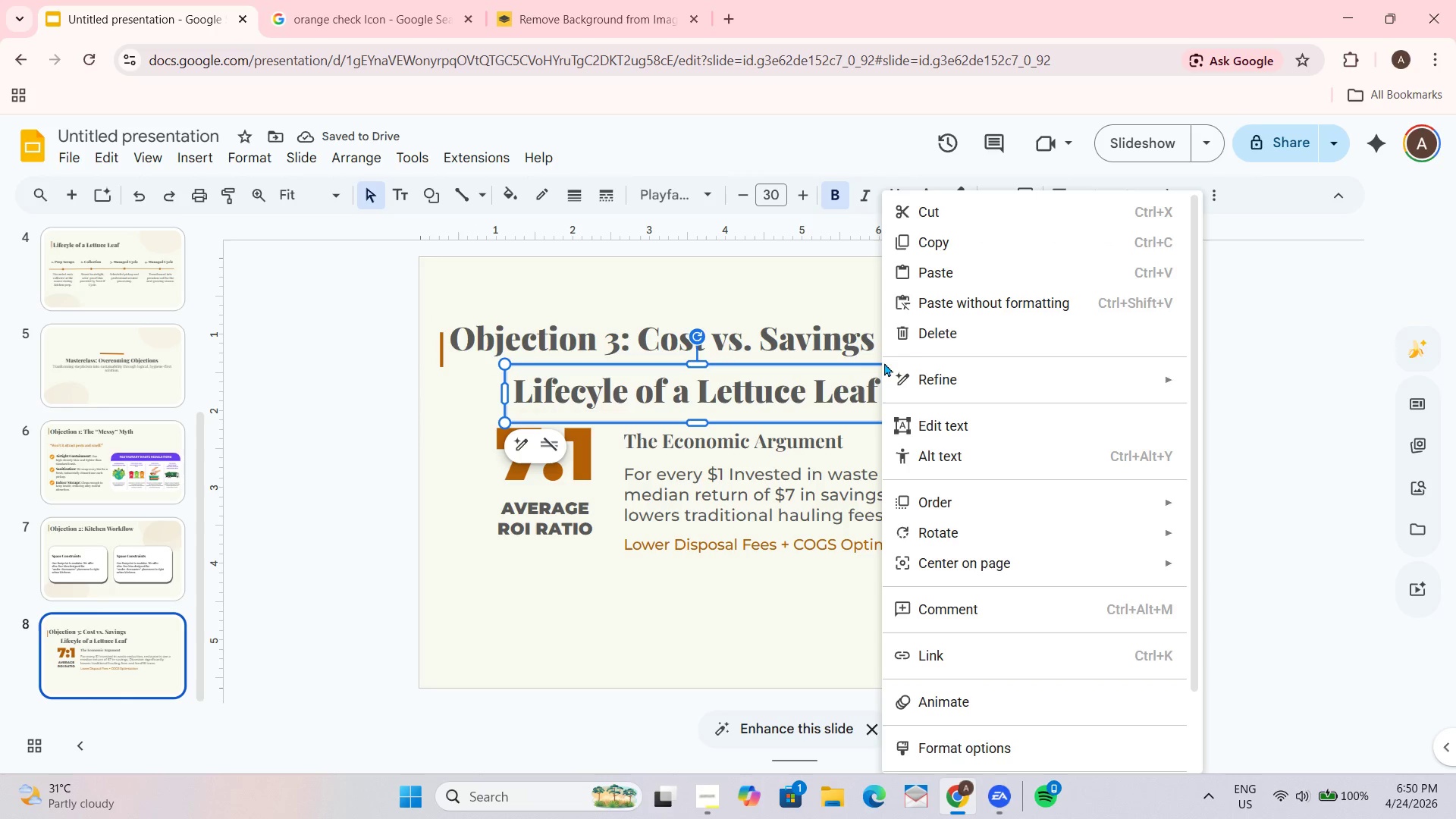 
left_click([948, 331])
 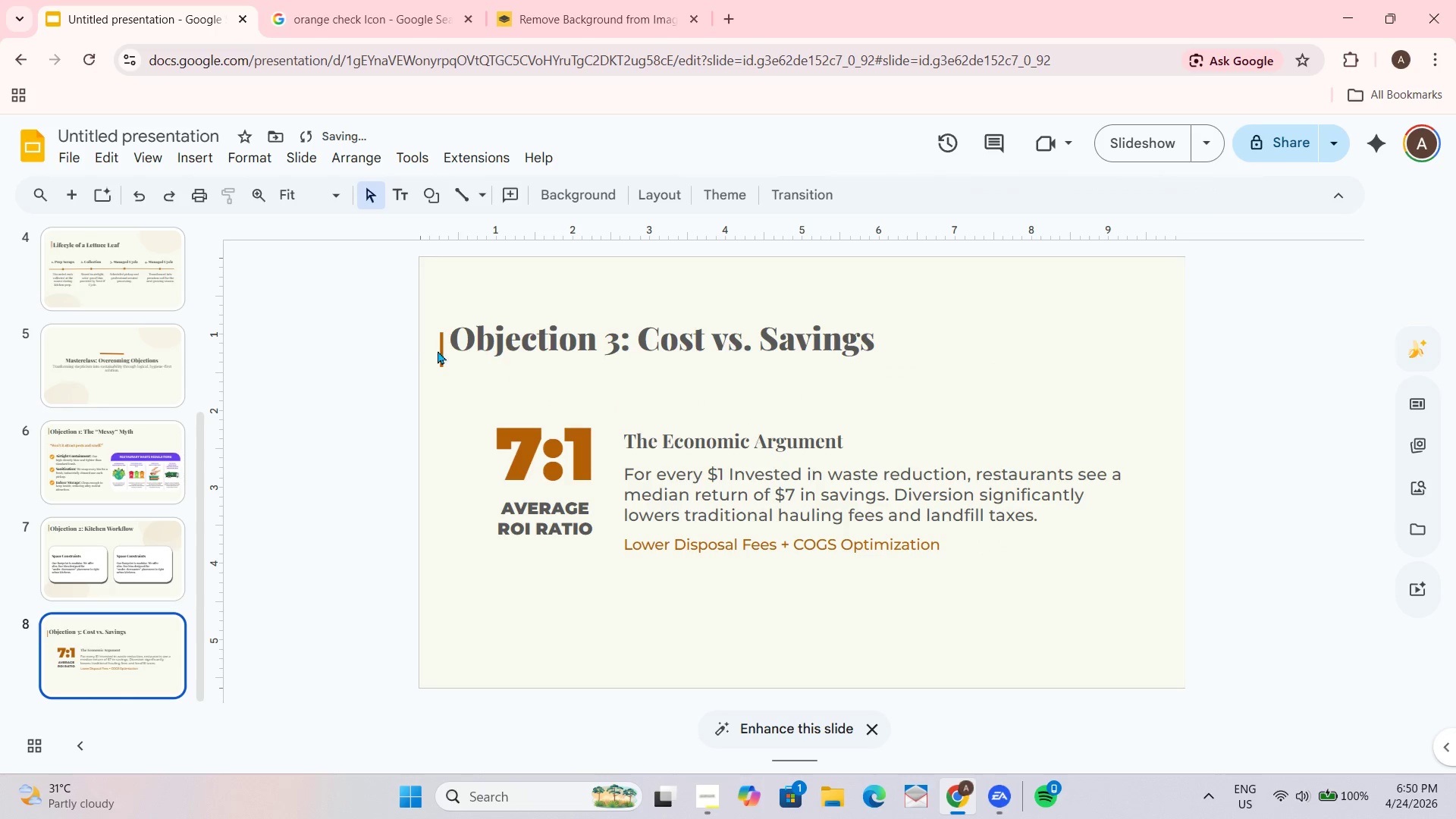 
left_click_drag(start_coordinate=[440, 352], to_coordinate=[440, 340])
 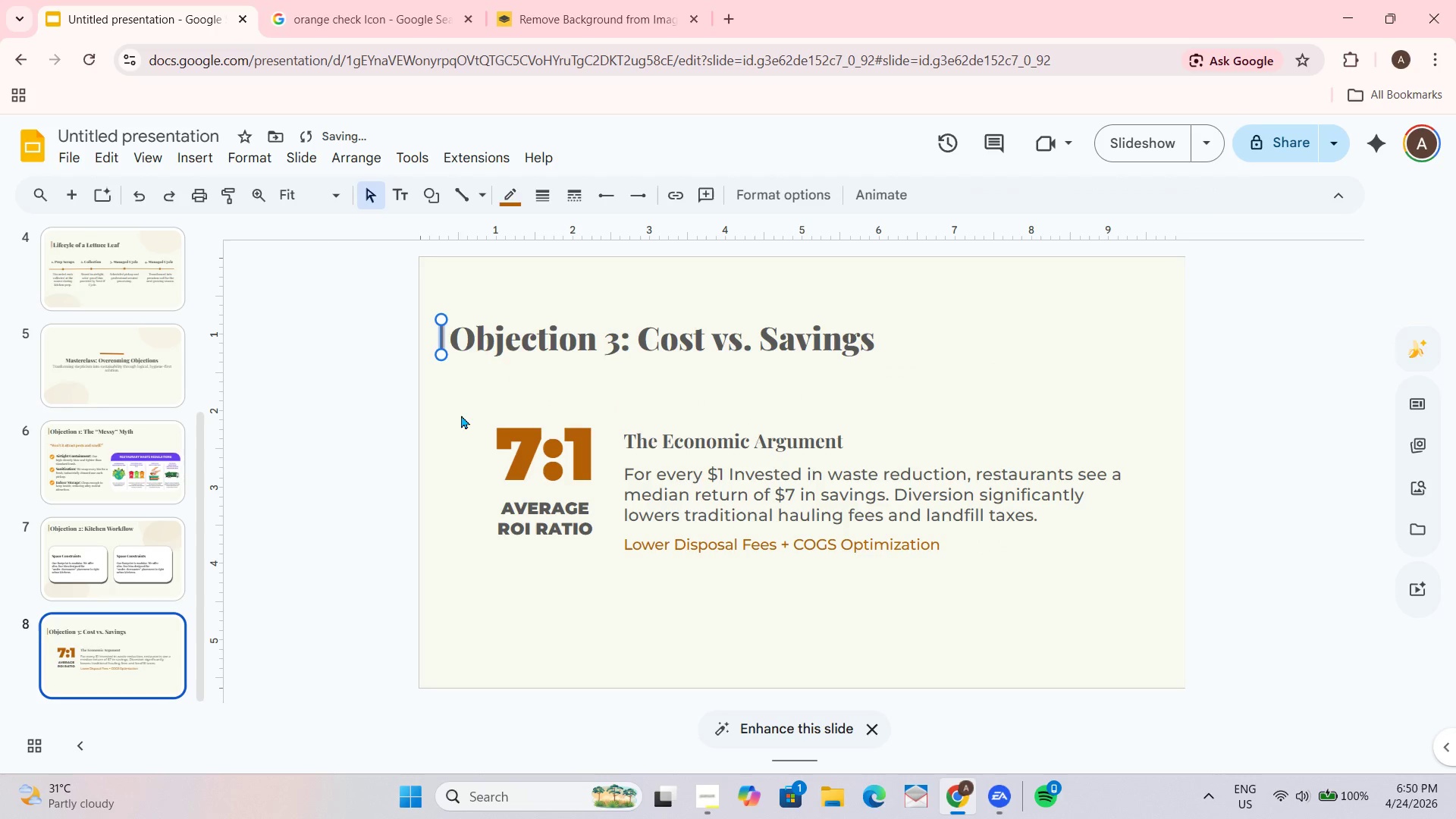 
left_click([460, 415])
 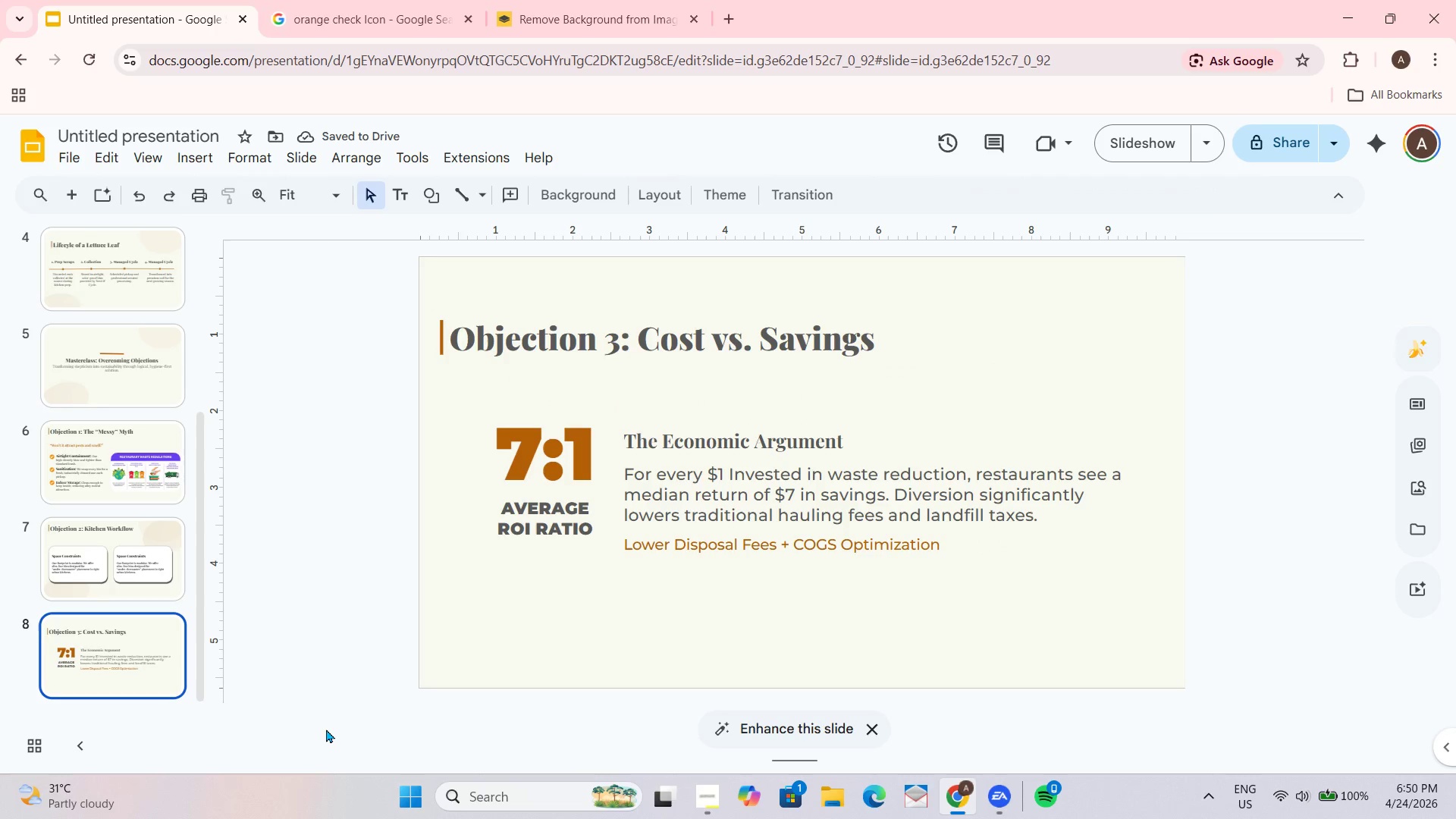 
wait(8.53)
 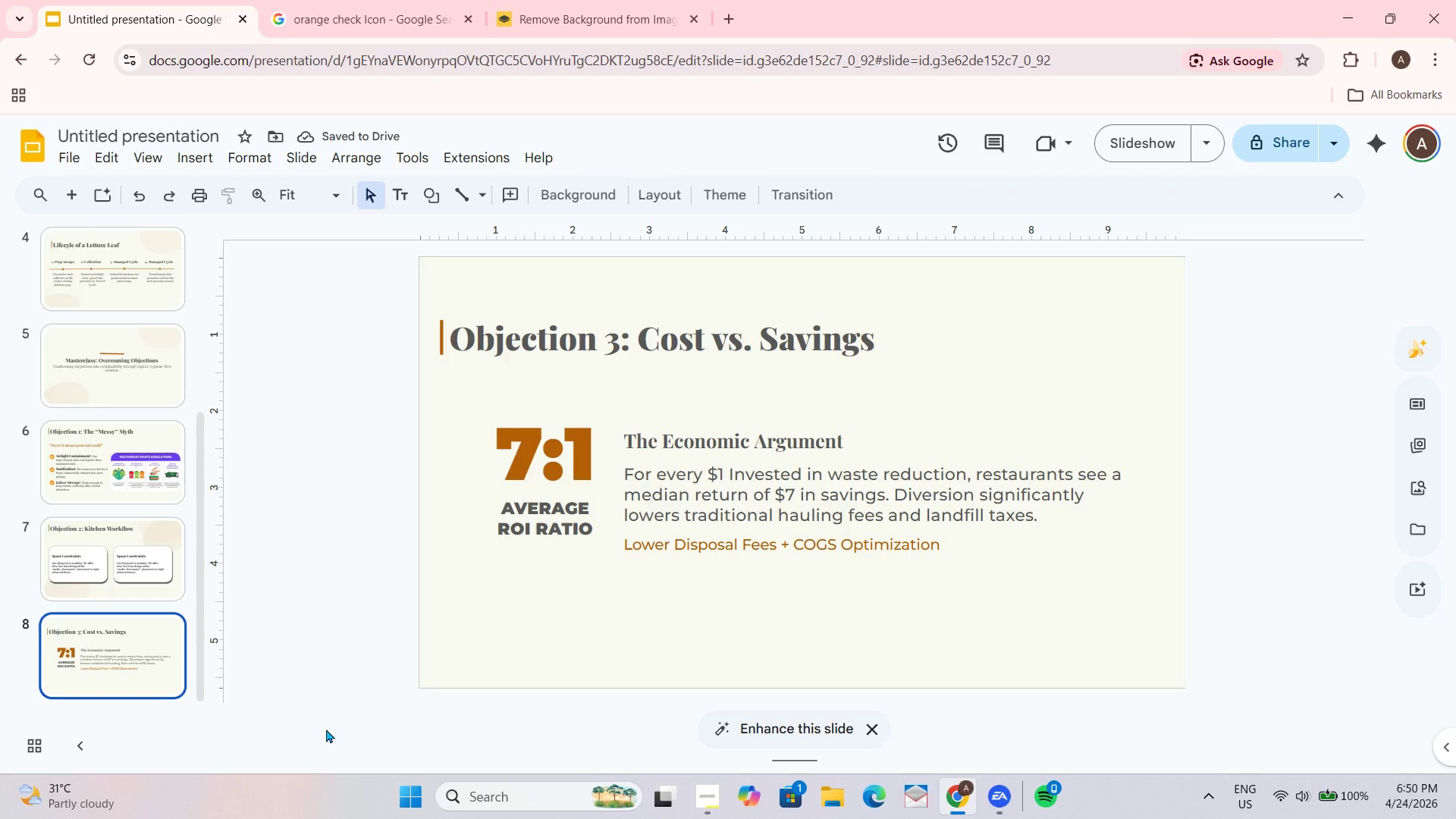 
left_click([83, 573])
 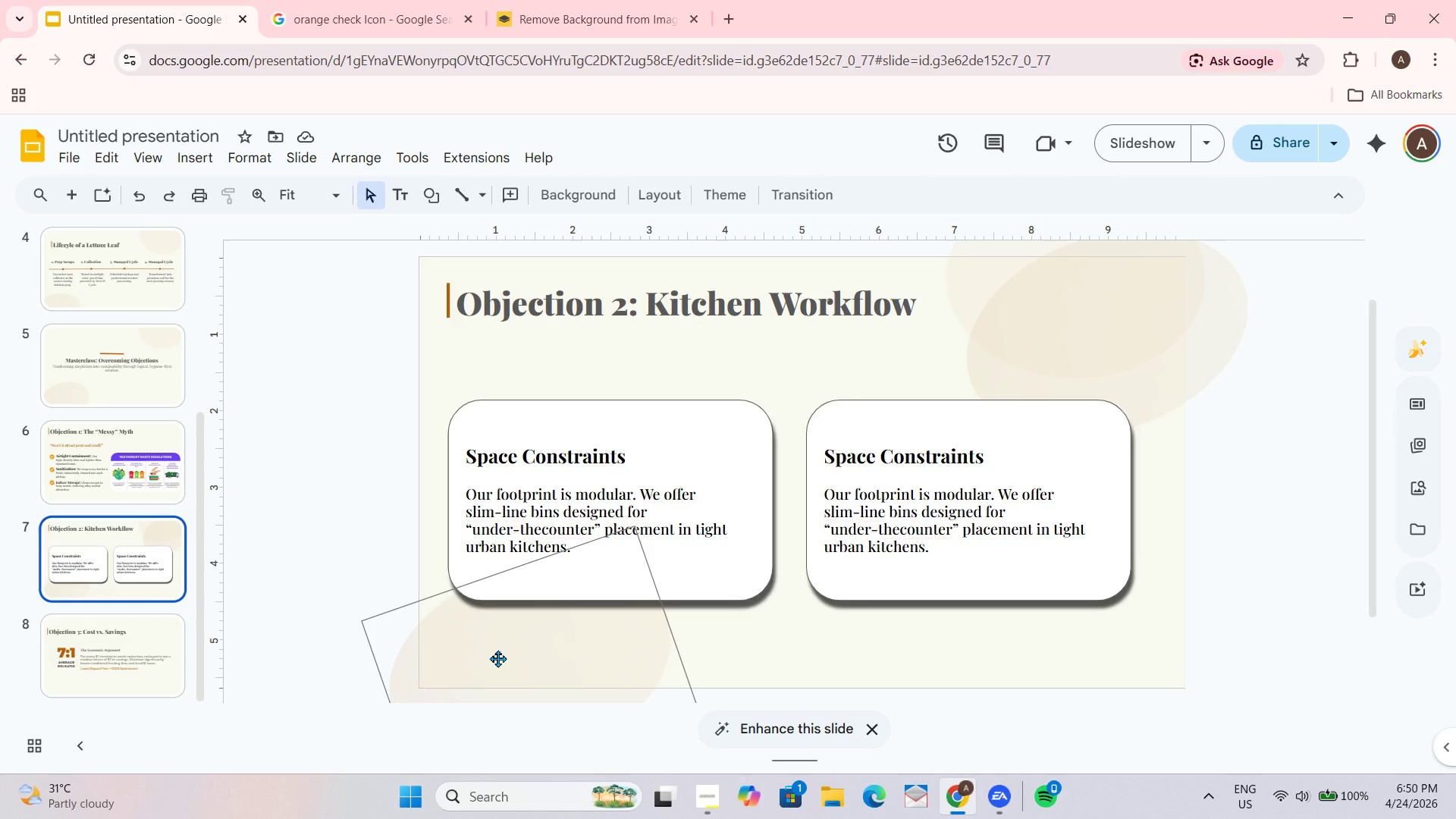 
left_click([497, 658])
 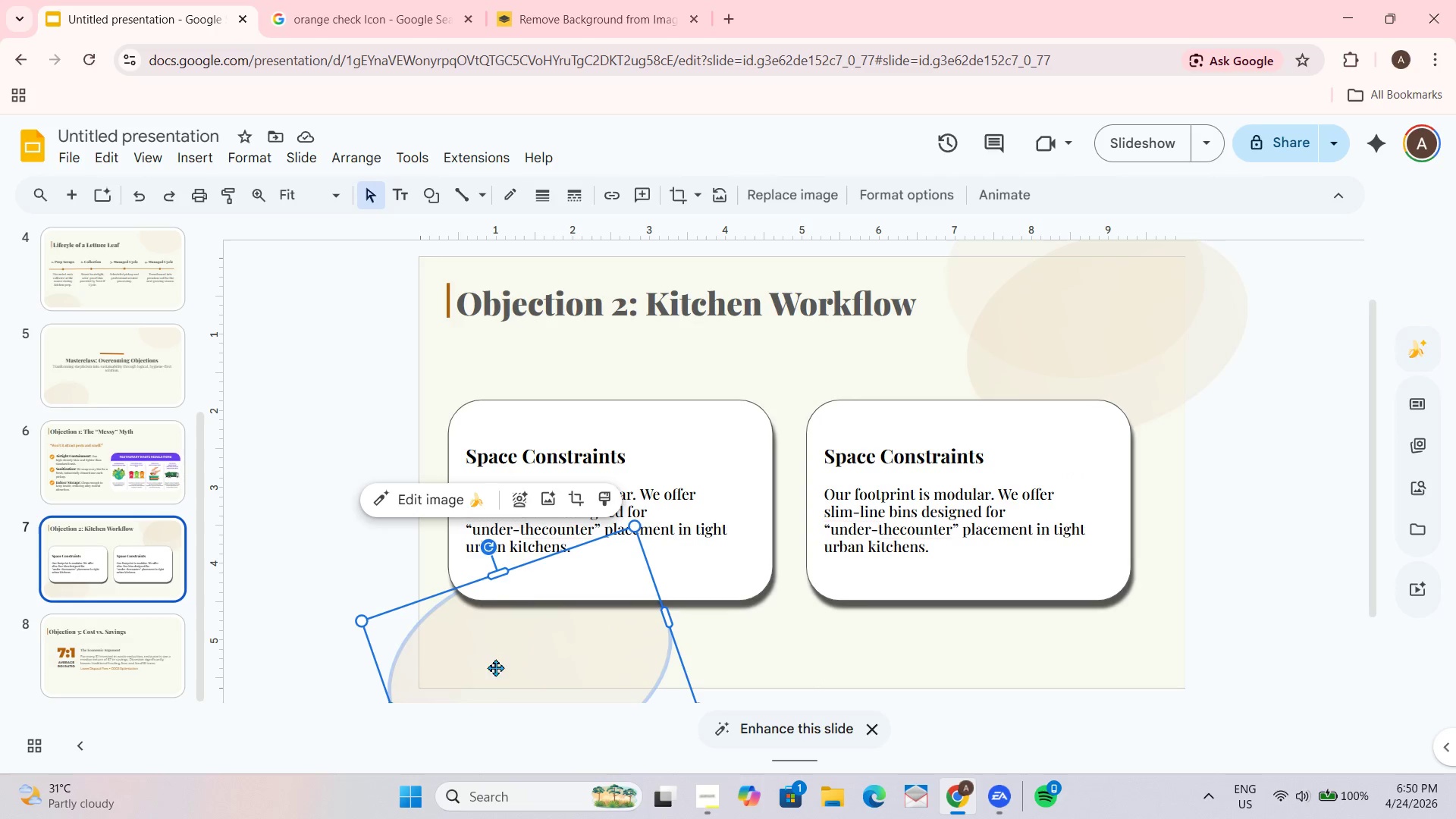 
key(Control+C)
 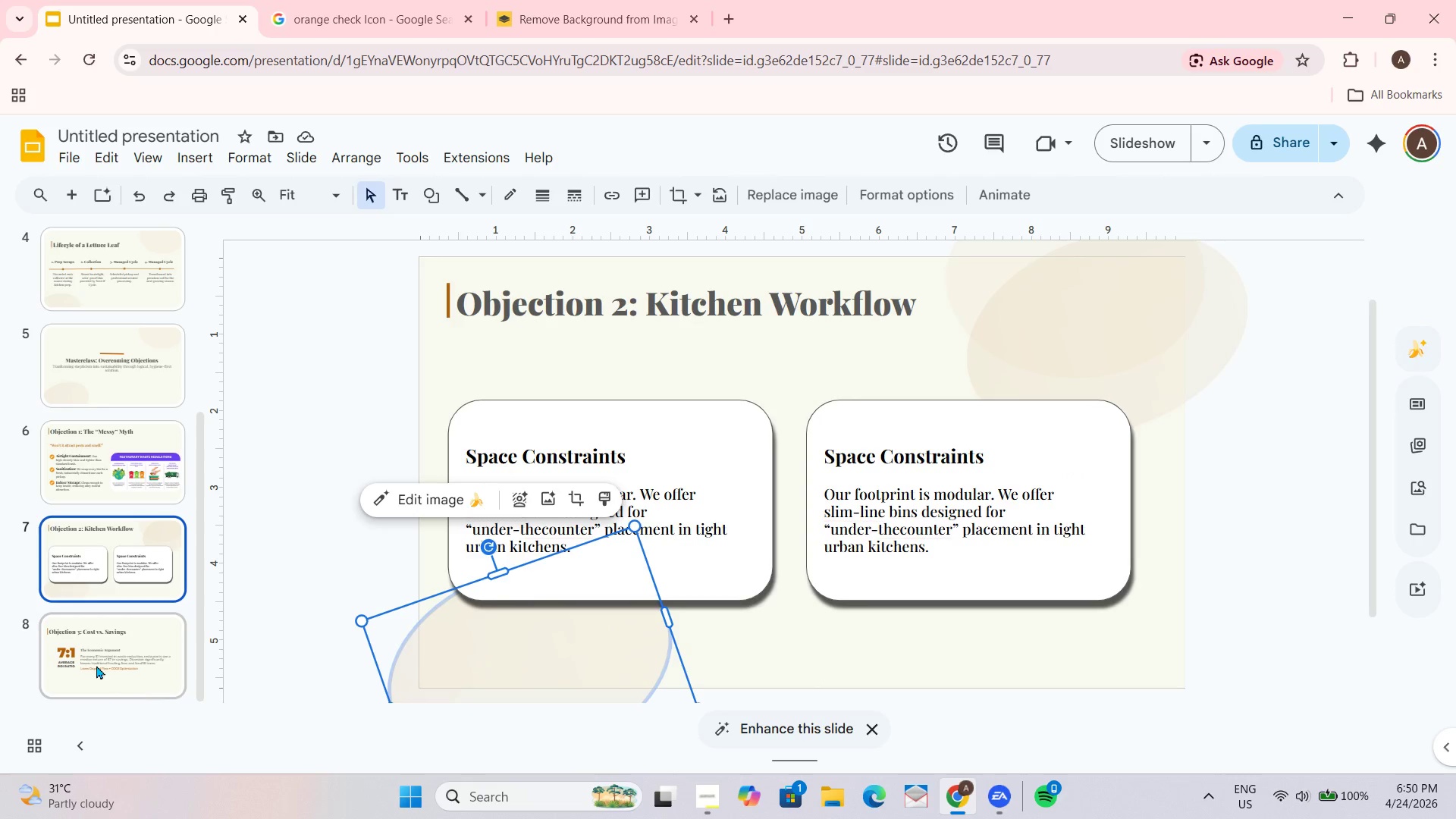 
left_click([96, 664])
 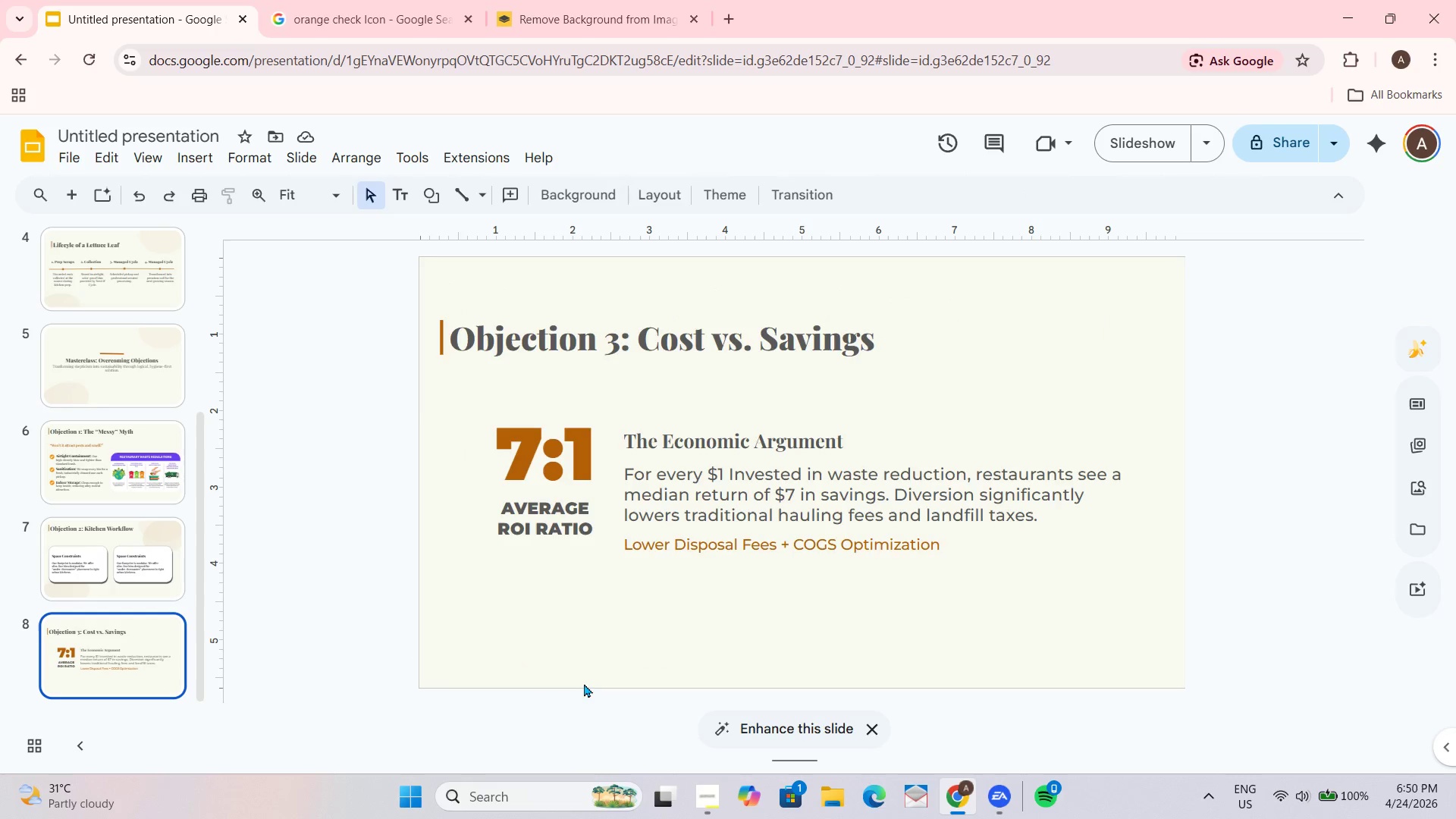 
key(Control+ControlLeft)
 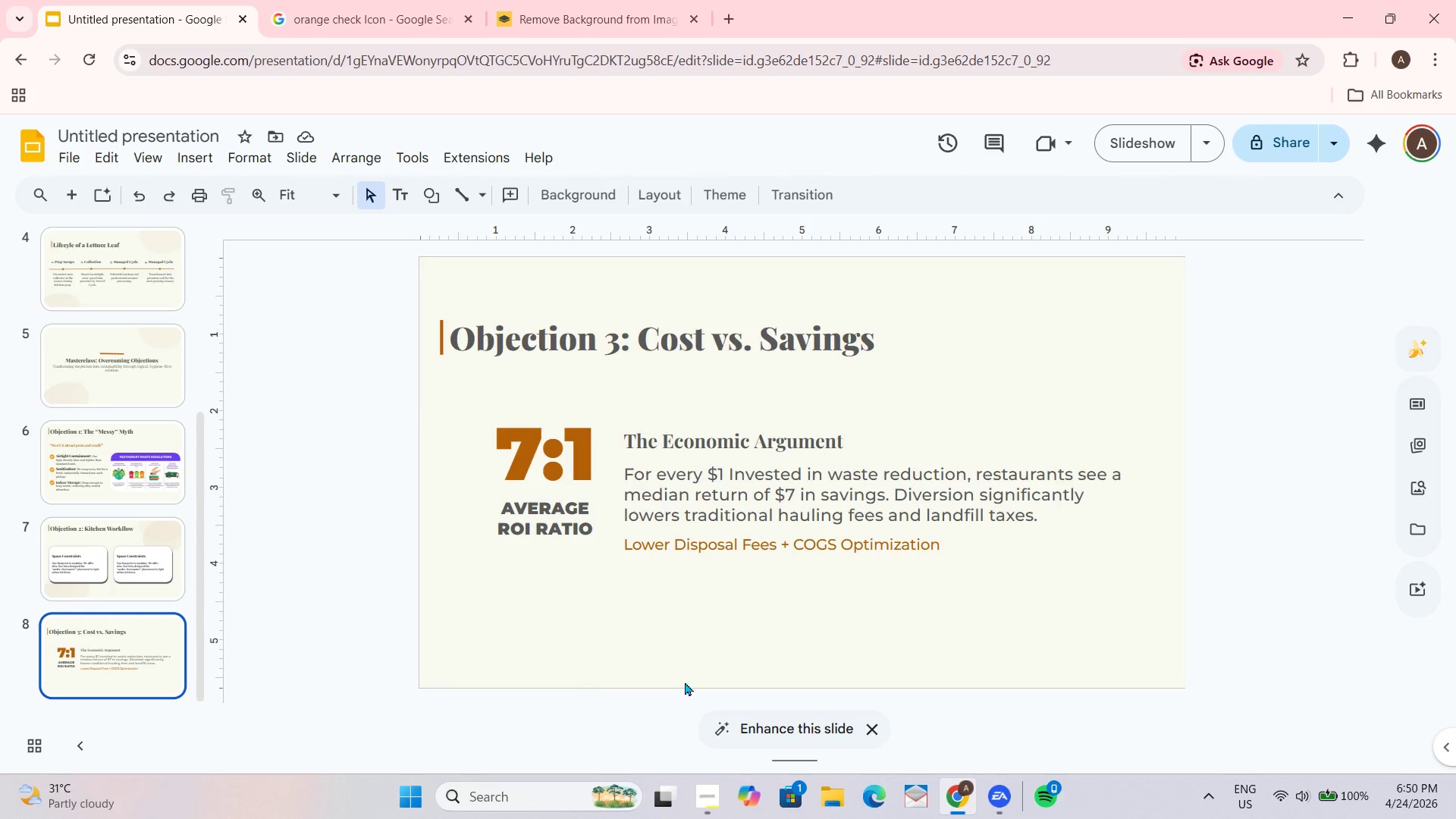 
key(Control+V)
 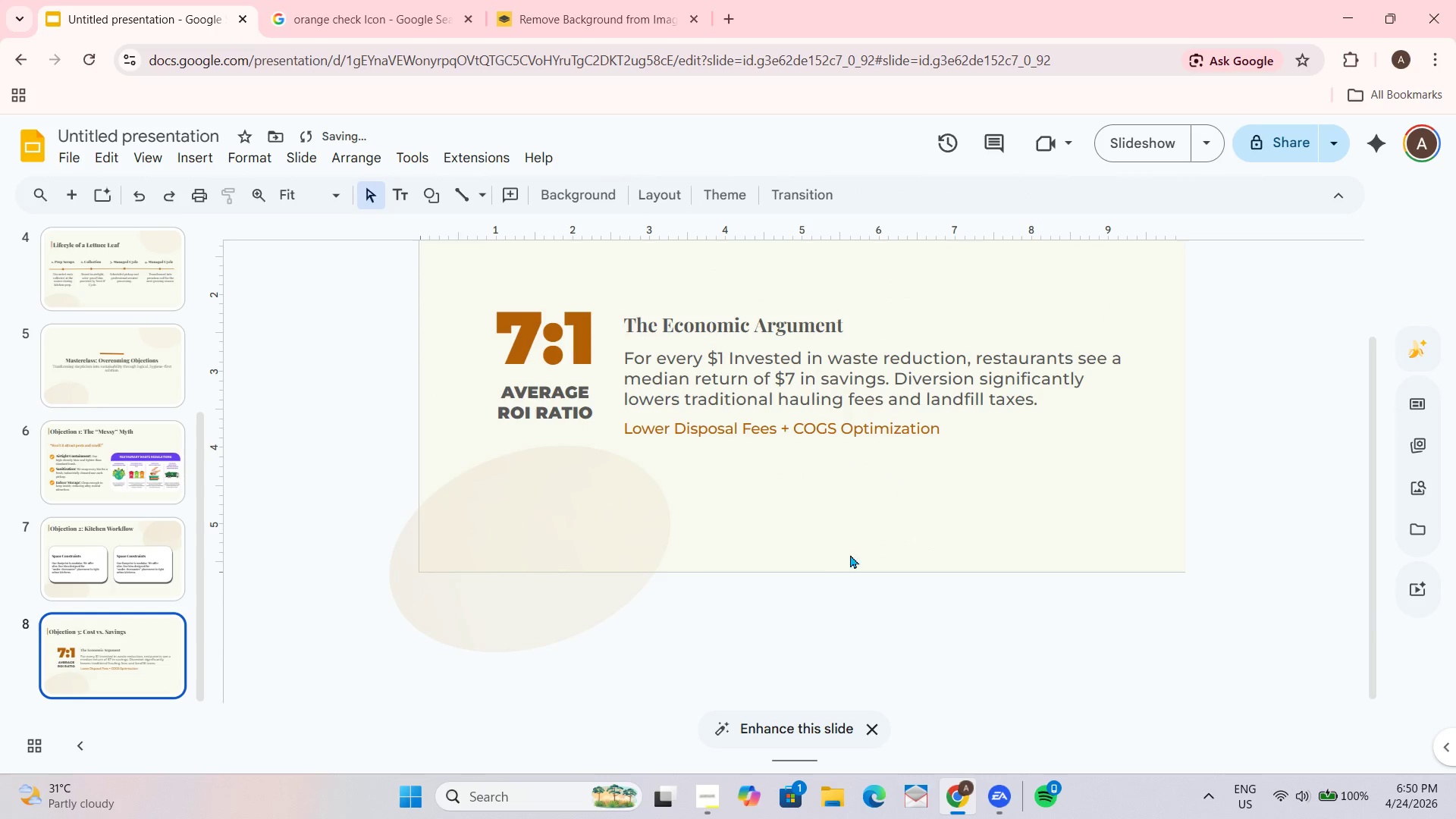 
scroll: coordinate [987, 536], scroll_direction: up, amount: 2.0
 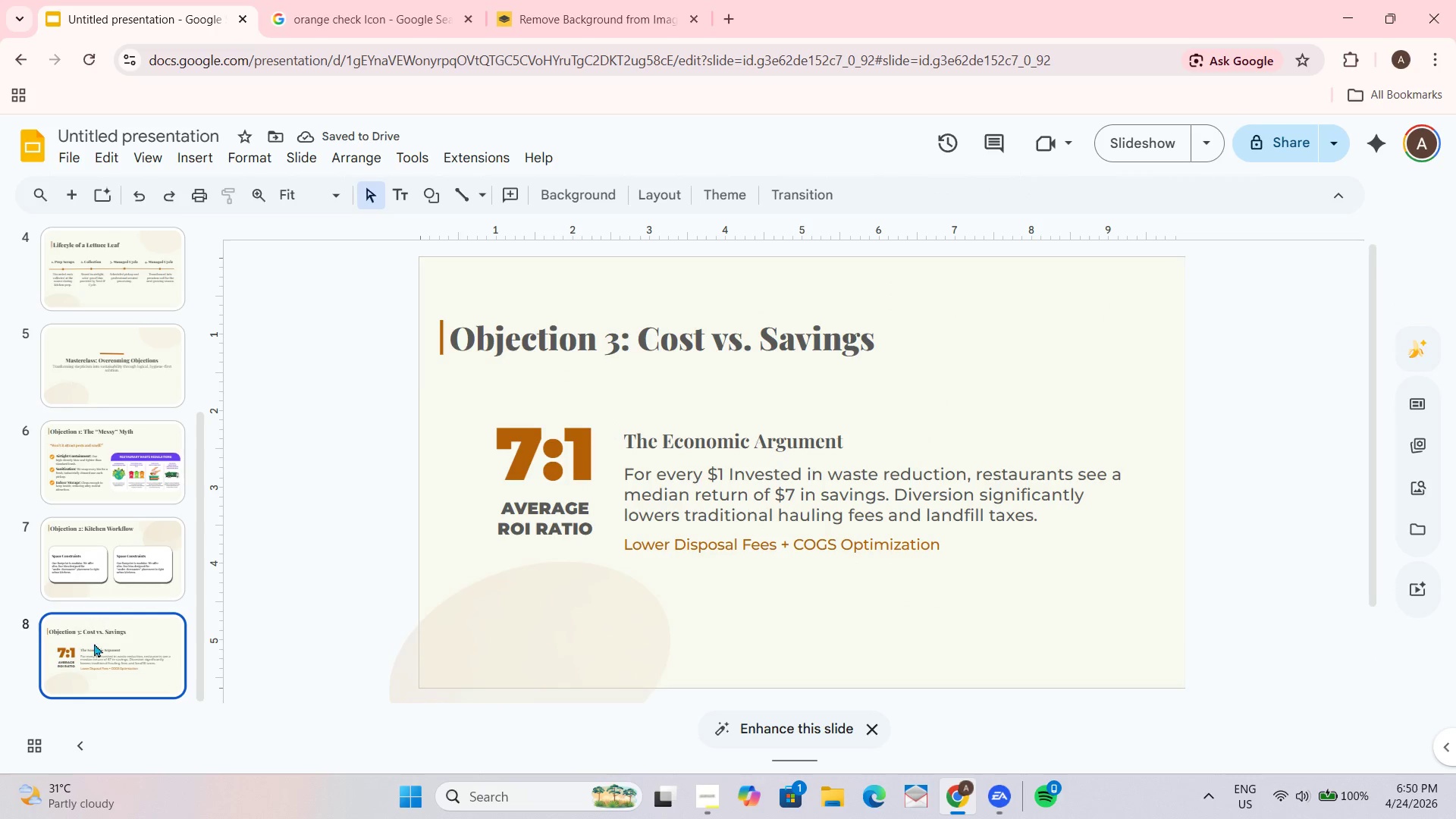 
left_click([140, 519])
 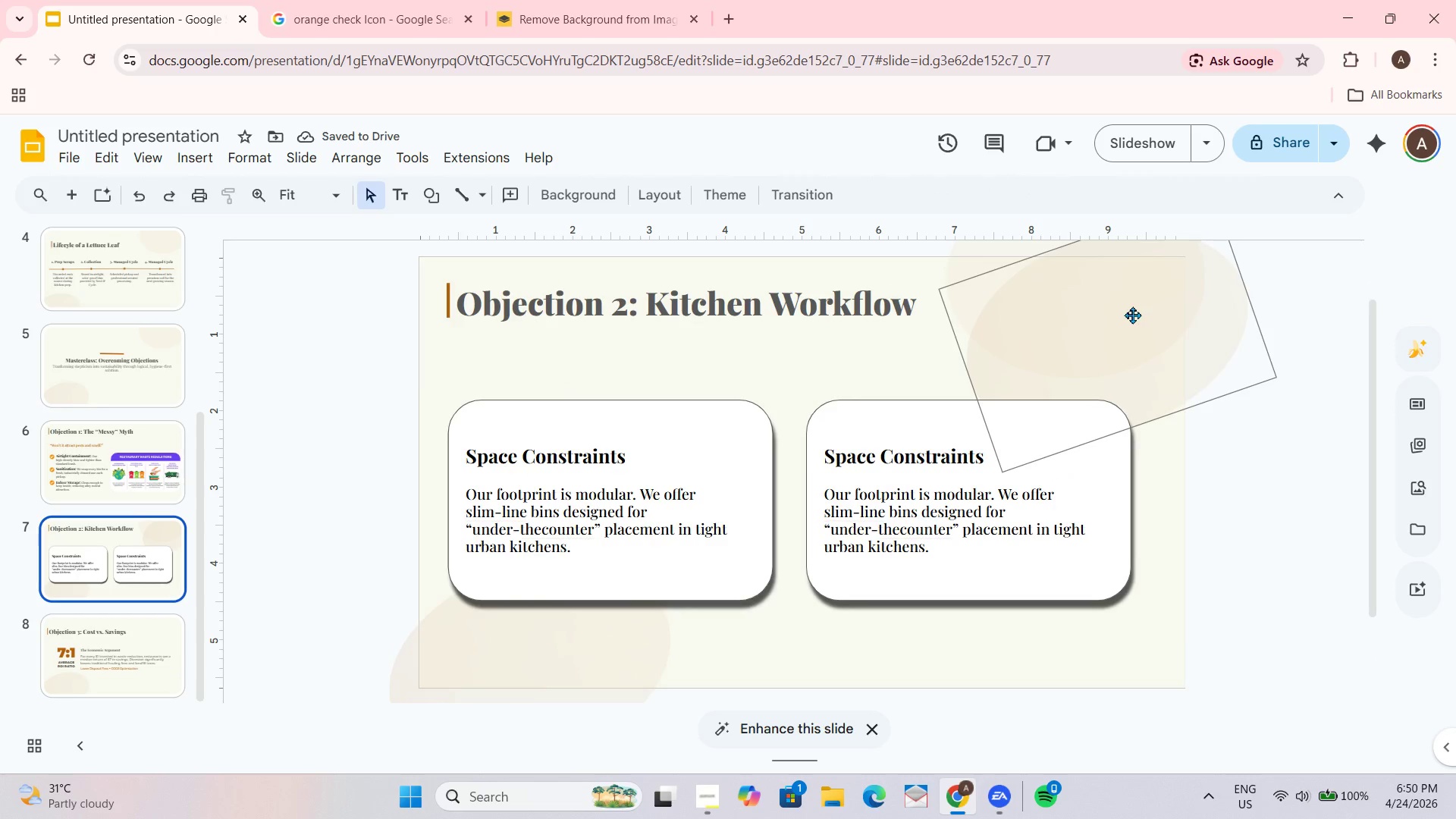 
left_click([1094, 315])
 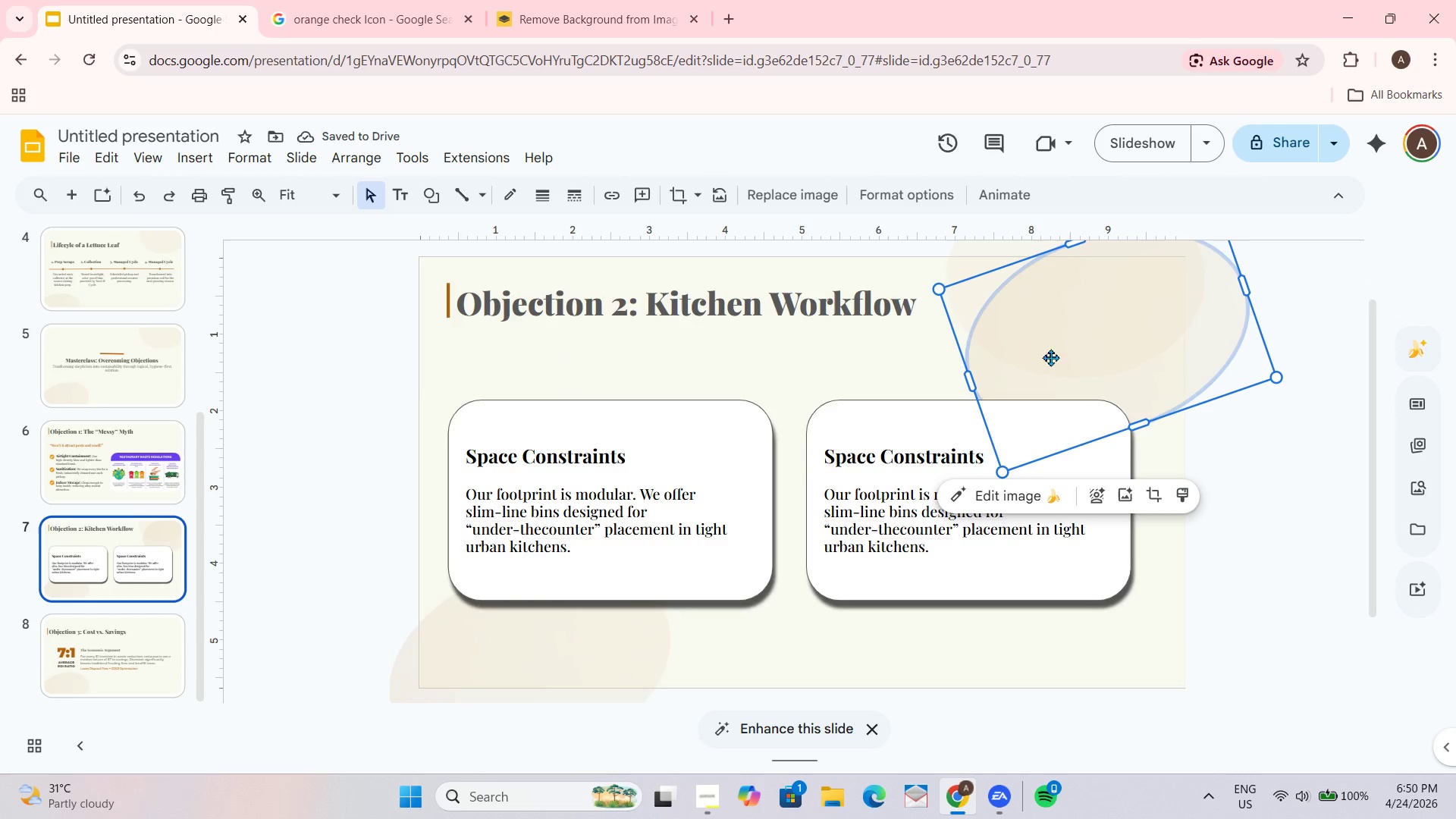 
key(Control+C)
 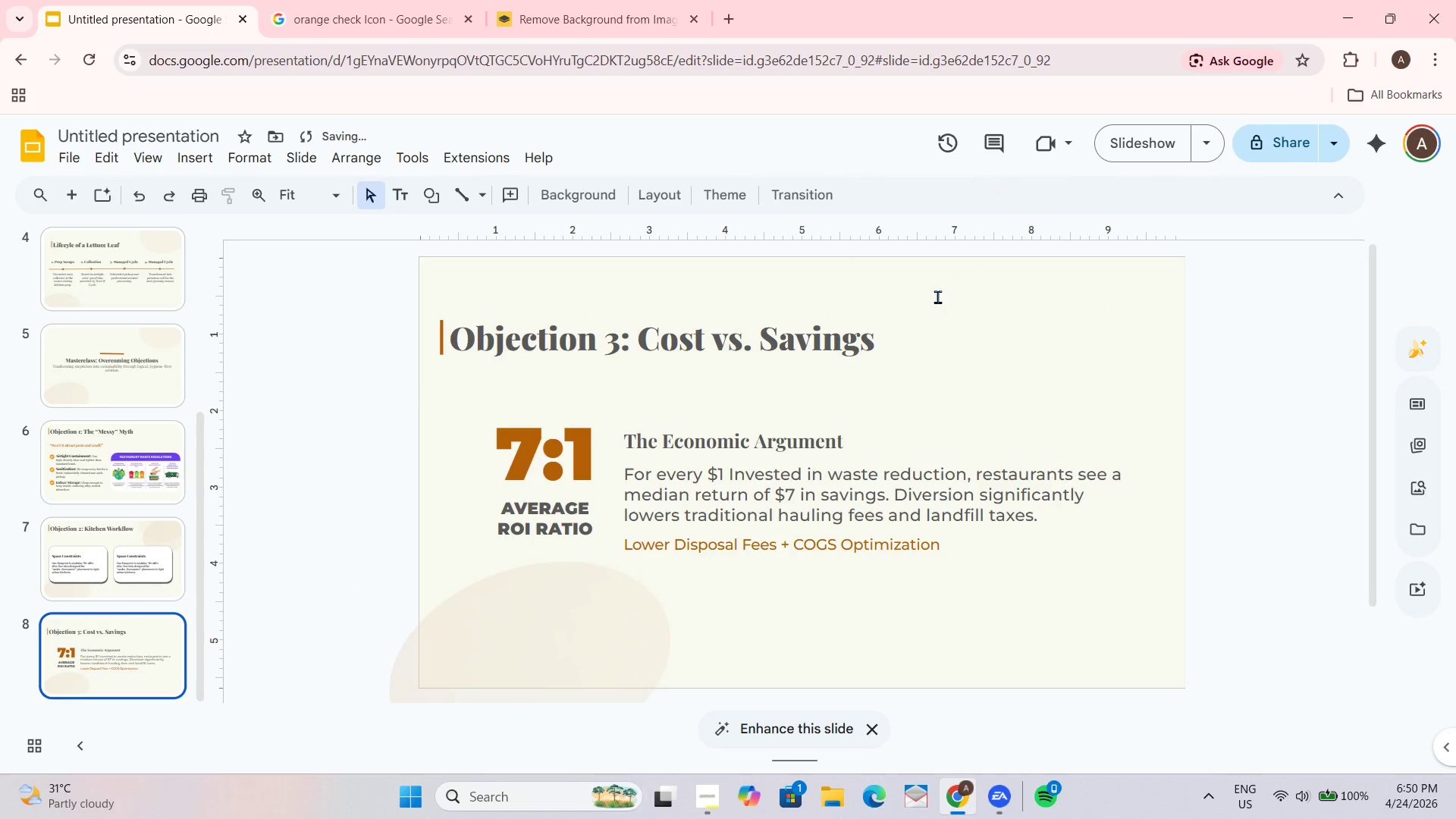 
key(Control+ControlLeft)
 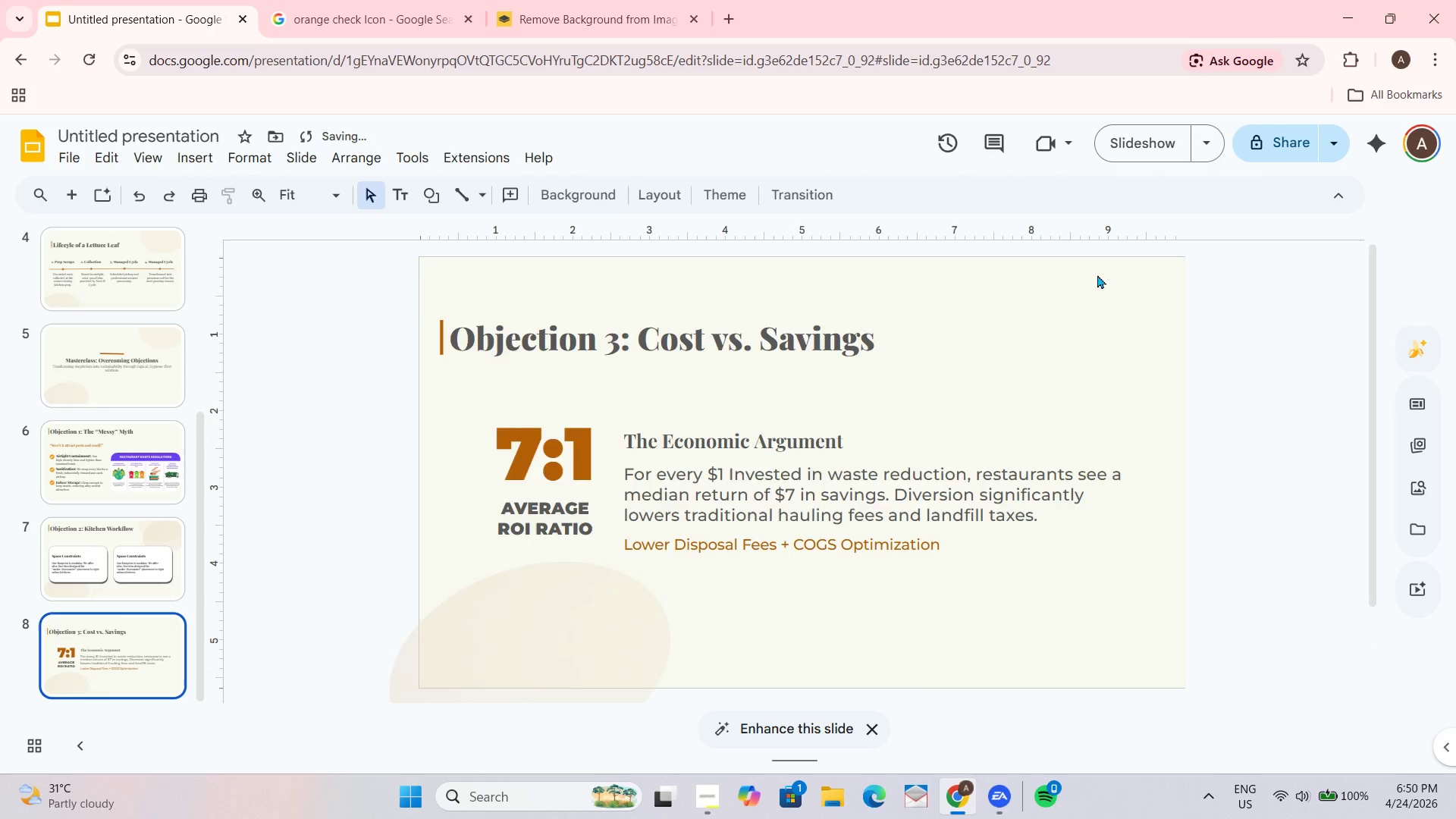 
key(Control+V)
 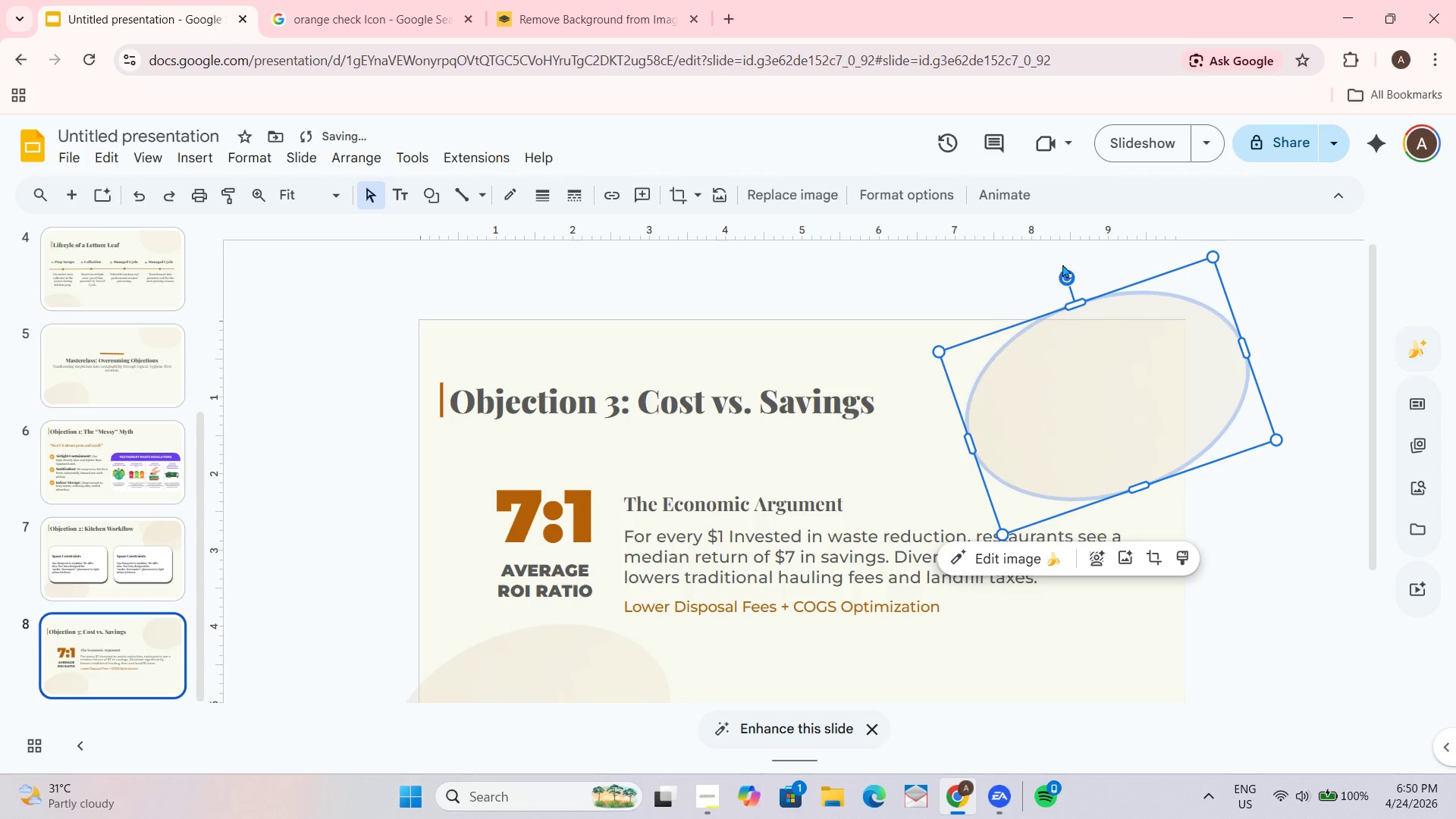 
left_click_drag(start_coordinate=[1066, 274], to_coordinate=[1107, 255])
 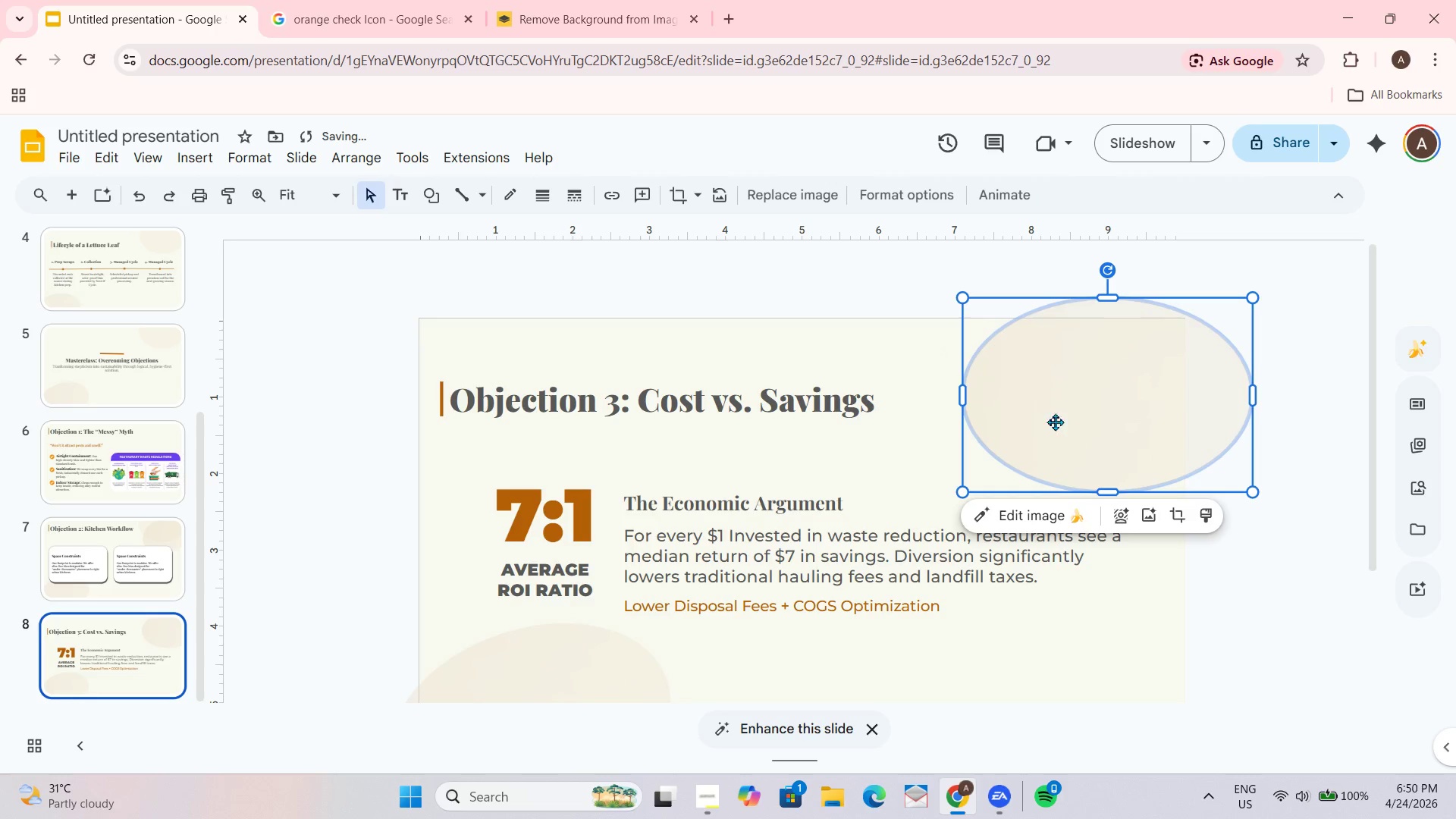 
left_click_drag(start_coordinate=[1080, 411], to_coordinate=[1081, 434])
 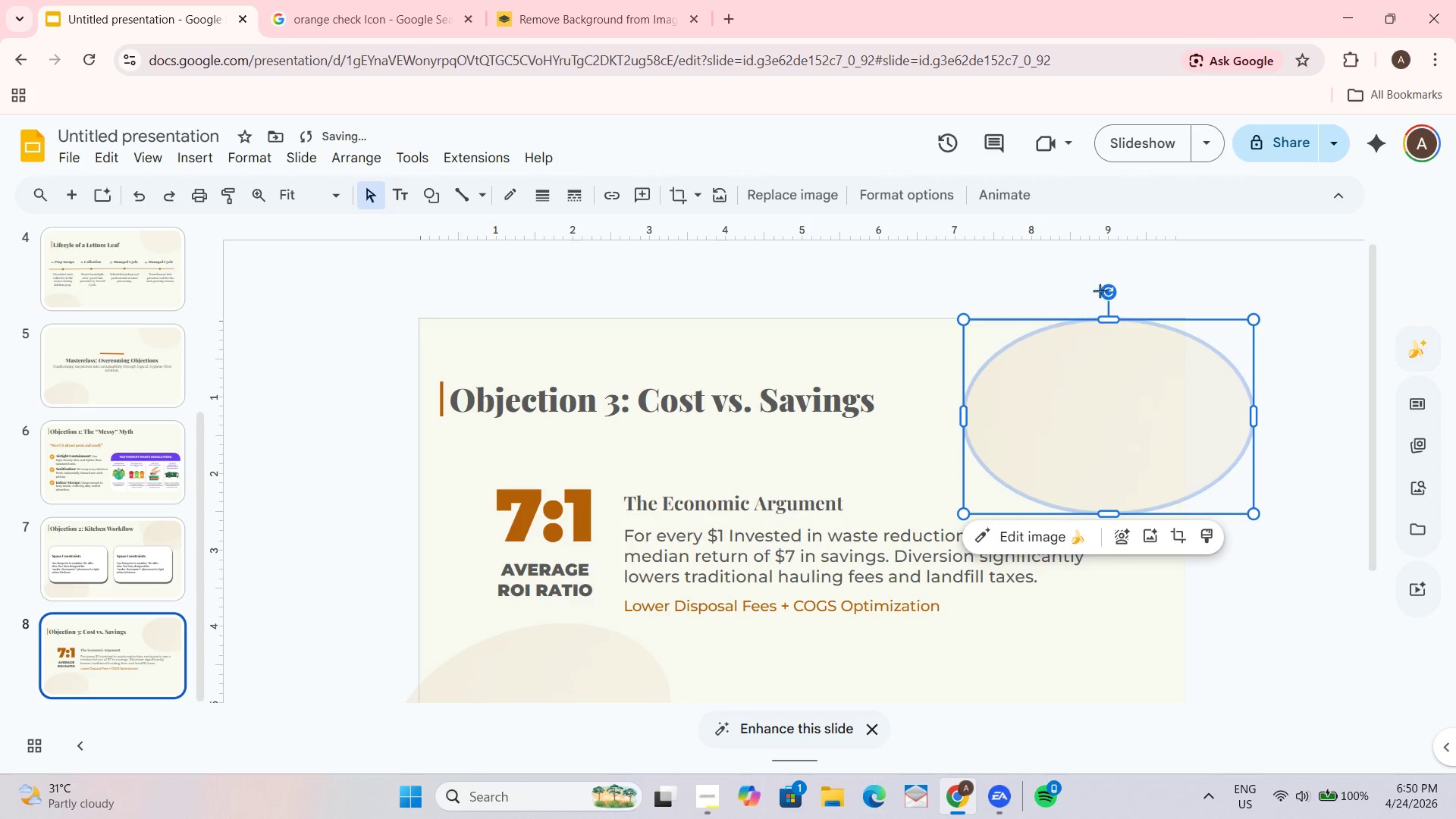 
left_click_drag(start_coordinate=[1111, 287], to_coordinate=[1094, 289])
 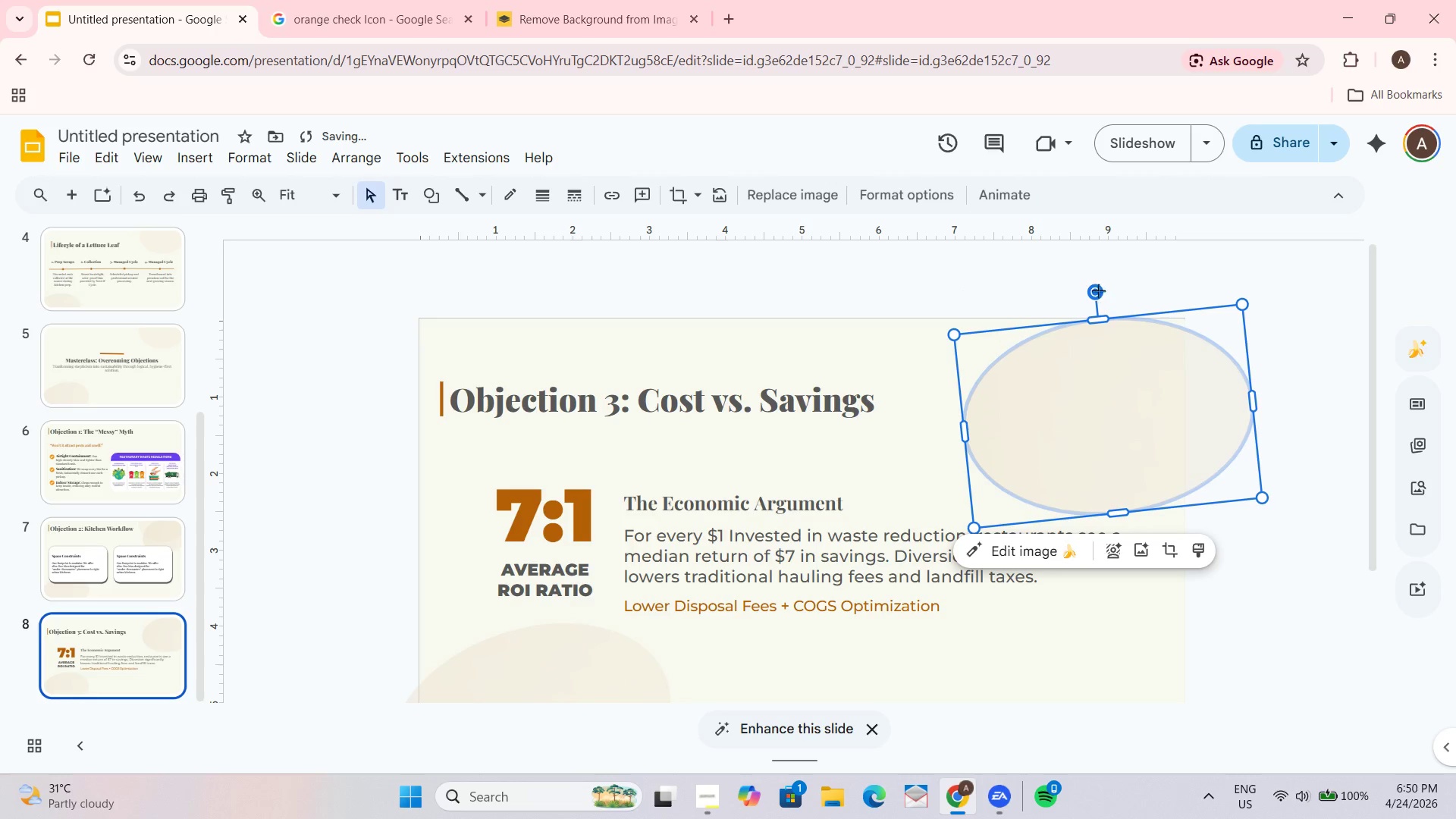 
left_click_drag(start_coordinate=[1098, 290], to_coordinate=[1084, 296])
 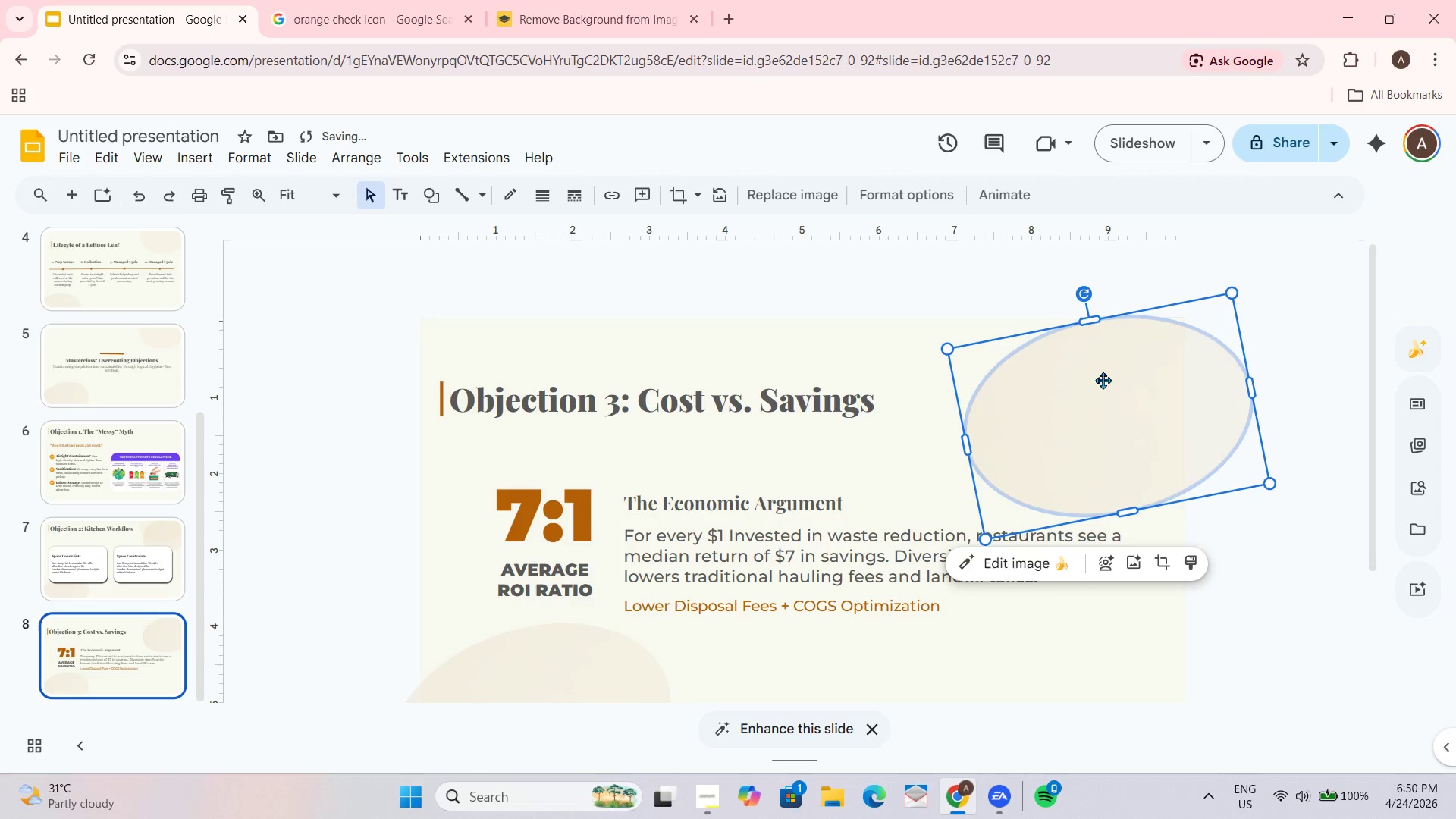 
left_click_drag(start_coordinate=[1103, 379], to_coordinate=[1098, 373])
 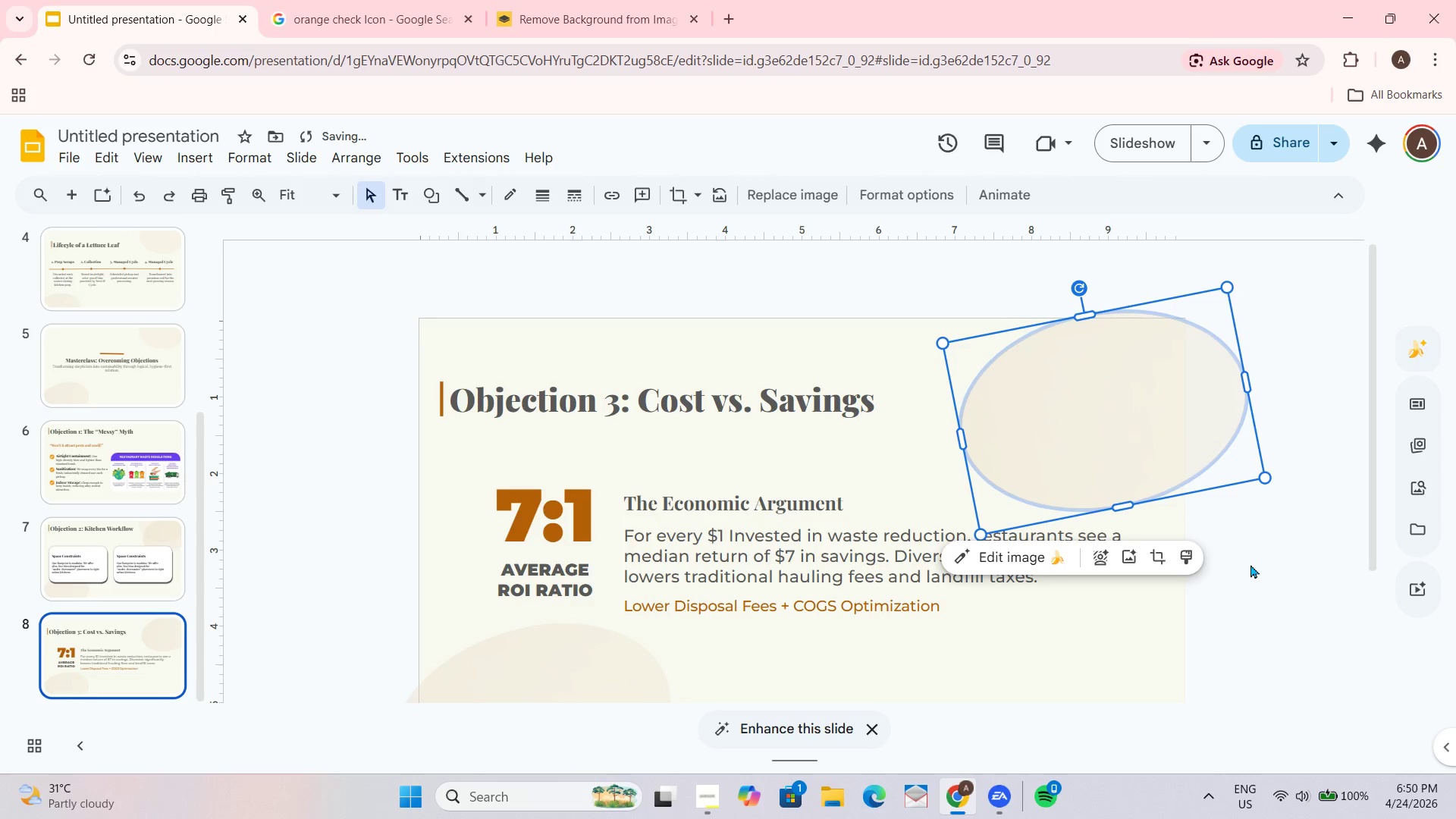 
left_click_drag(start_coordinate=[1250, 564], to_coordinate=[1246, 563])
 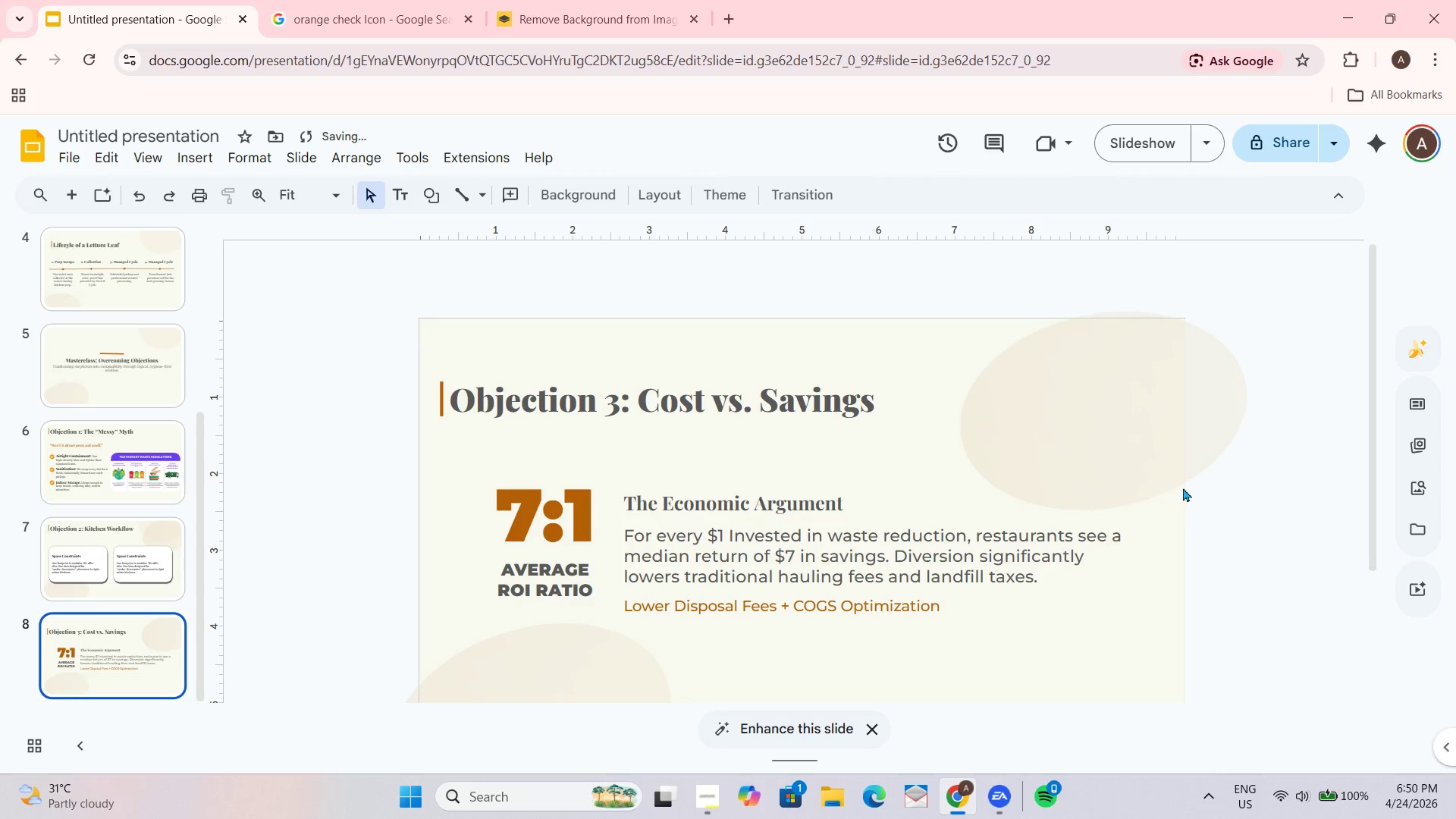 
scroll: coordinate [1190, 515], scroll_direction: none, amount: 0.0
 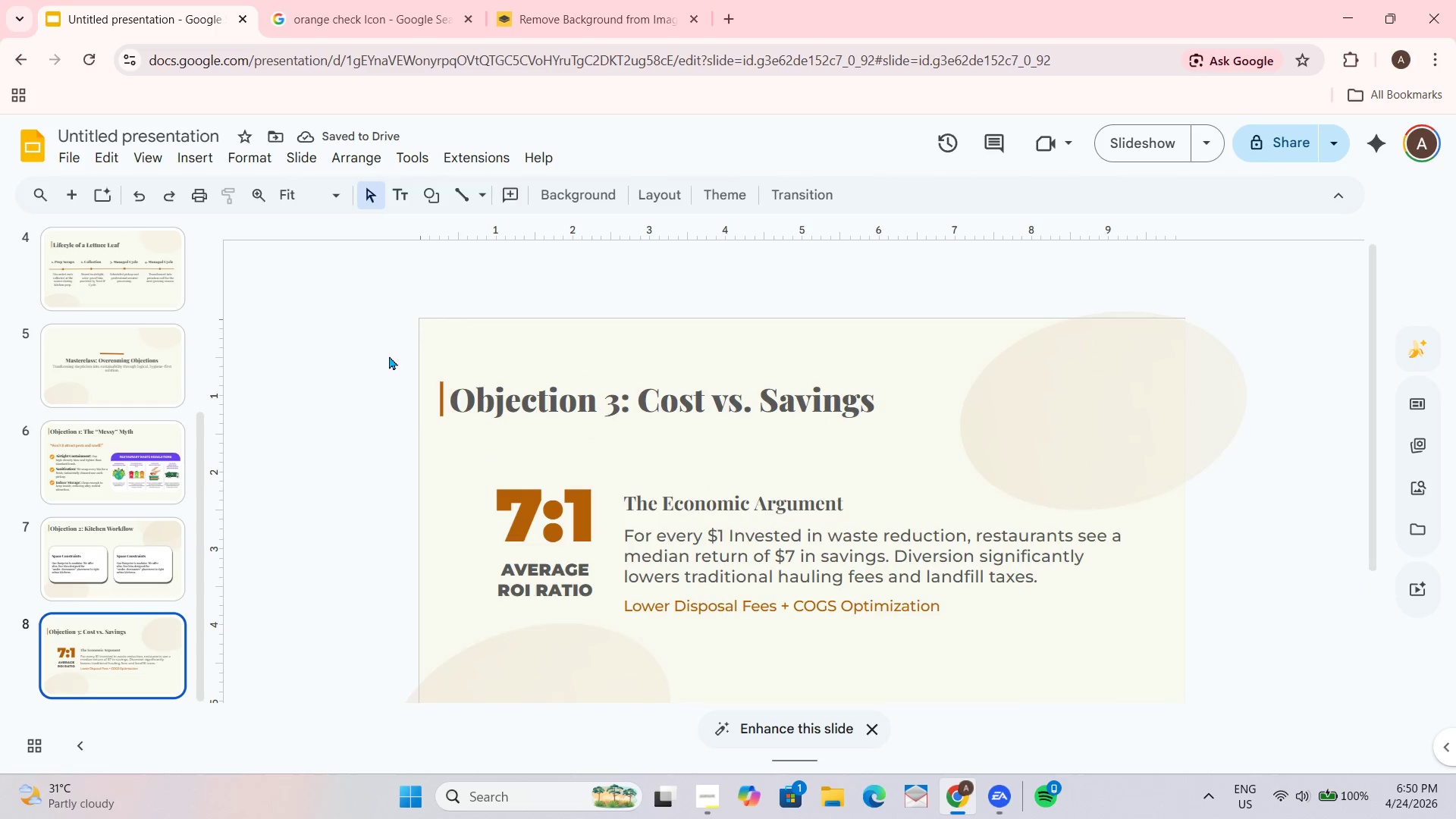 
left_click_drag(start_coordinate=[426, 347], to_coordinate=[887, 445])
 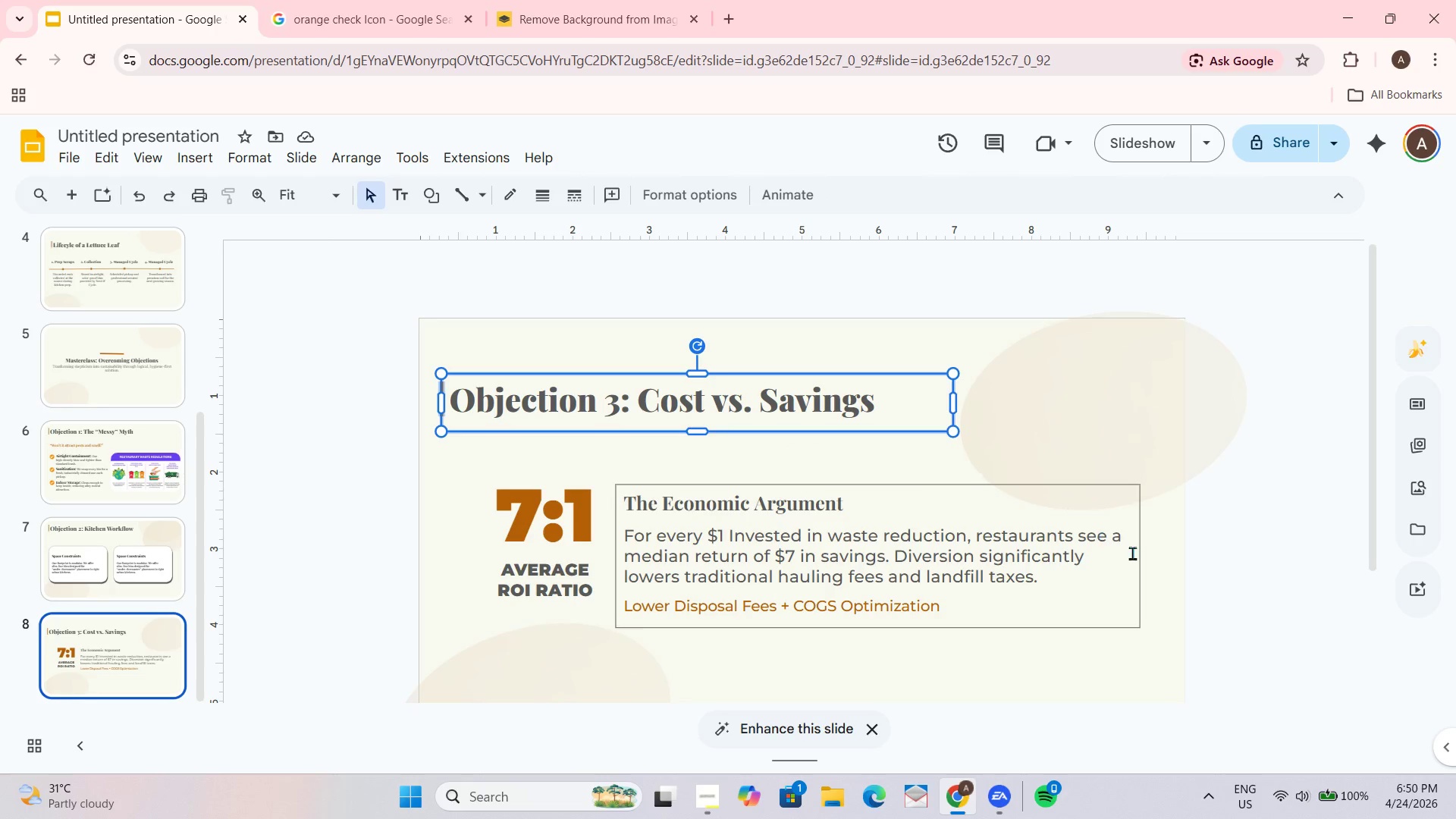 
scroll: coordinate [1131, 583], scroll_direction: down, amount: 2.0
 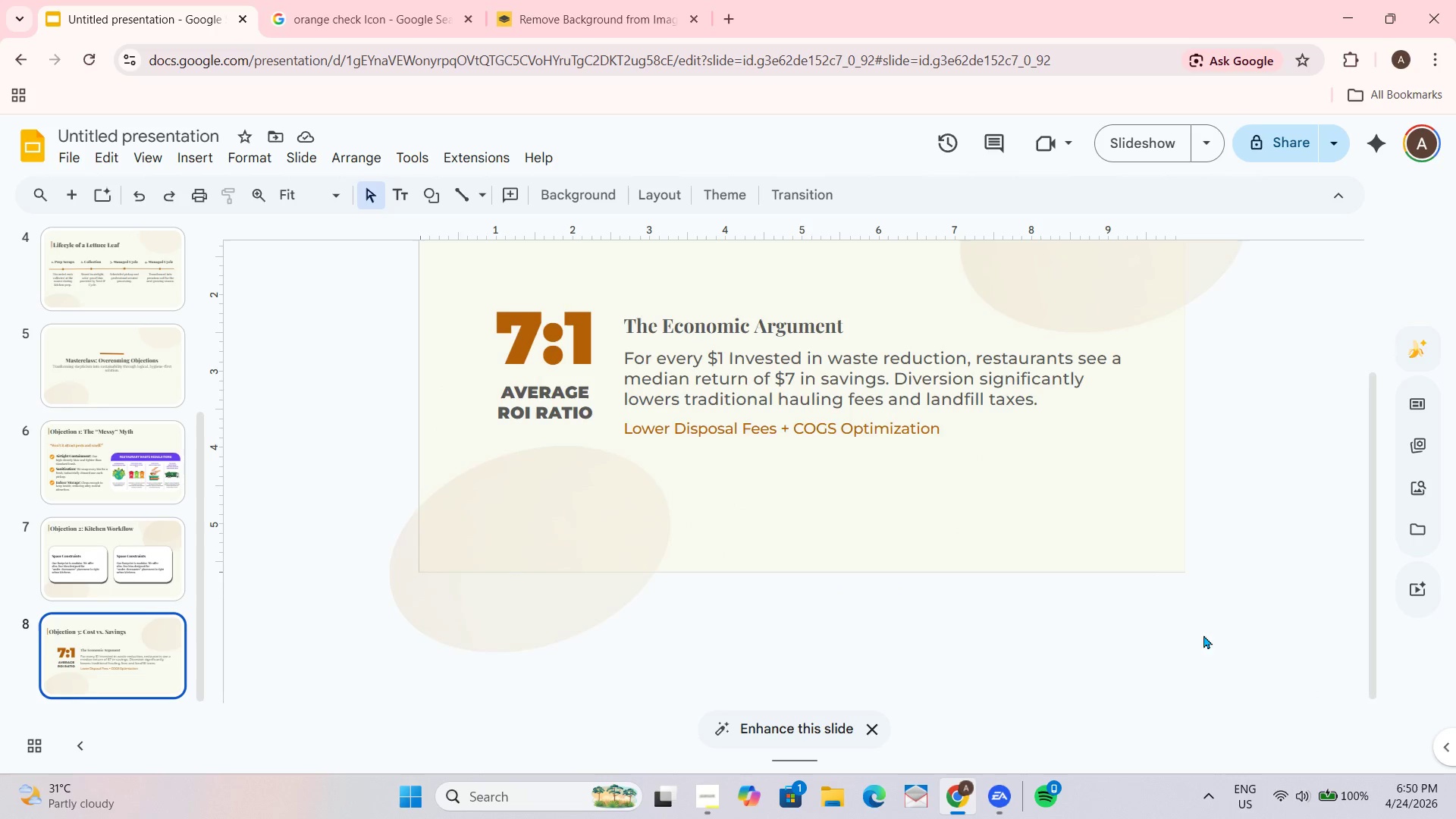 
scroll: coordinate [1212, 649], scroll_direction: up, amount: 1.0
 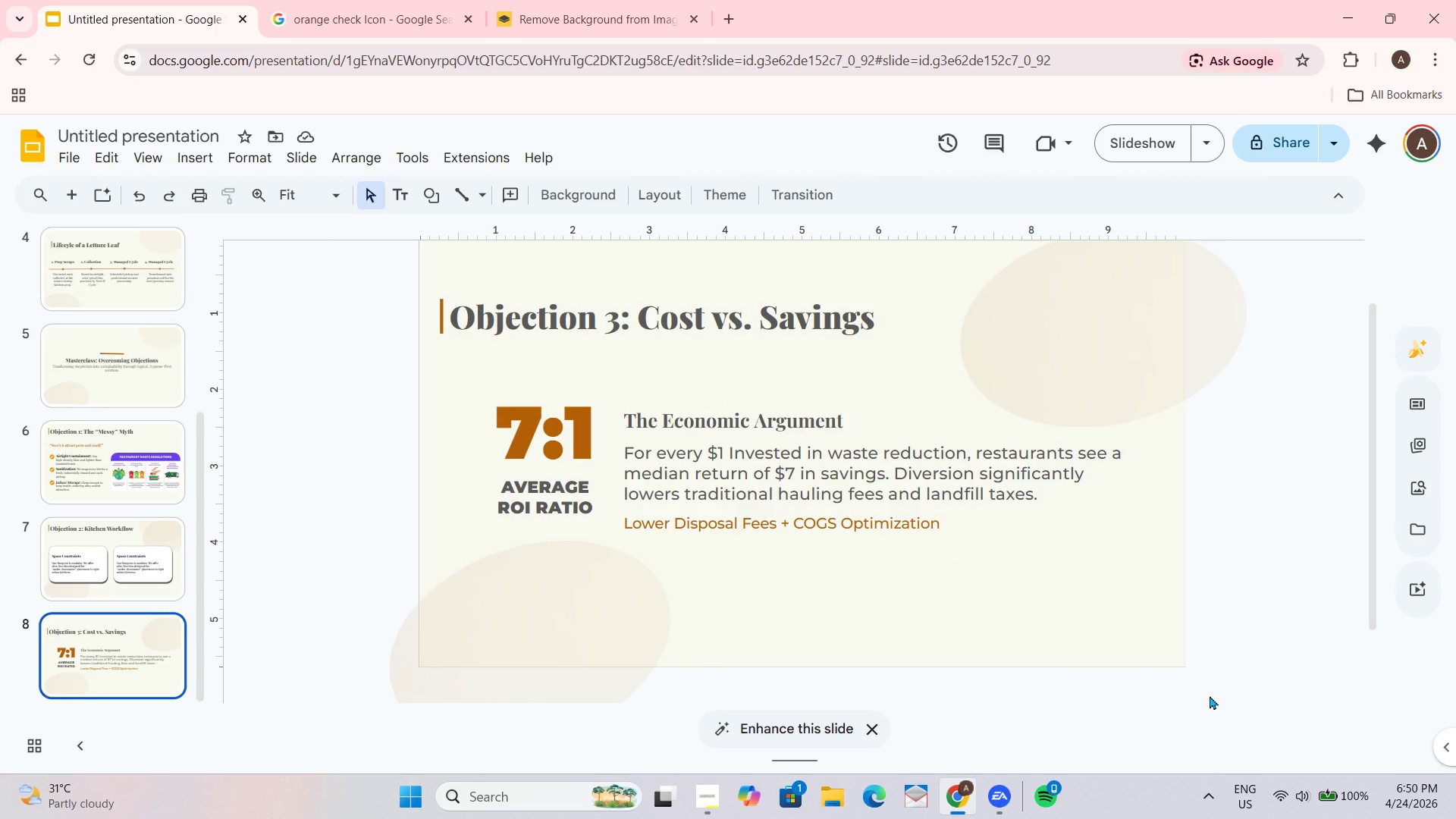 
wait(8.25)
 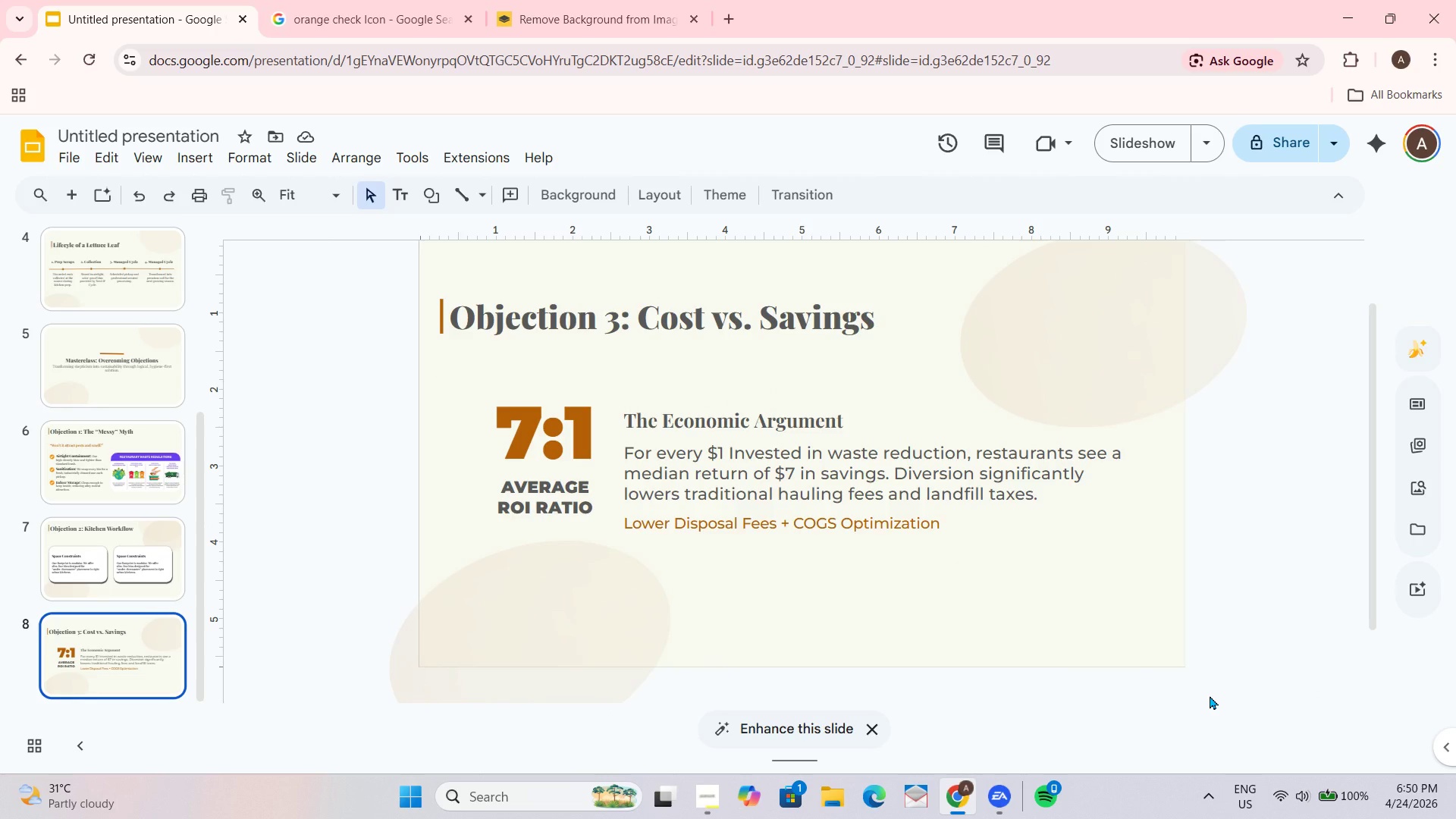 
left_click([83, 685])
 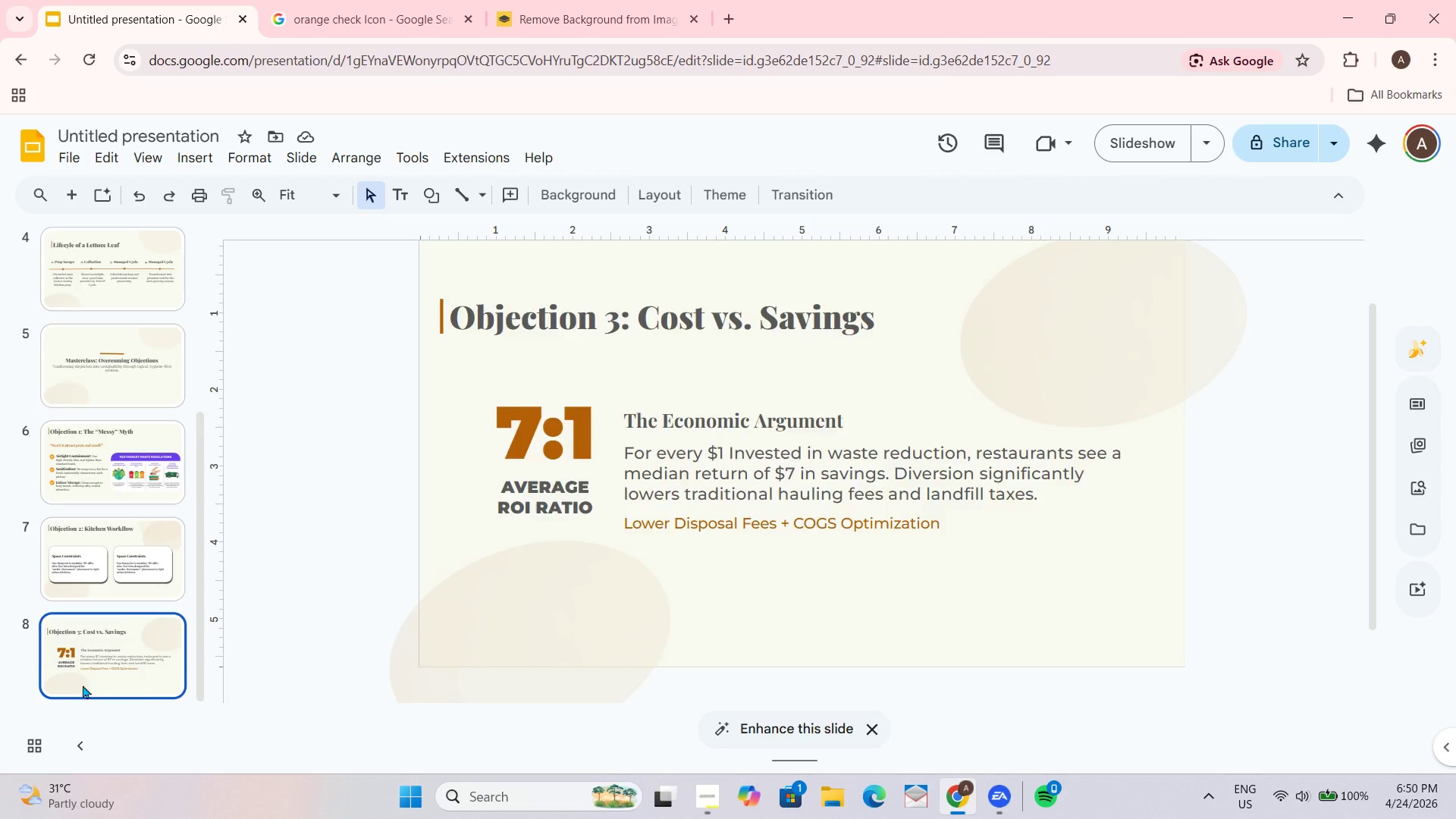 
key(Enter)
 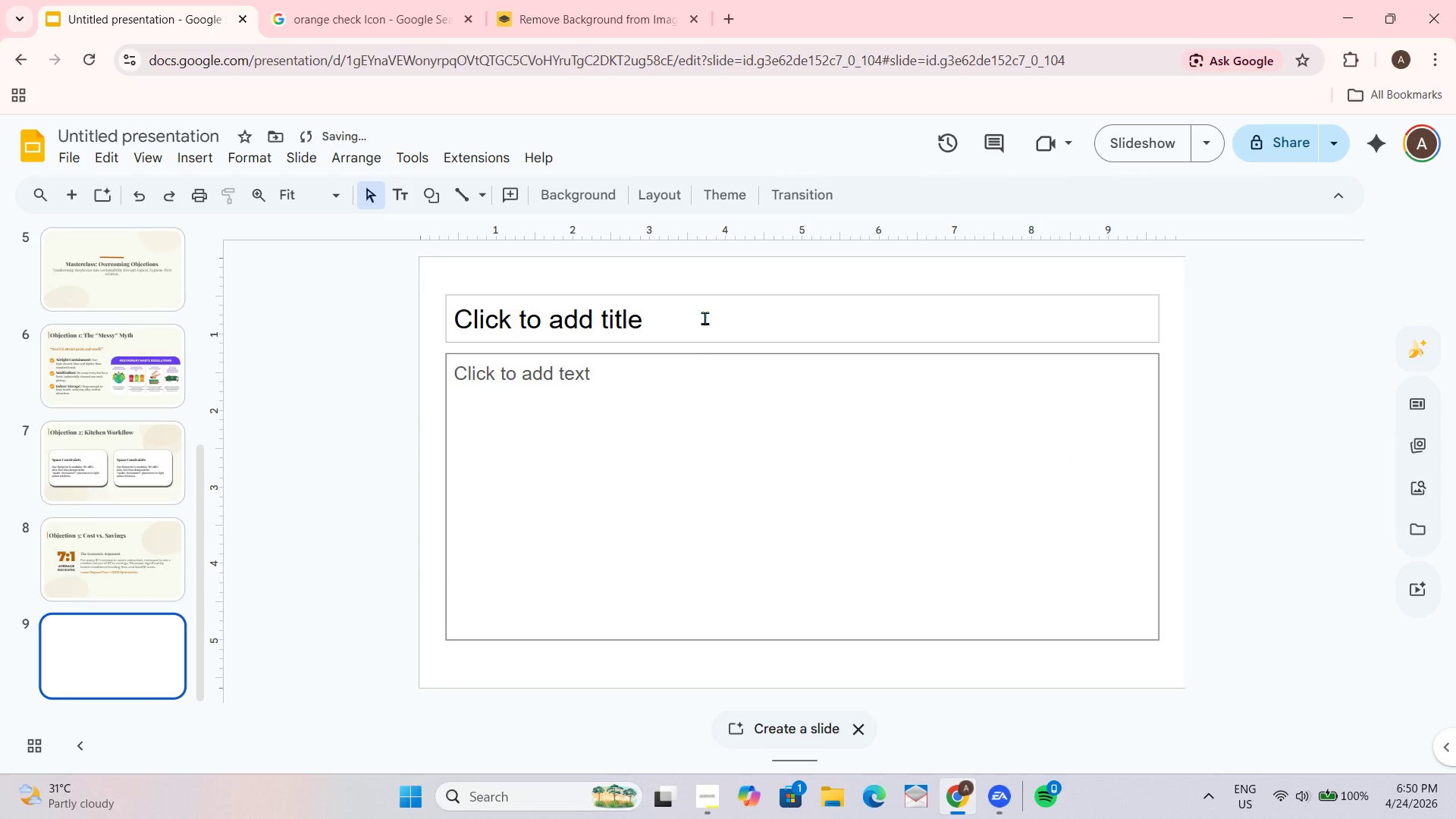 
left_click_drag(start_coordinate=[749, 267], to_coordinate=[751, 512])
 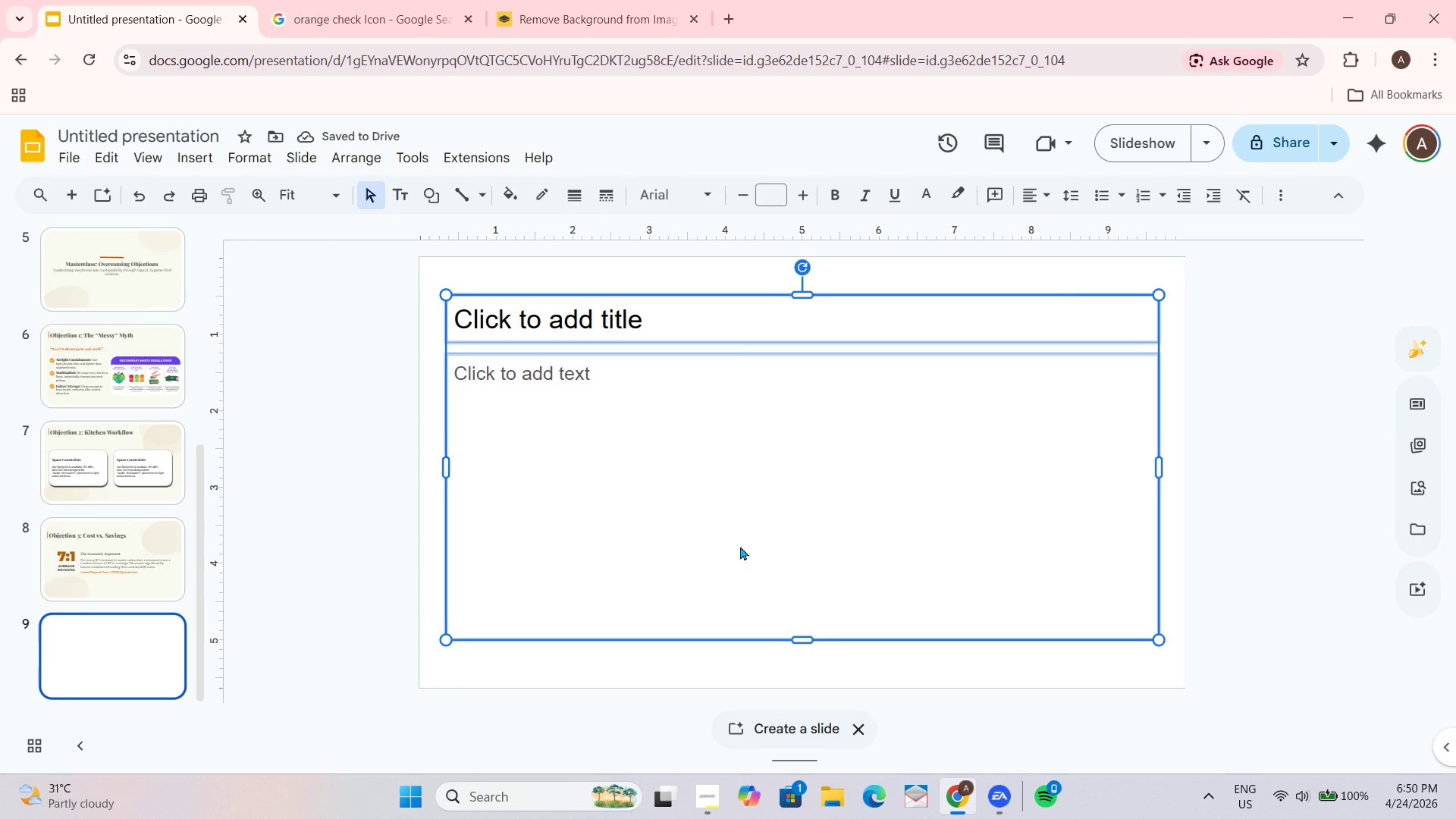 
key(Delete)
 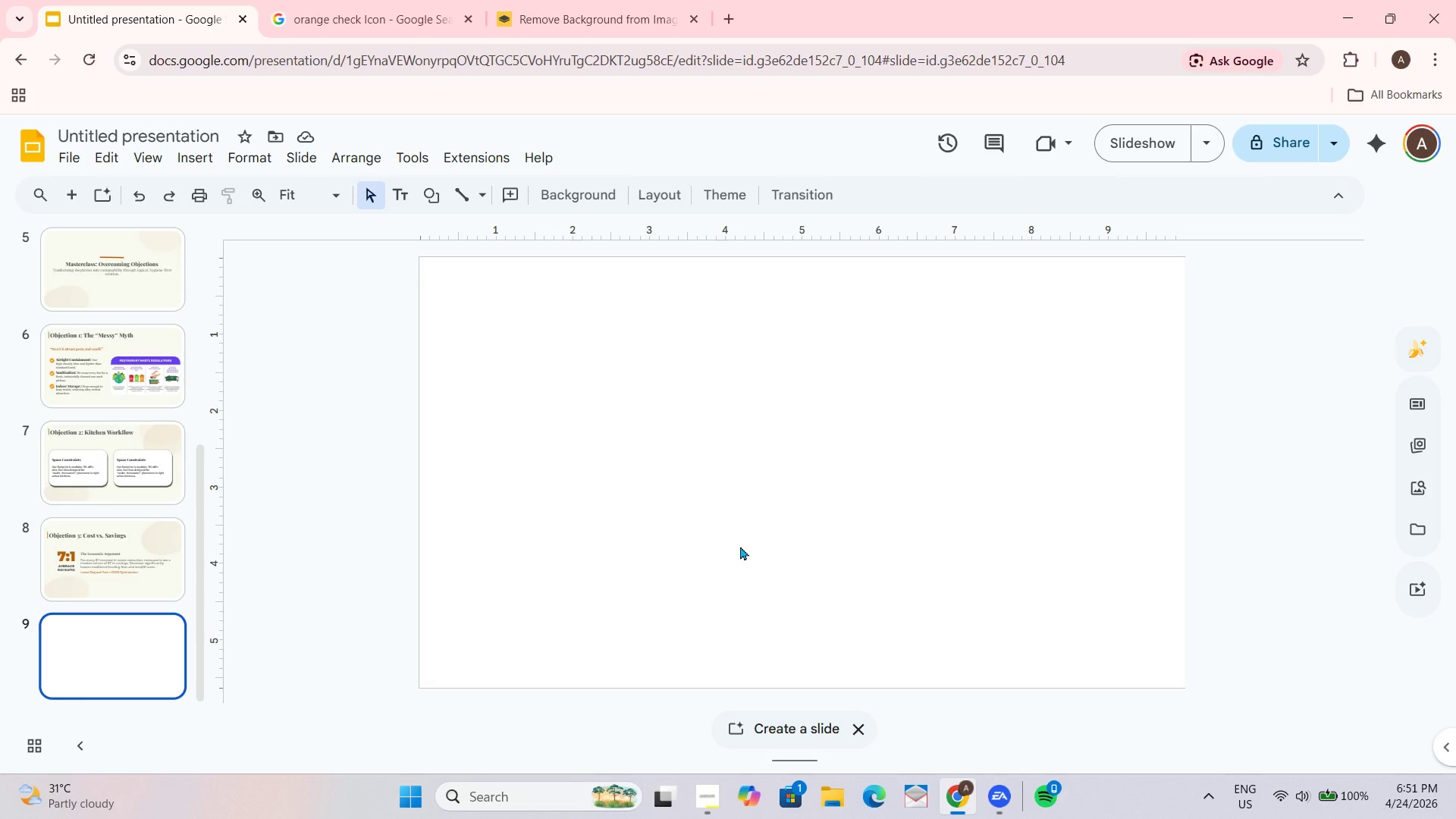 
wait(17.06)
 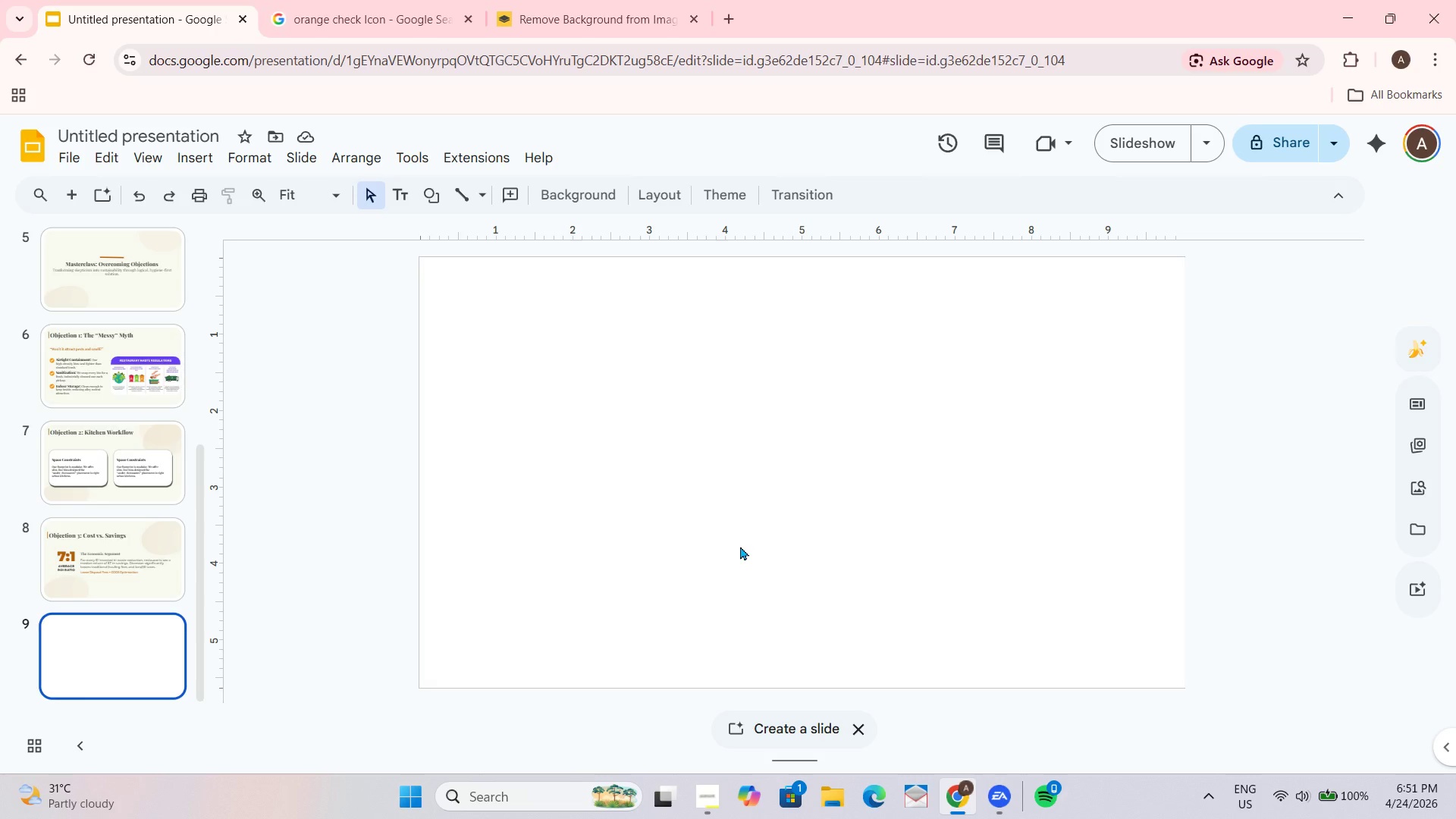 
left_click([563, 195])
 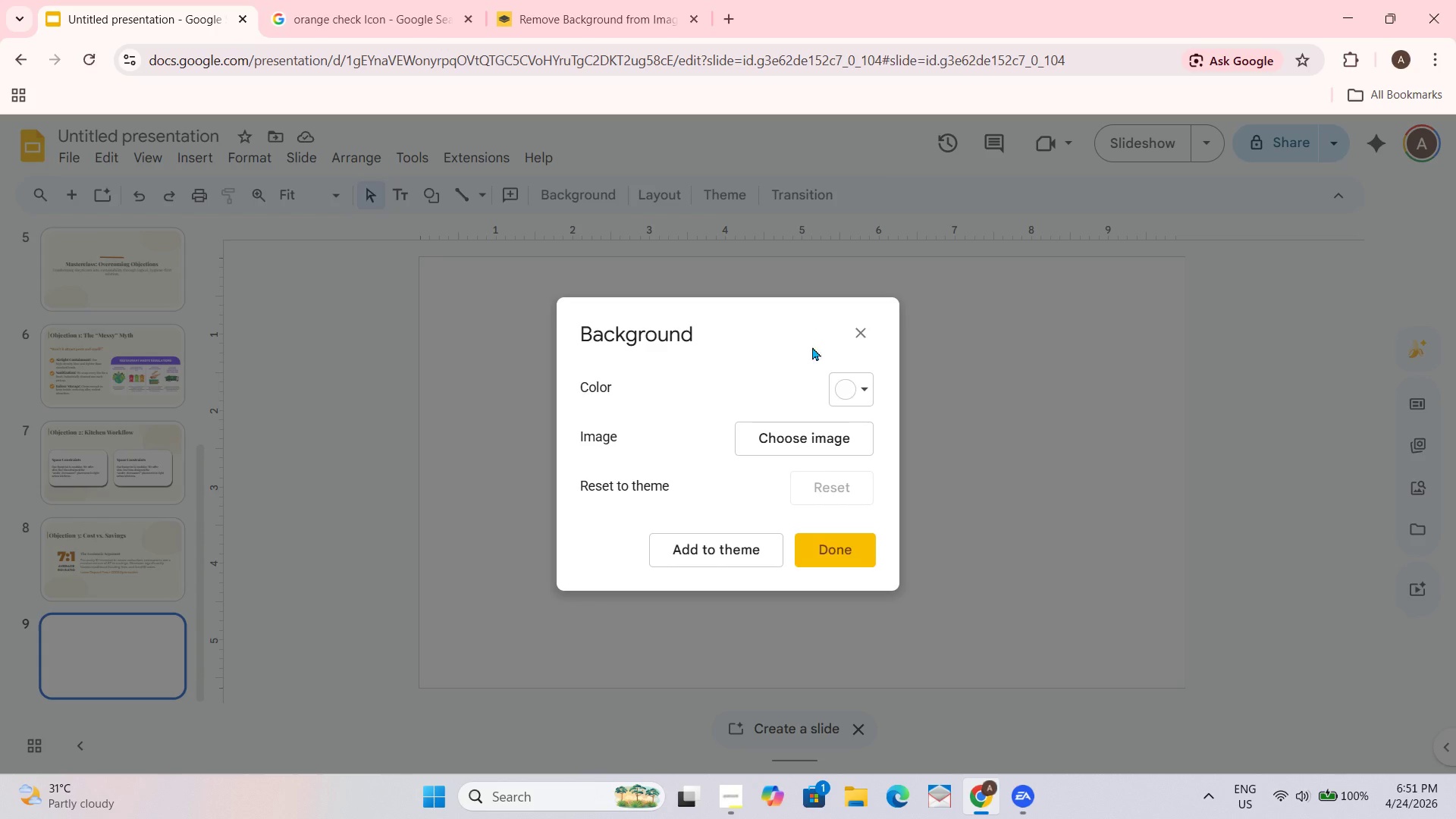 
left_click([848, 391])
 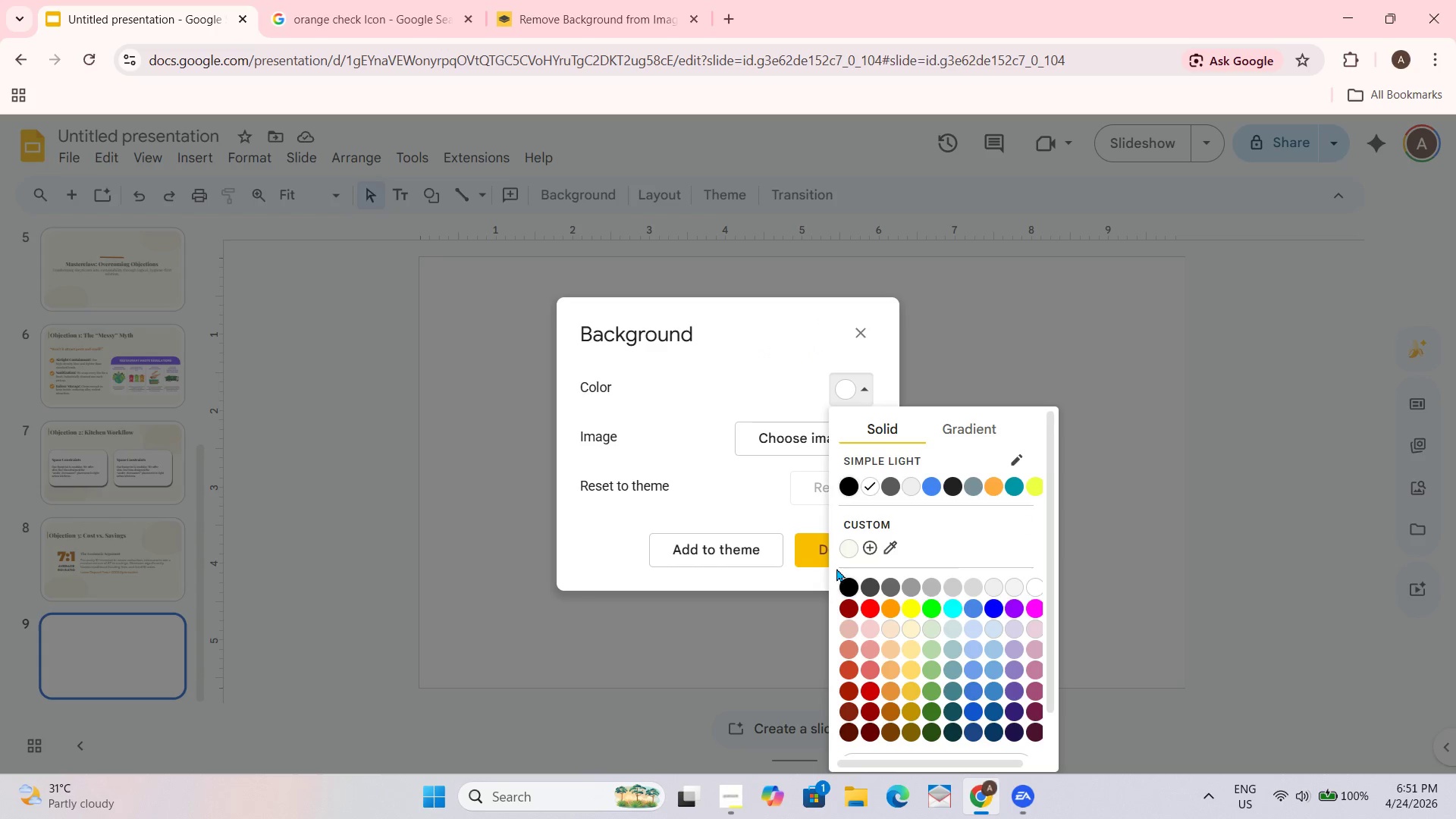 
left_click([848, 543])
 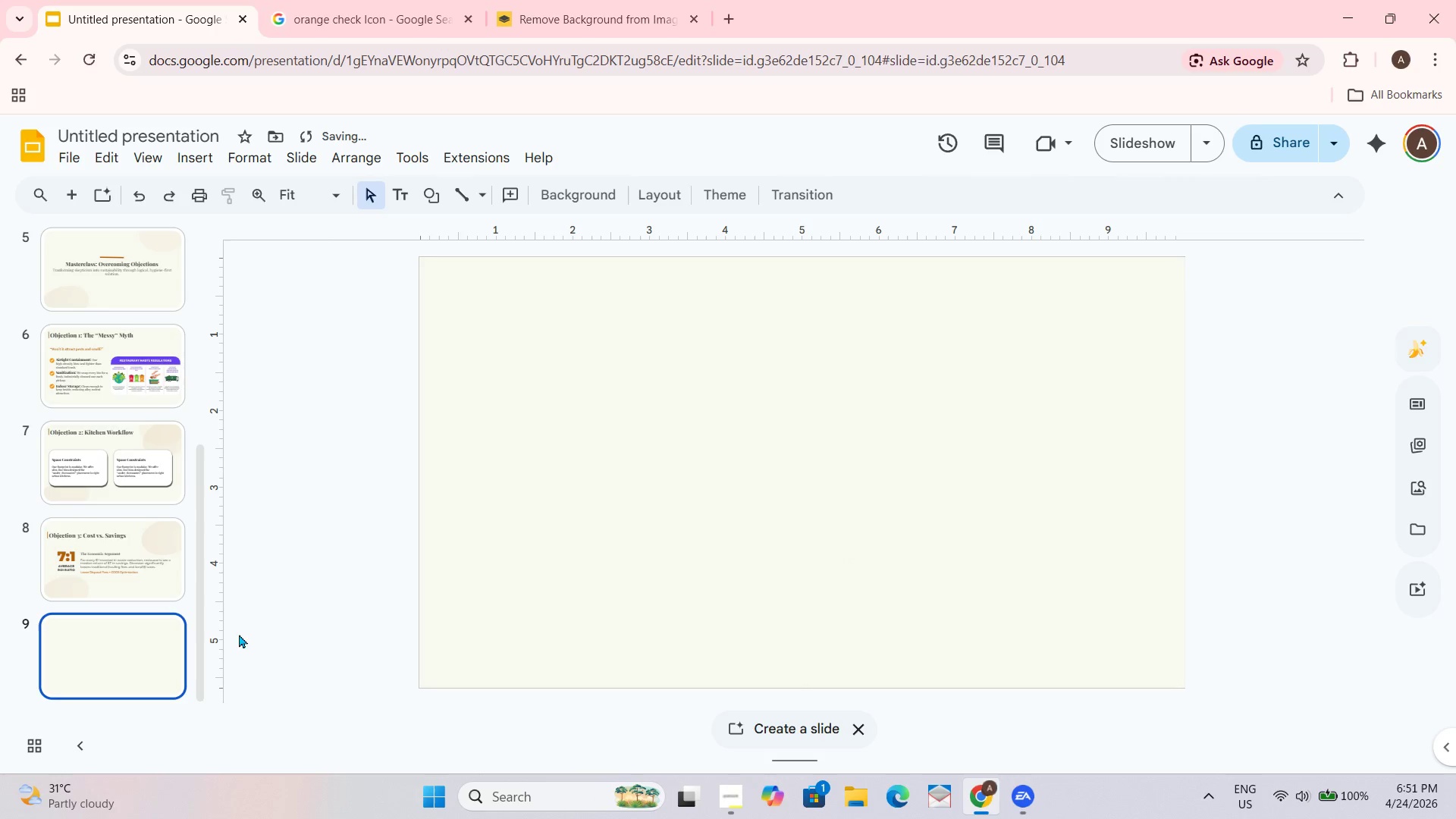 
left_click([93, 523])
 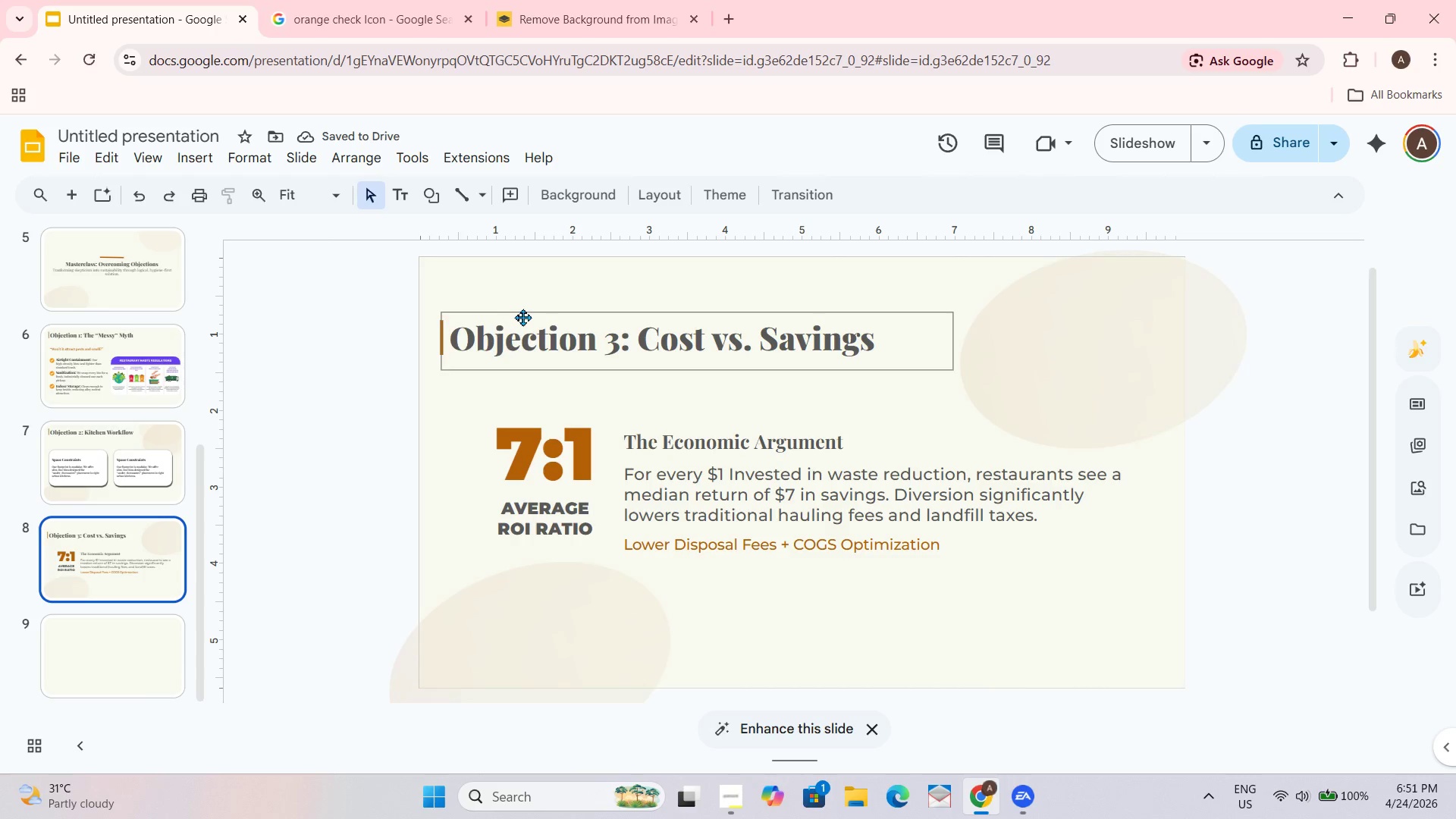 
left_click([525, 315])
 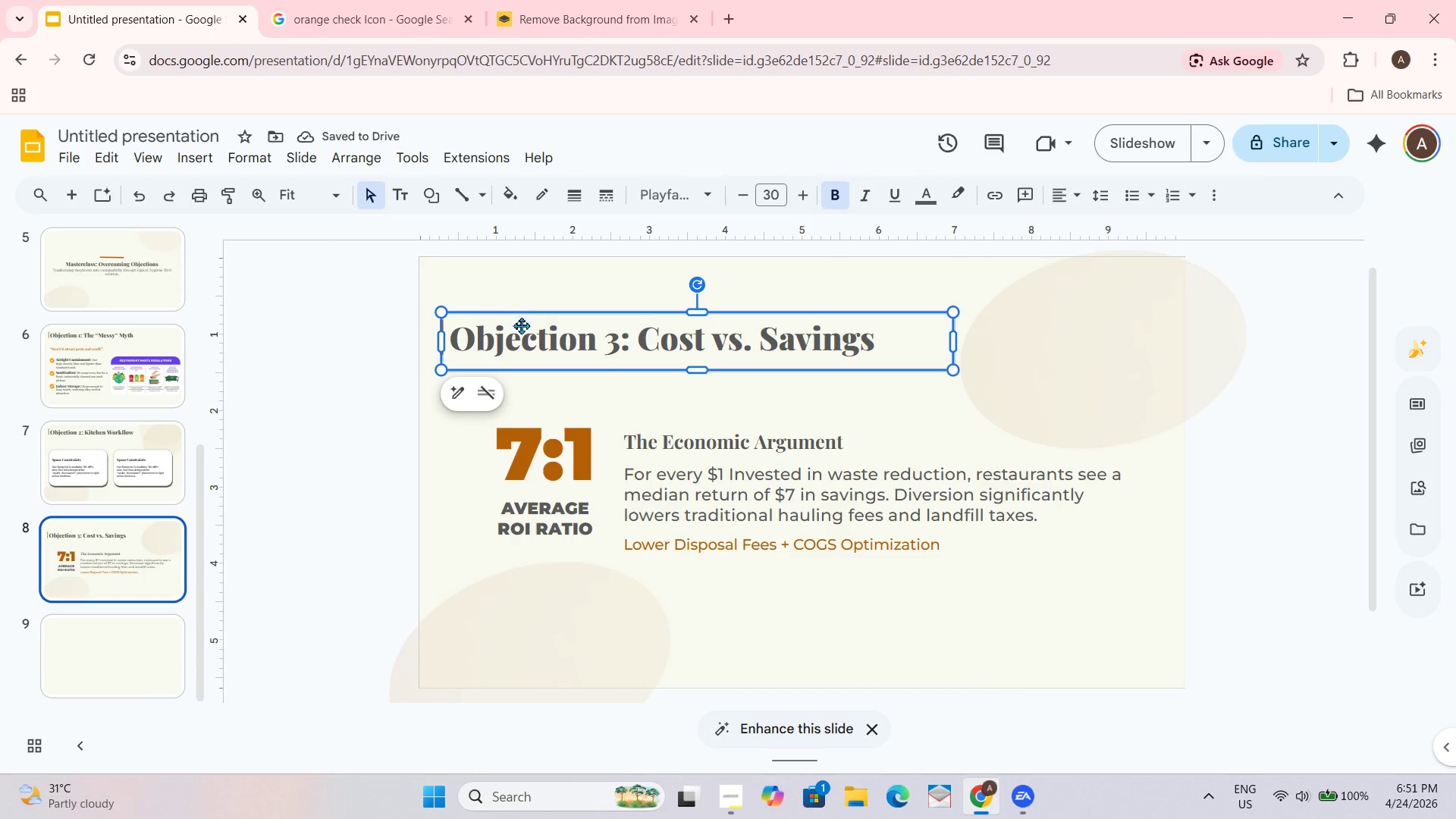 
key(Control+ControlLeft)
 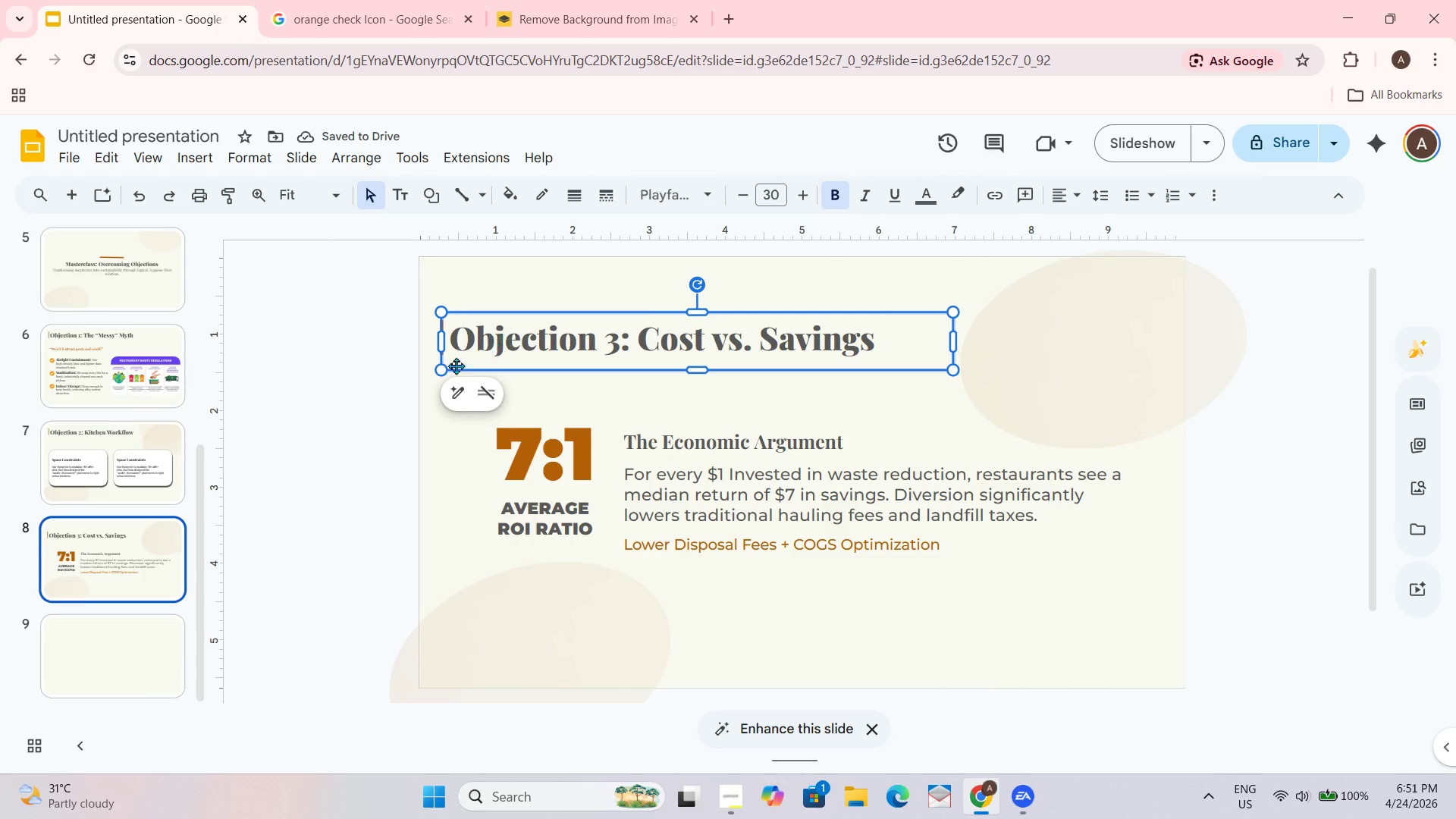 
key(Control+C)
 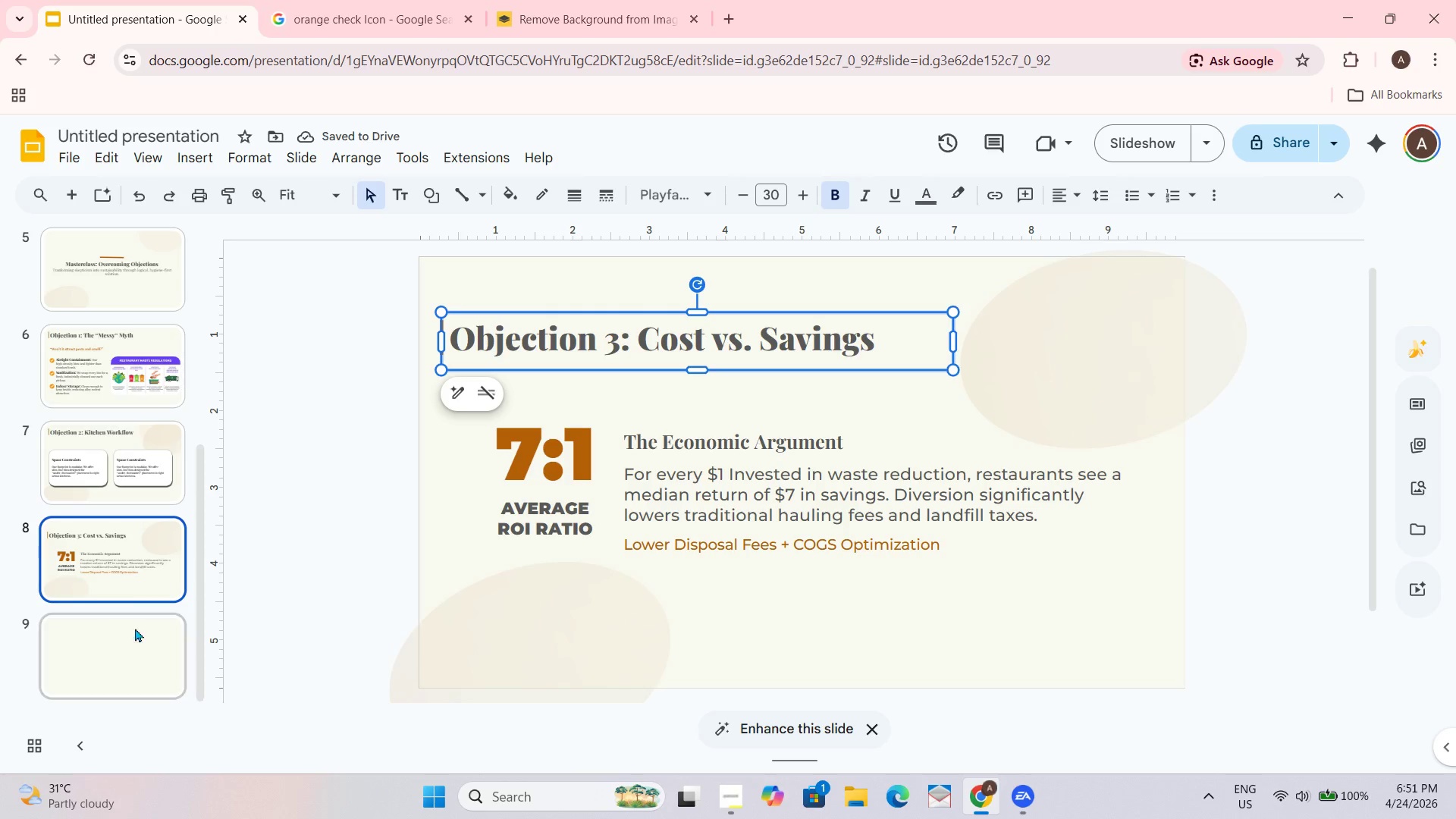 
left_click([92, 657])
 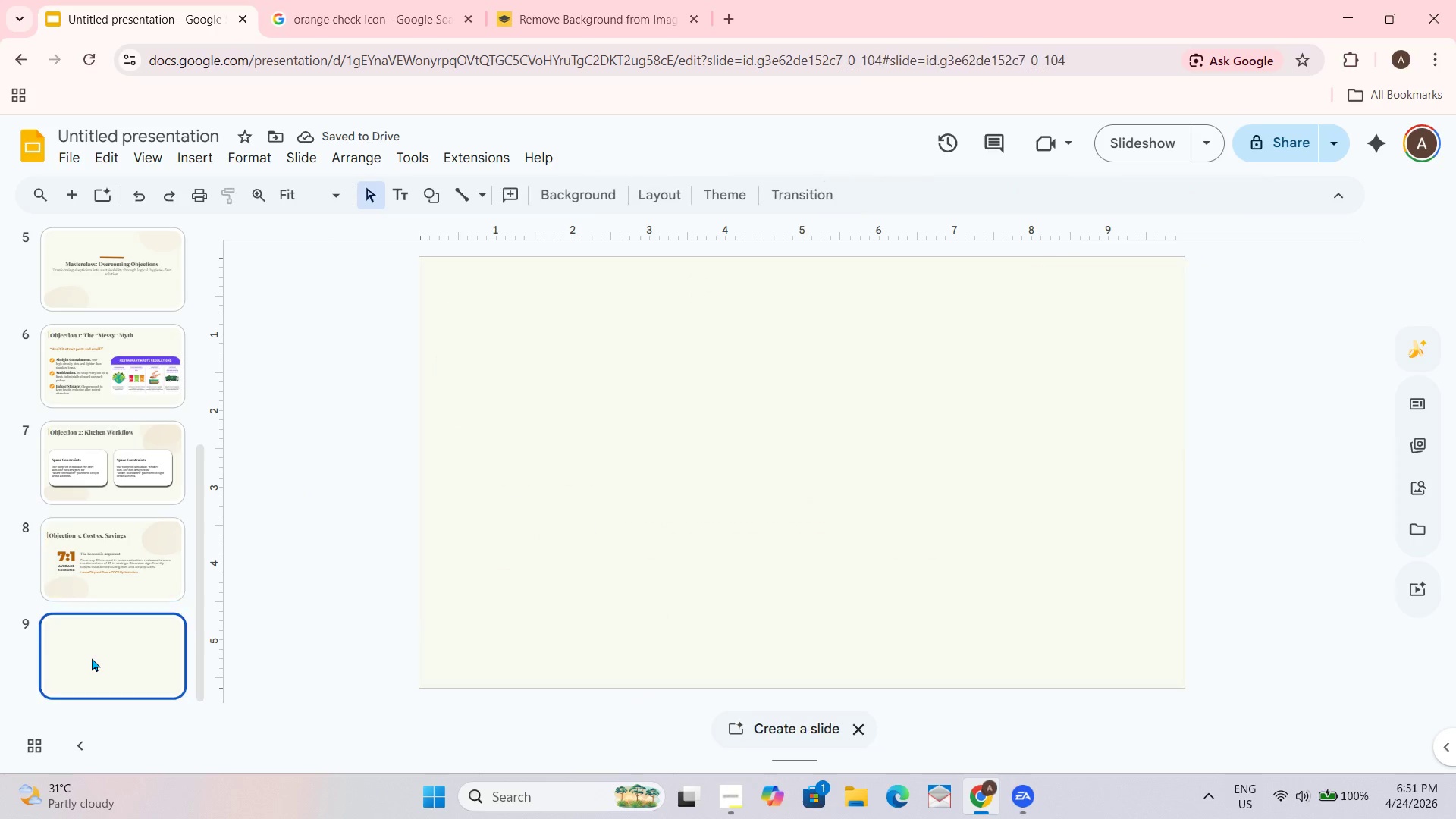 
key(Control+ControlLeft)
 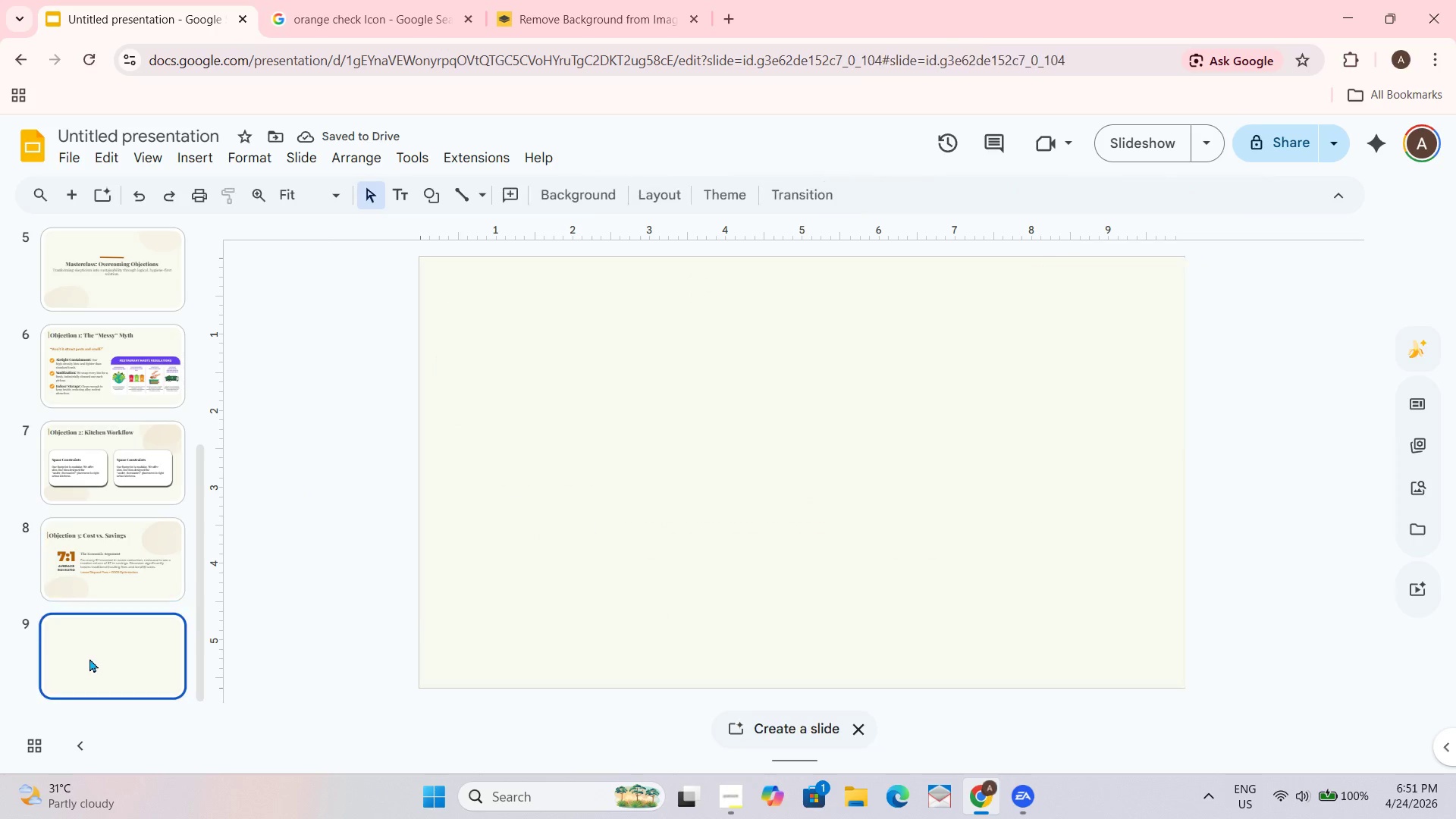 
key(Control+V)
 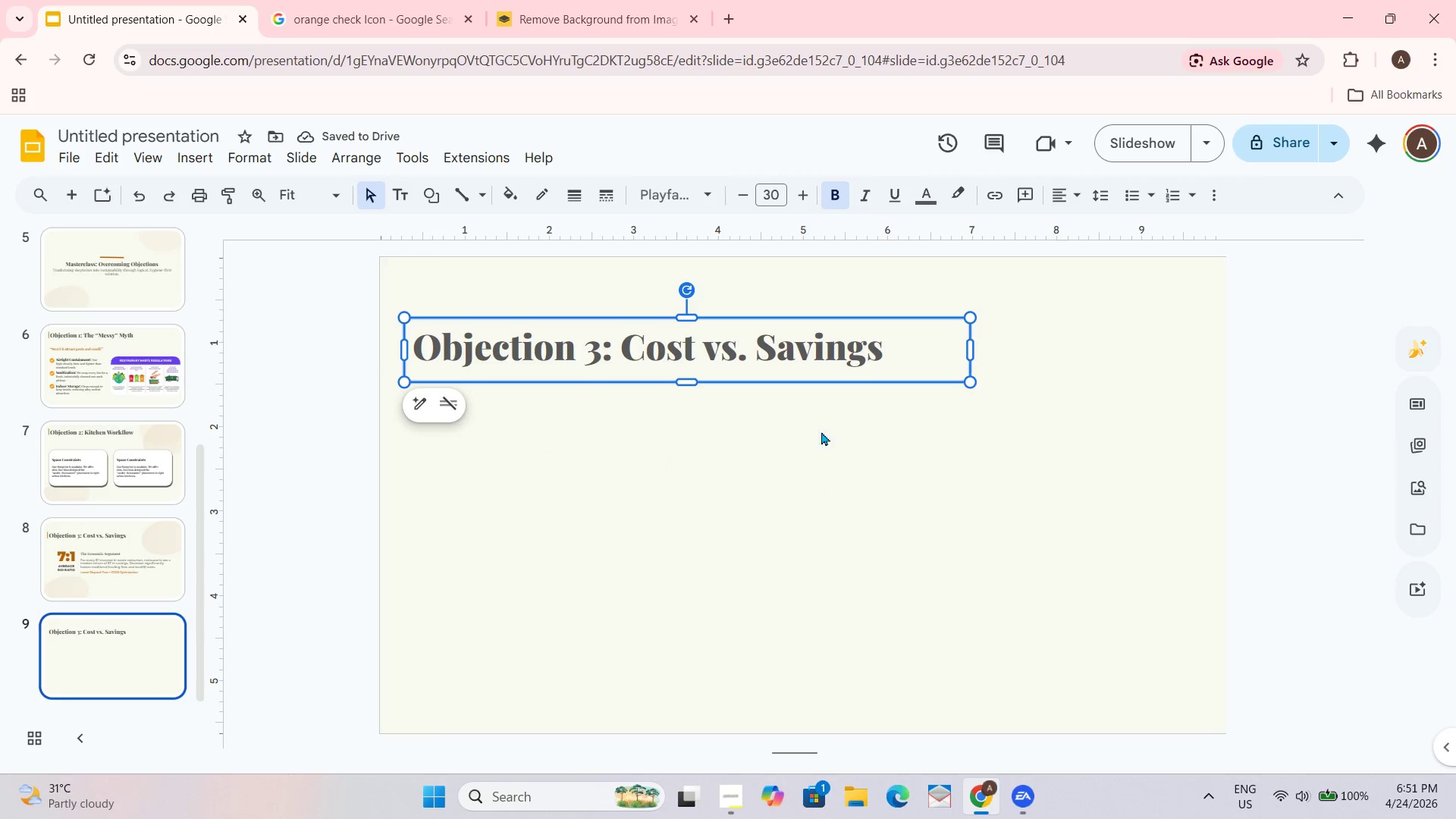 
left_click([703, 194])
 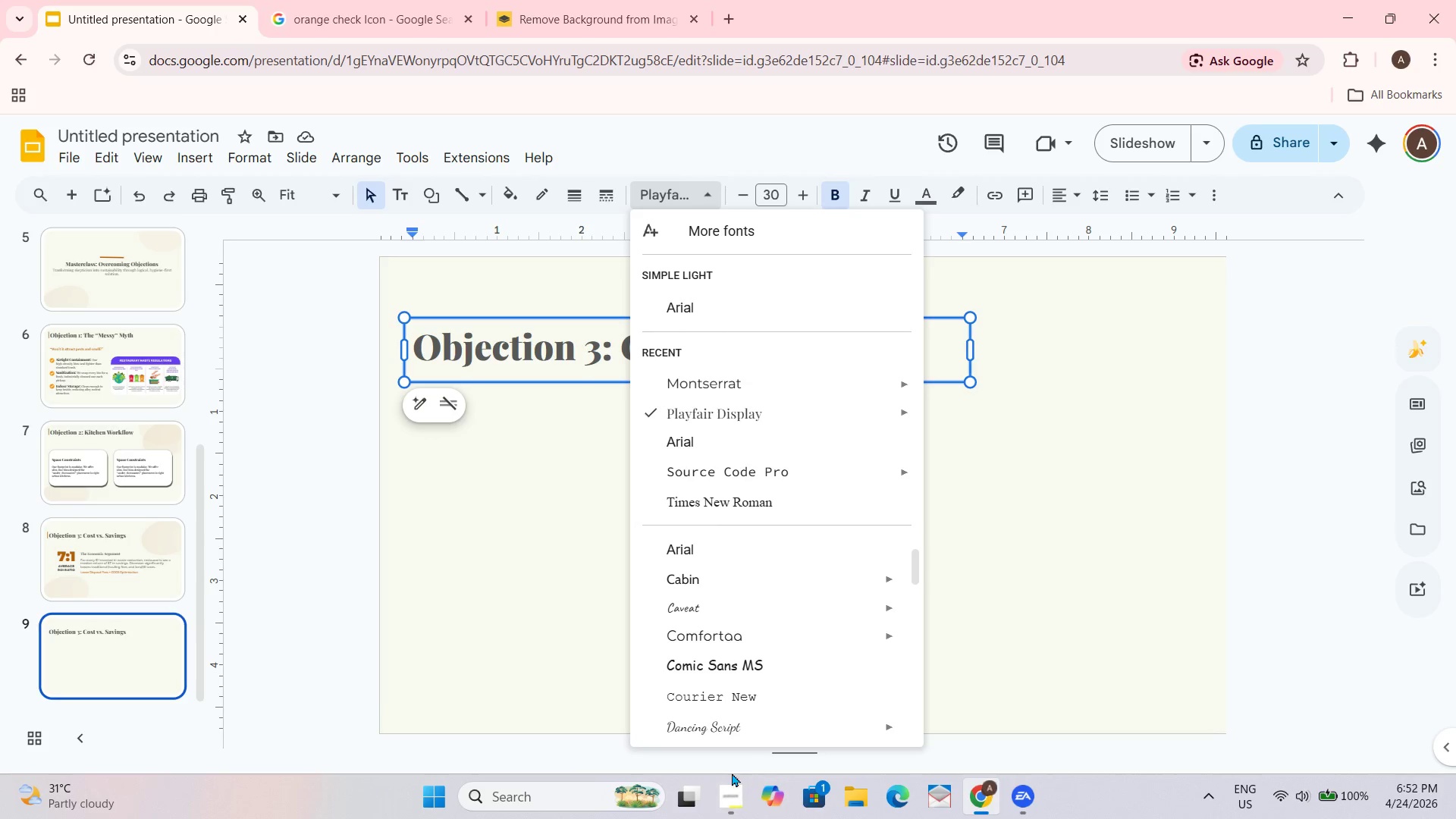 
wait(90.94)
 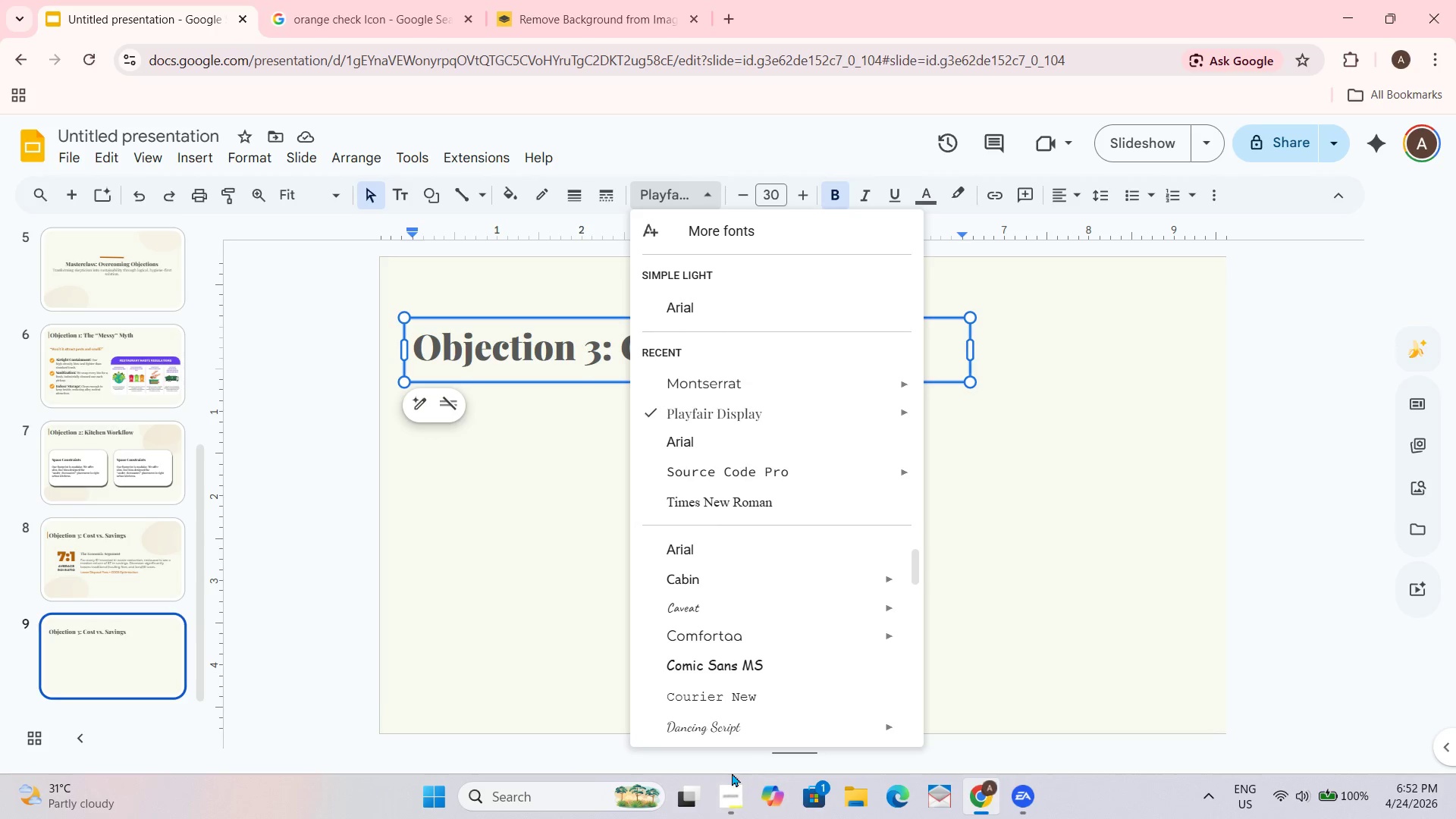 
mouse_move([758, 770])
 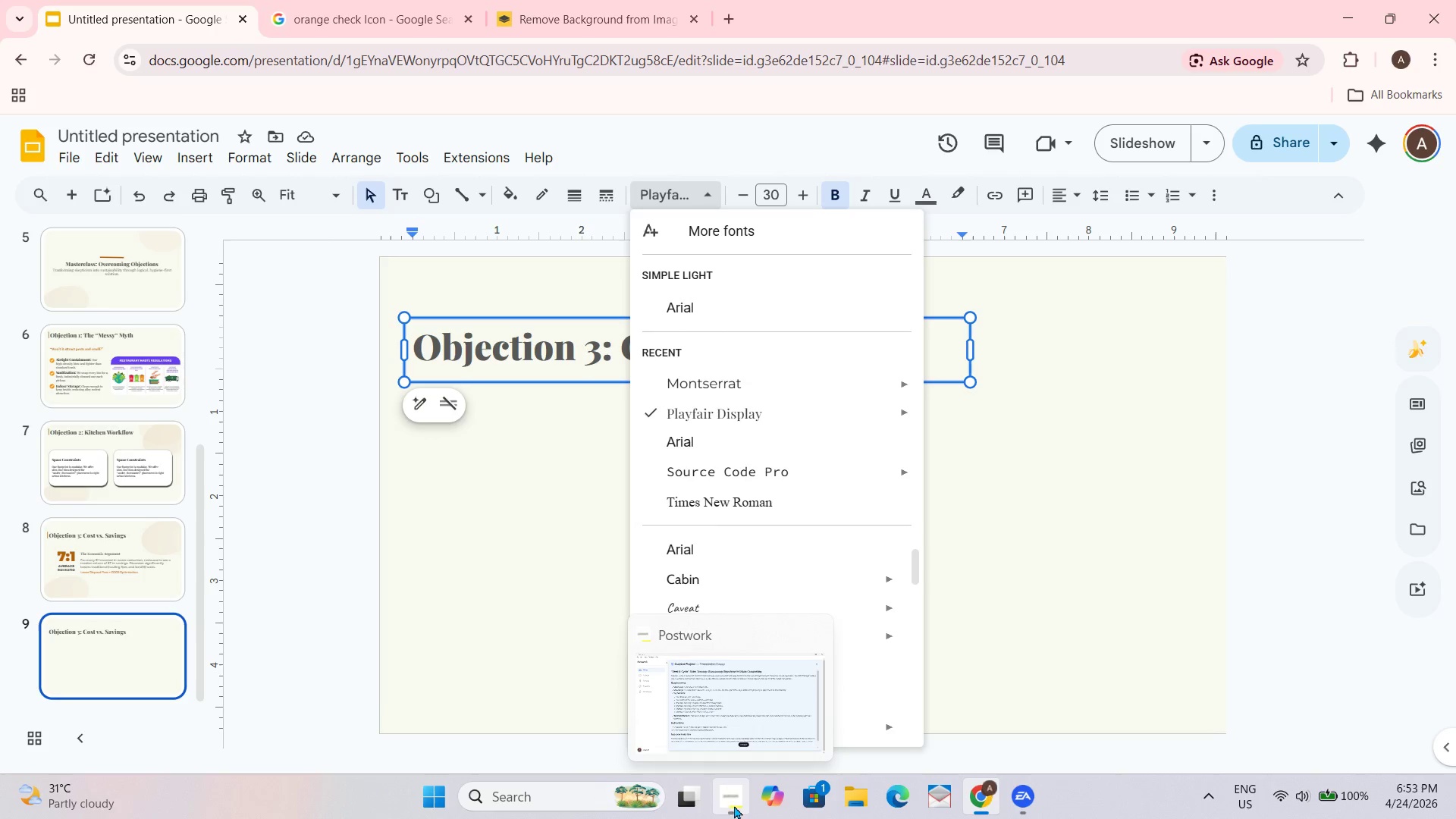 
wait(5.37)
 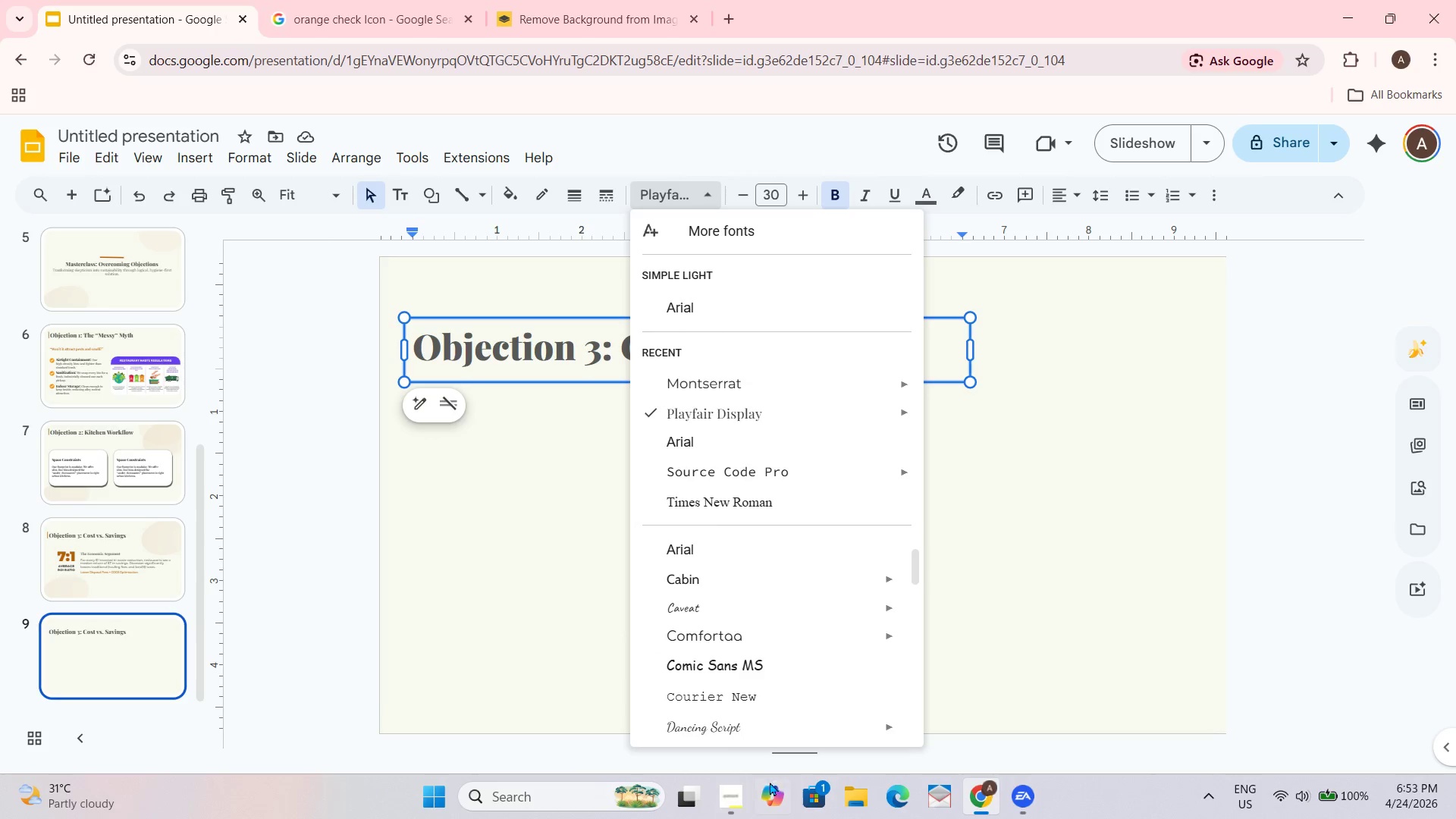 
mouse_move([724, 776])
 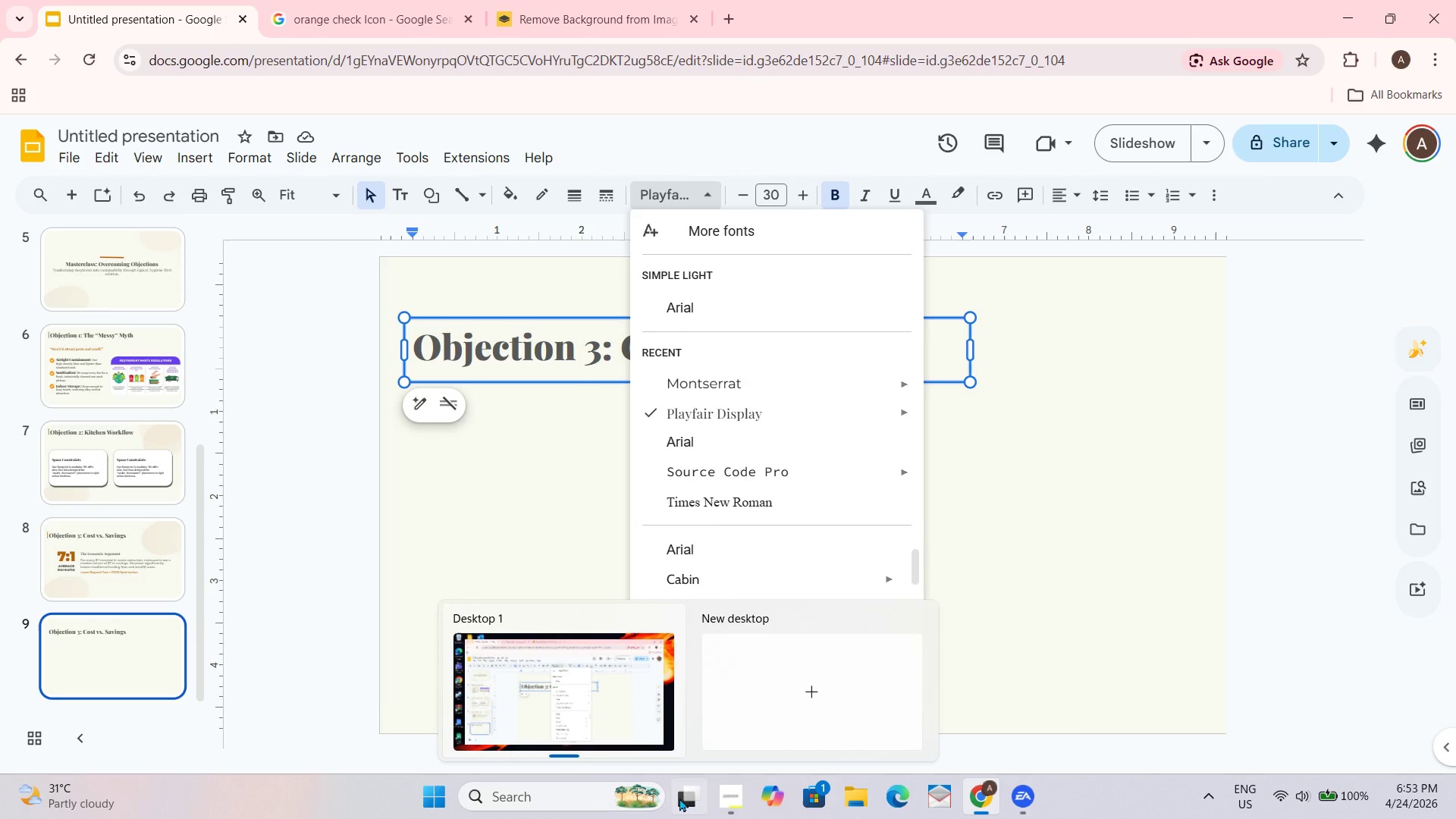 
wait(15.63)
 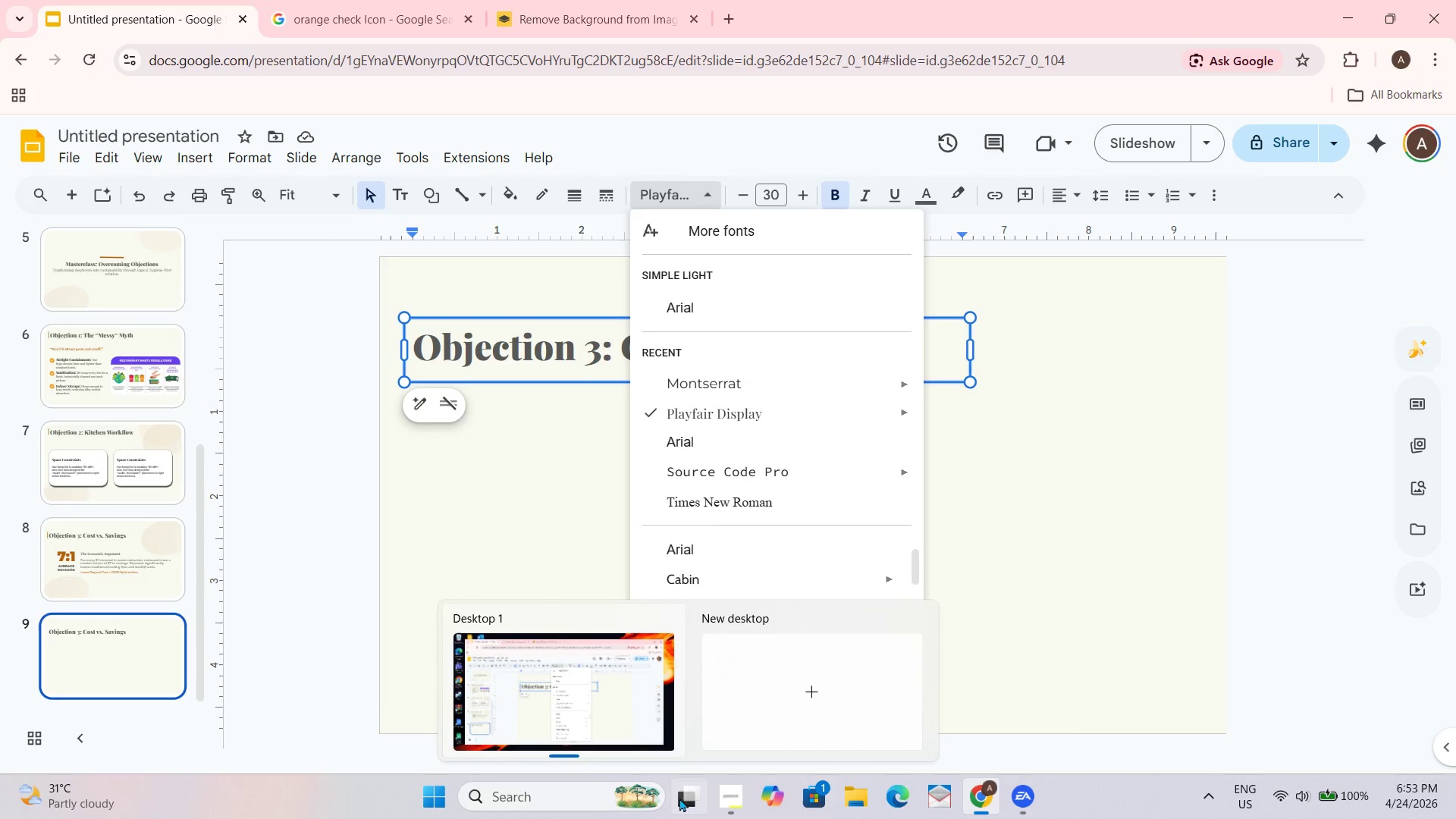 
scroll: coordinate [717, 605], scroll_direction: none, amount: 0.0
 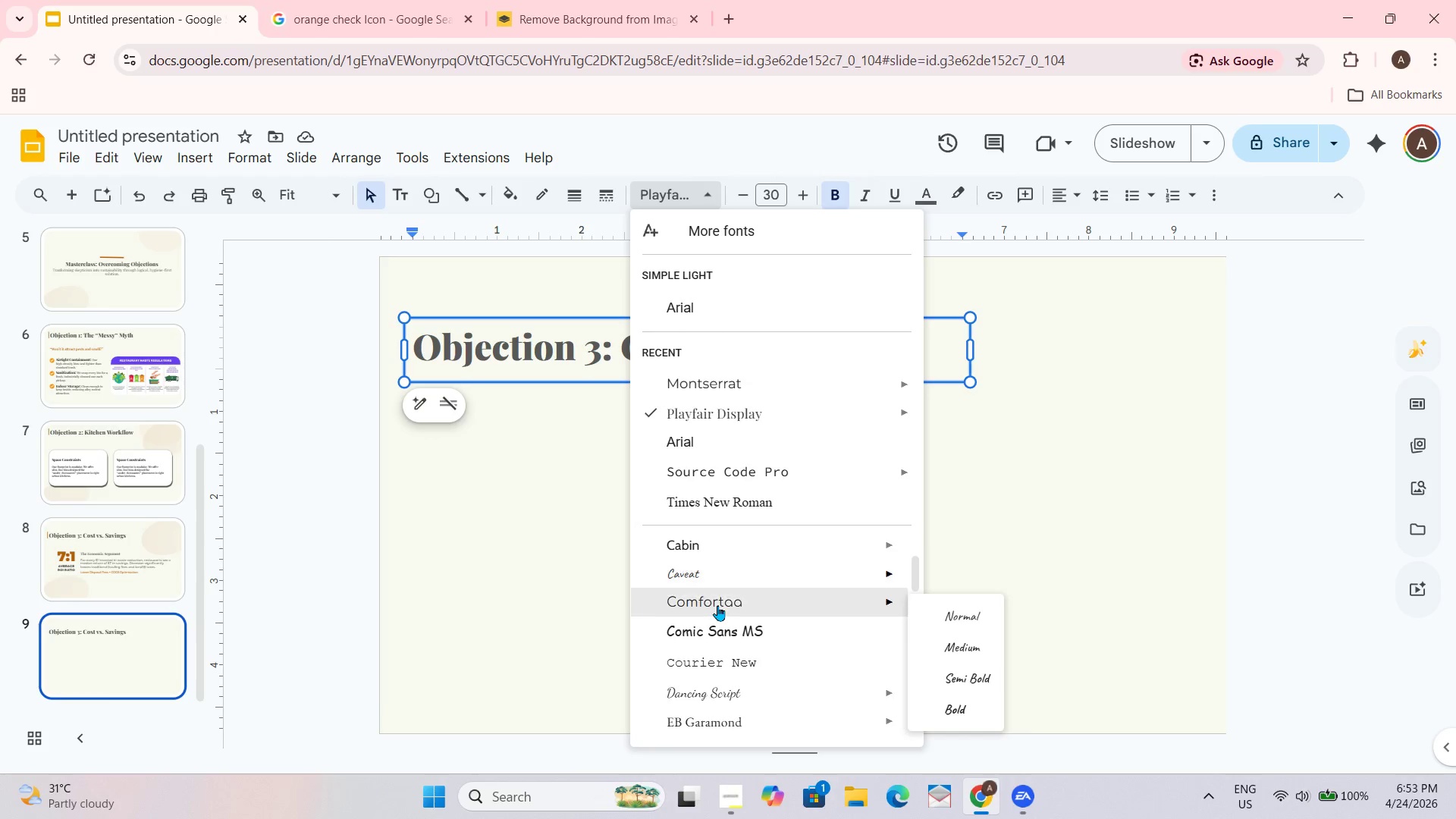 
scroll: coordinate [717, 602], scroll_direction: down, amount: 1.0
 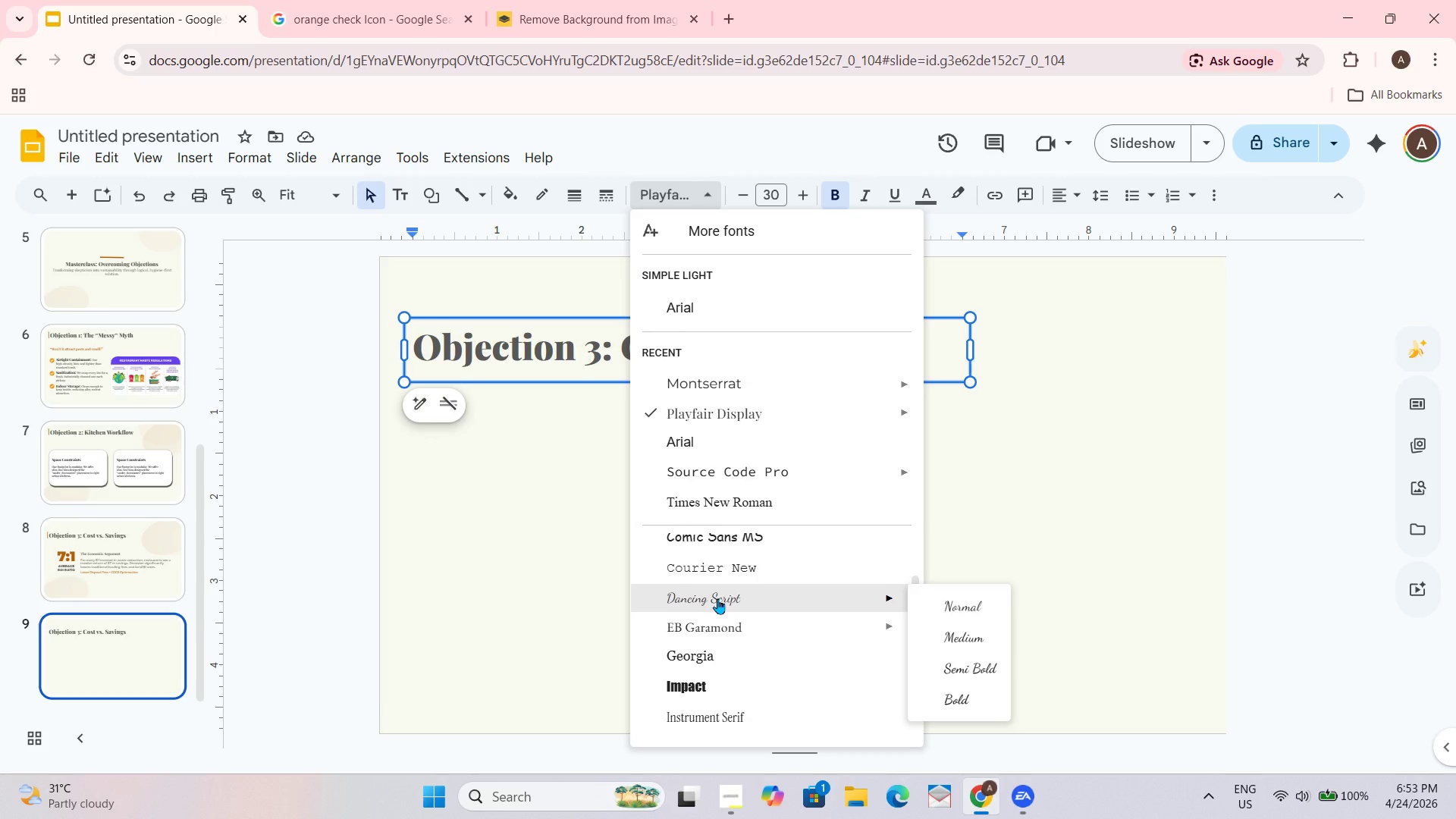 
scroll: coordinate [717, 598], scroll_direction: none, amount: 0.0
 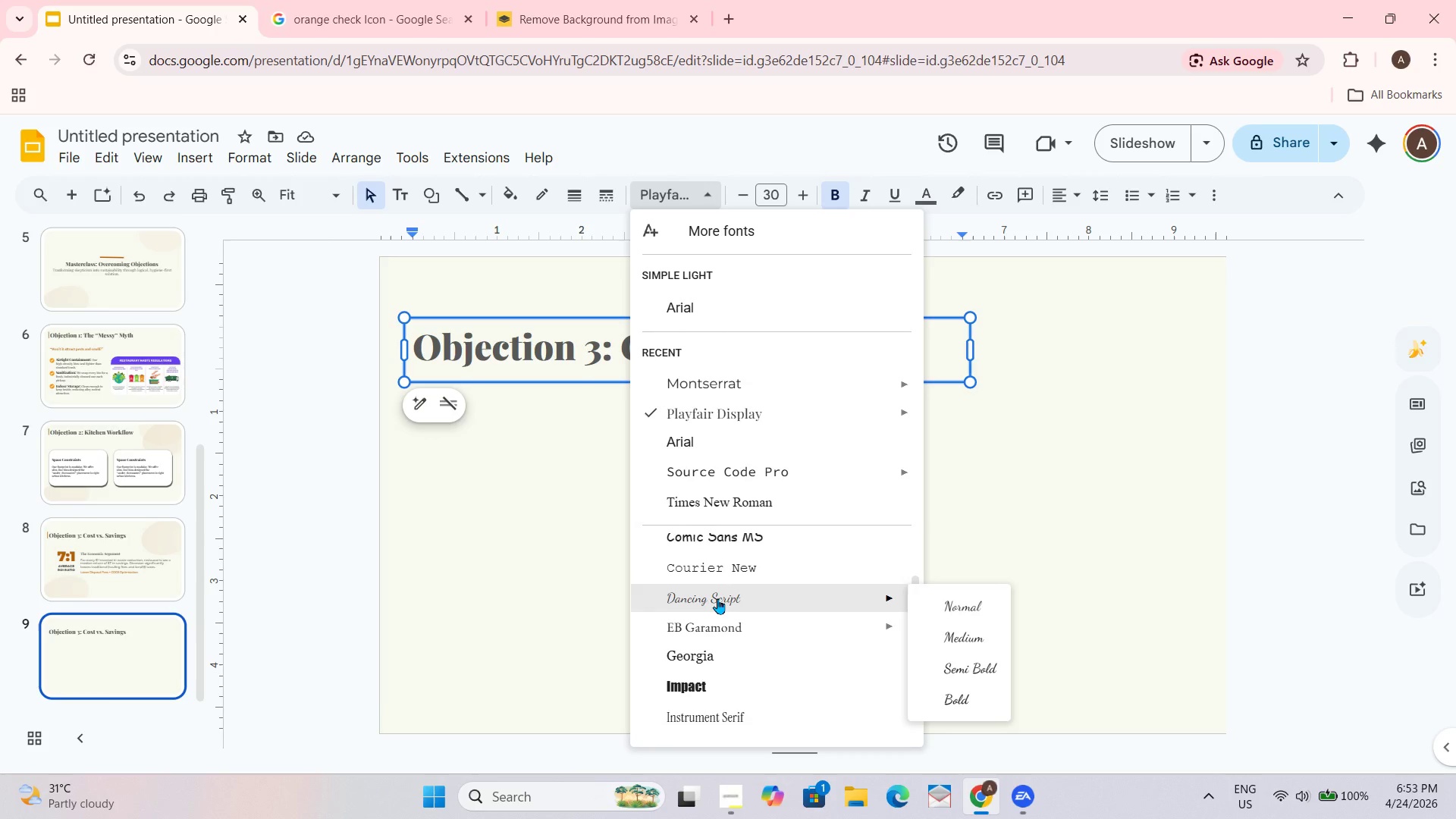 
scroll: coordinate [717, 598], scroll_direction: up, amount: 1.0
 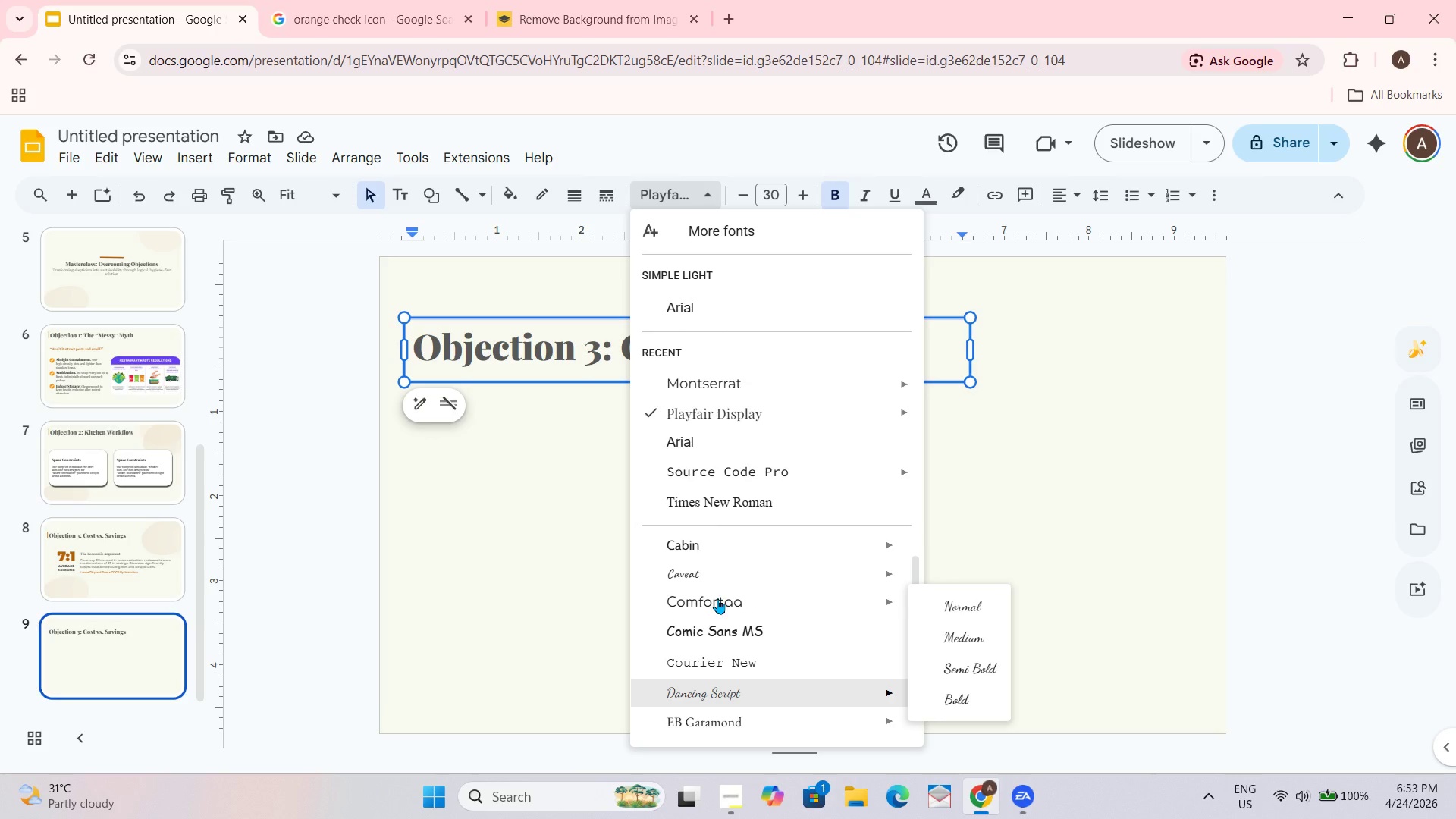 
scroll: coordinate [717, 598], scroll_direction: down, amount: 1.0
 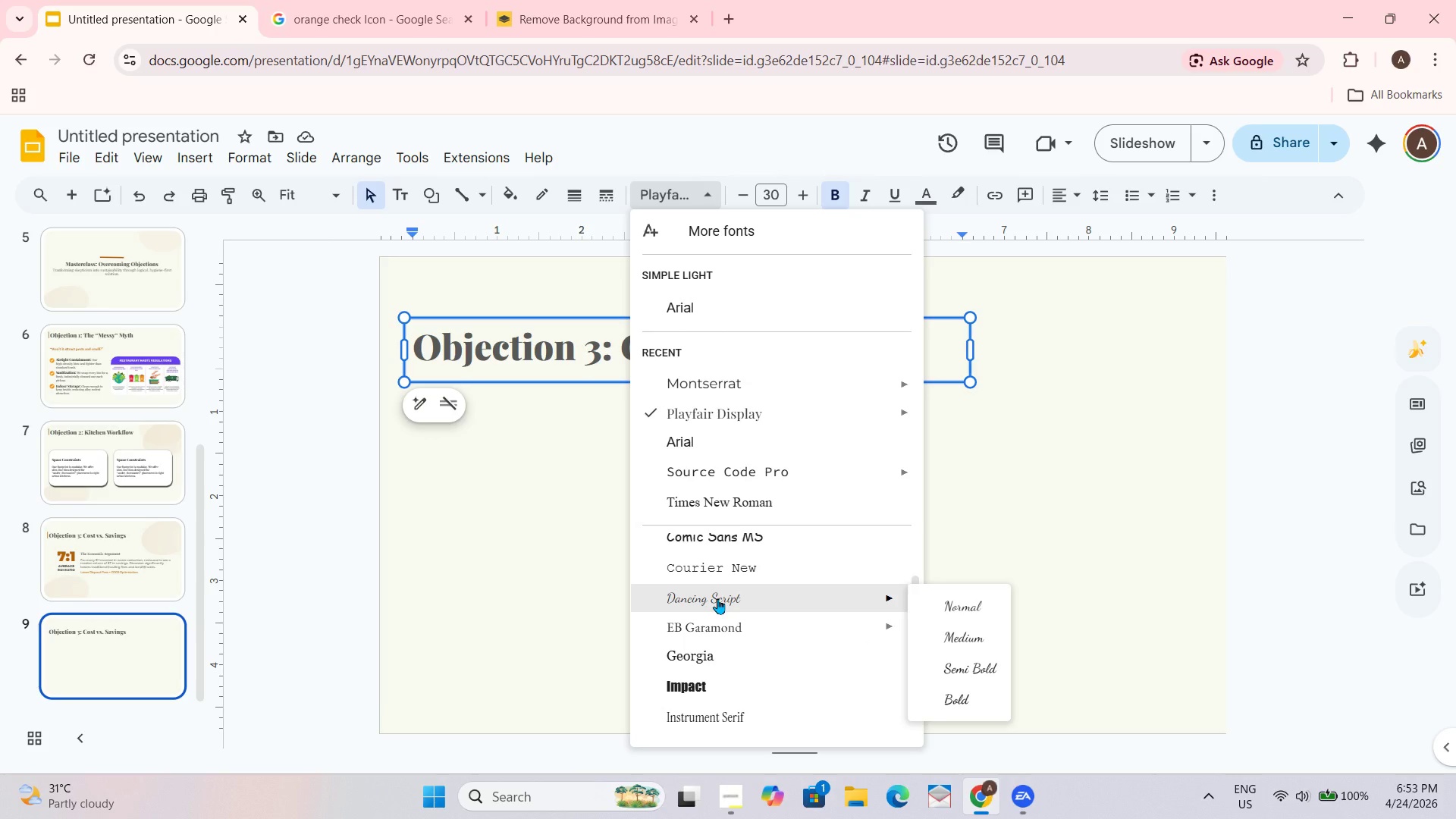 
scroll: coordinate [714, 592], scroll_direction: none, amount: 0.0
 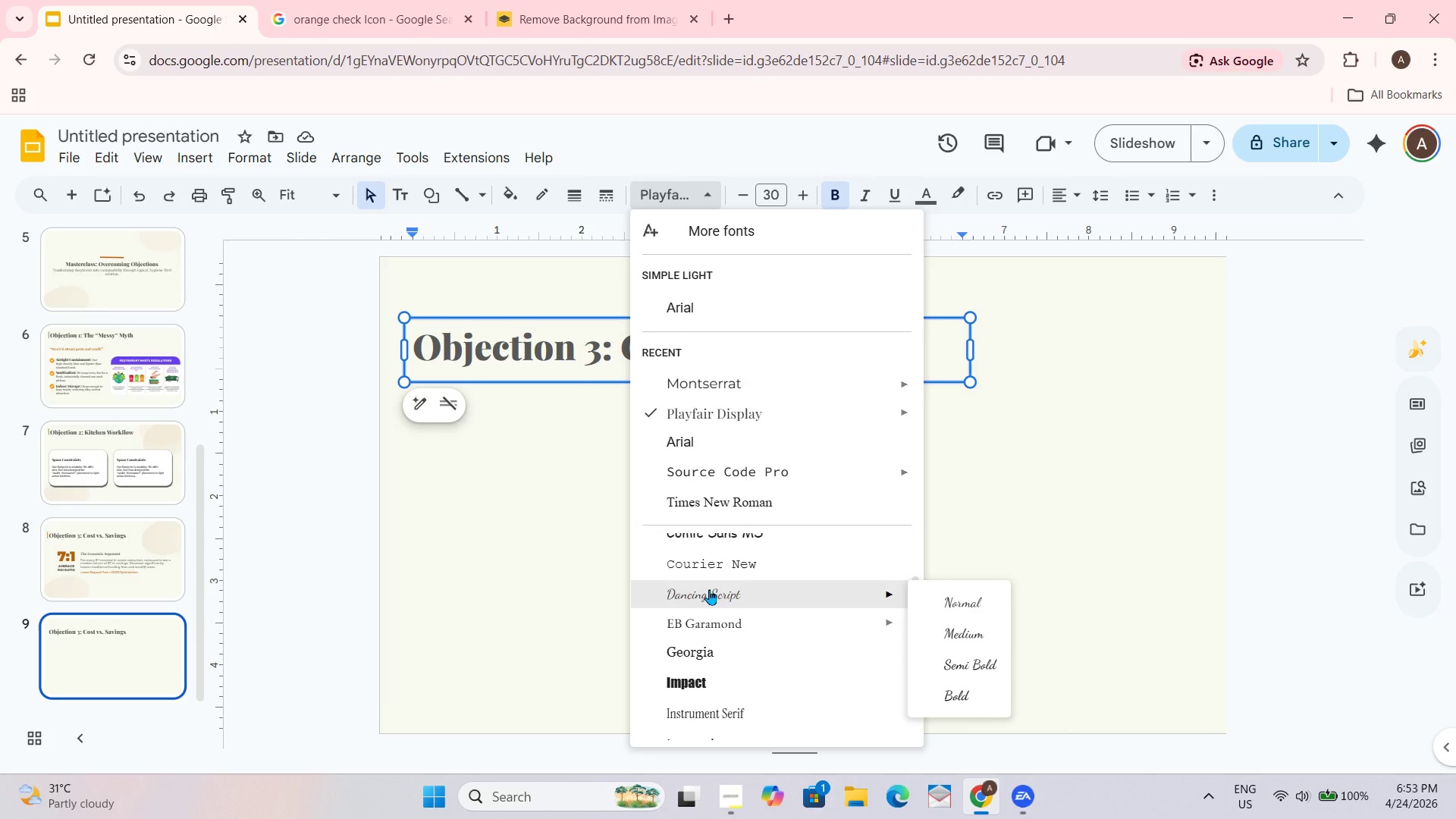 
scroll: coordinate [707, 589], scroll_direction: down, amount: 1.0
 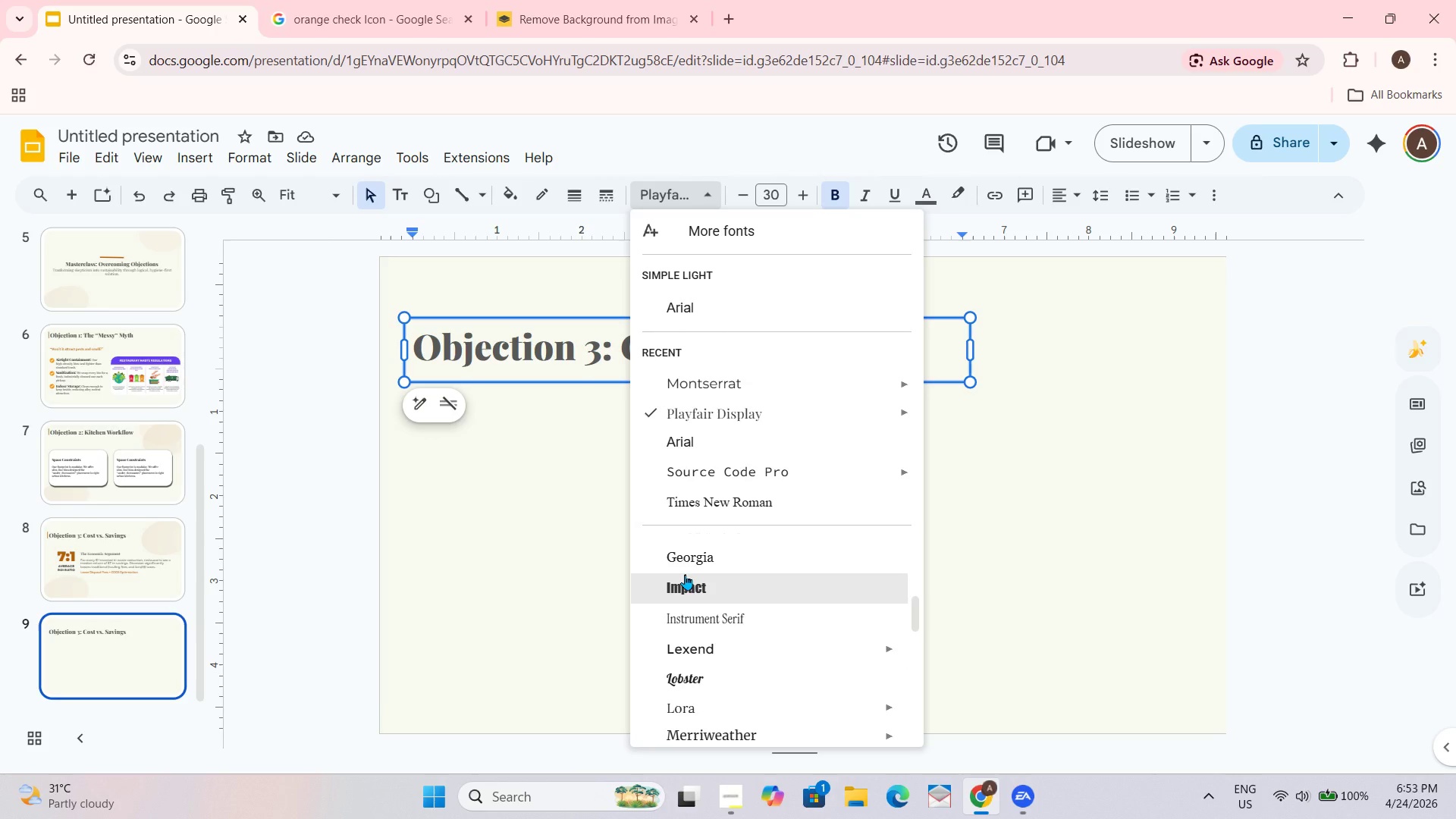 
scroll: coordinate [679, 574], scroll_direction: none, amount: 0.0
 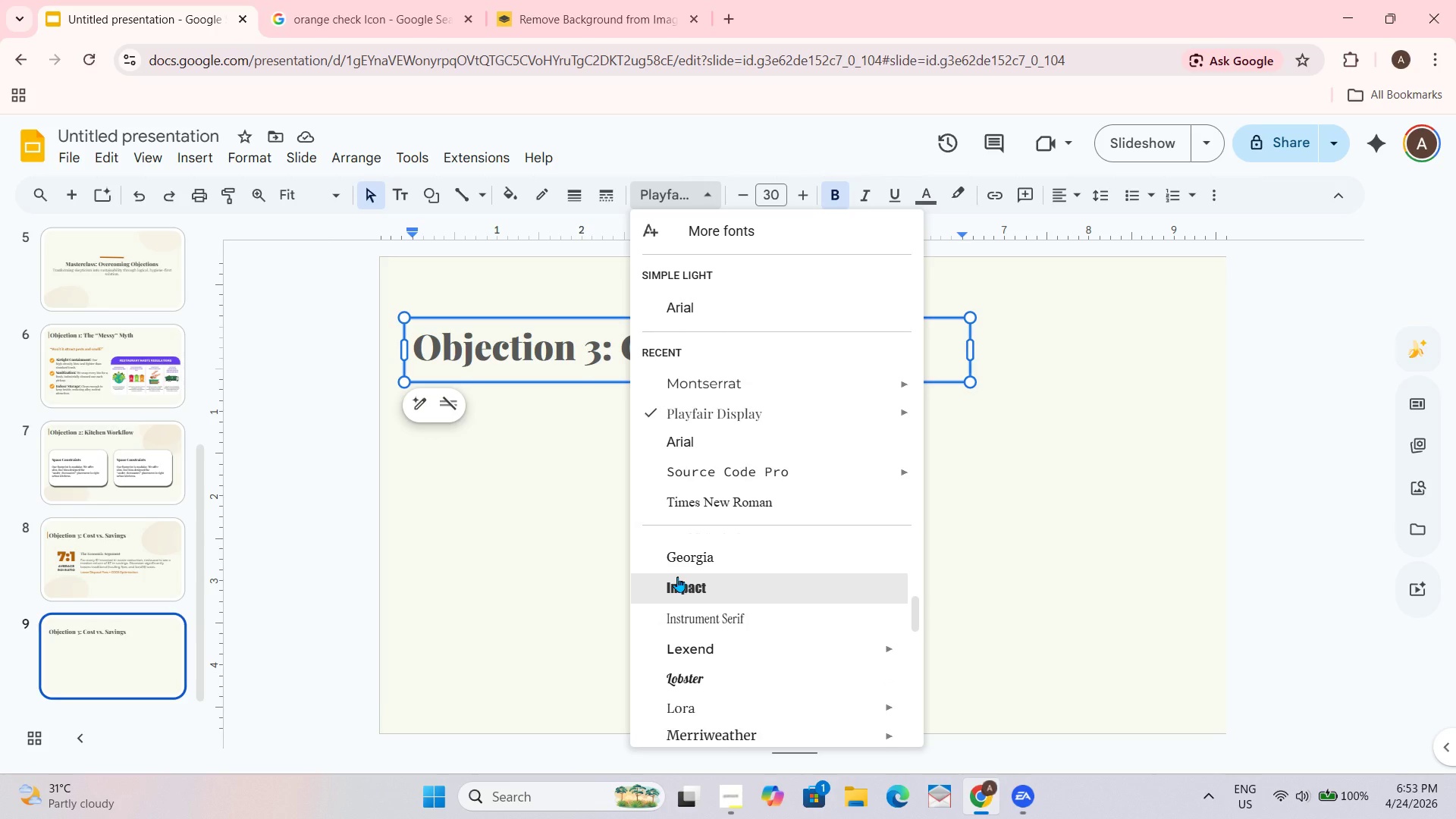 
scroll: coordinate [677, 576], scroll_direction: down, amount: 1.0
 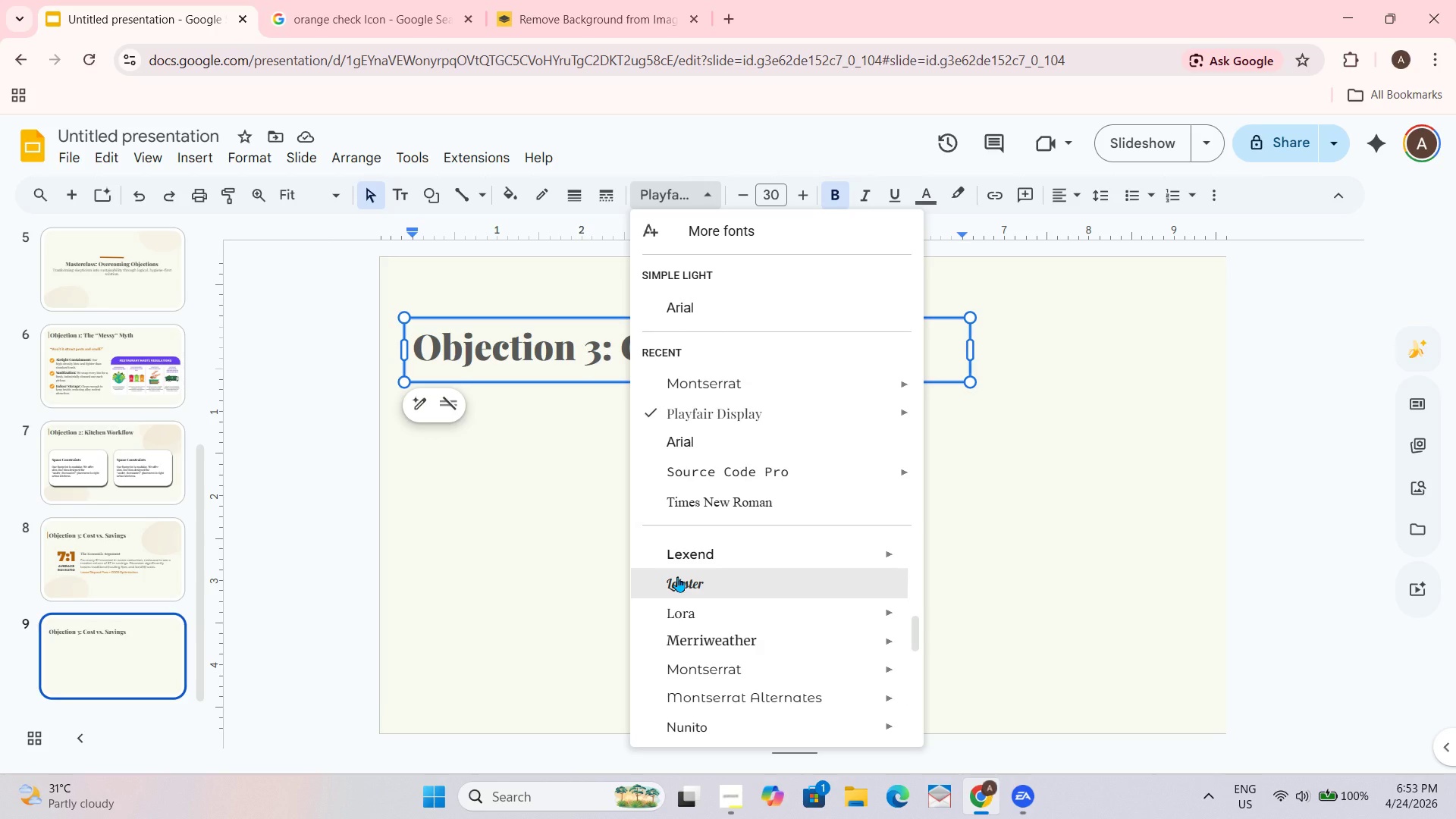 
scroll: coordinate [677, 576], scroll_direction: up, amount: 1.0
 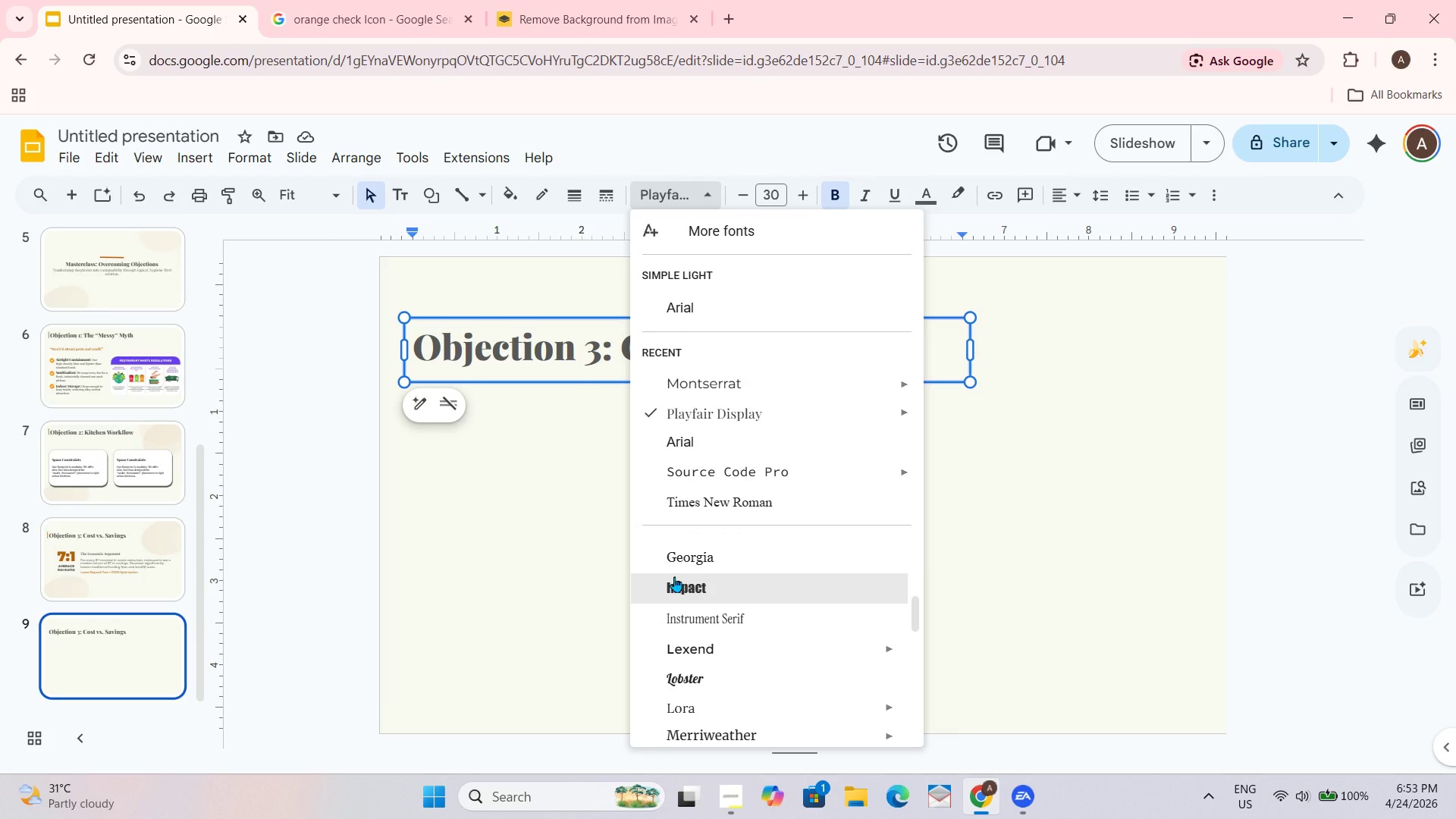 
scroll: coordinate [674, 576], scroll_direction: none, amount: 0.0
 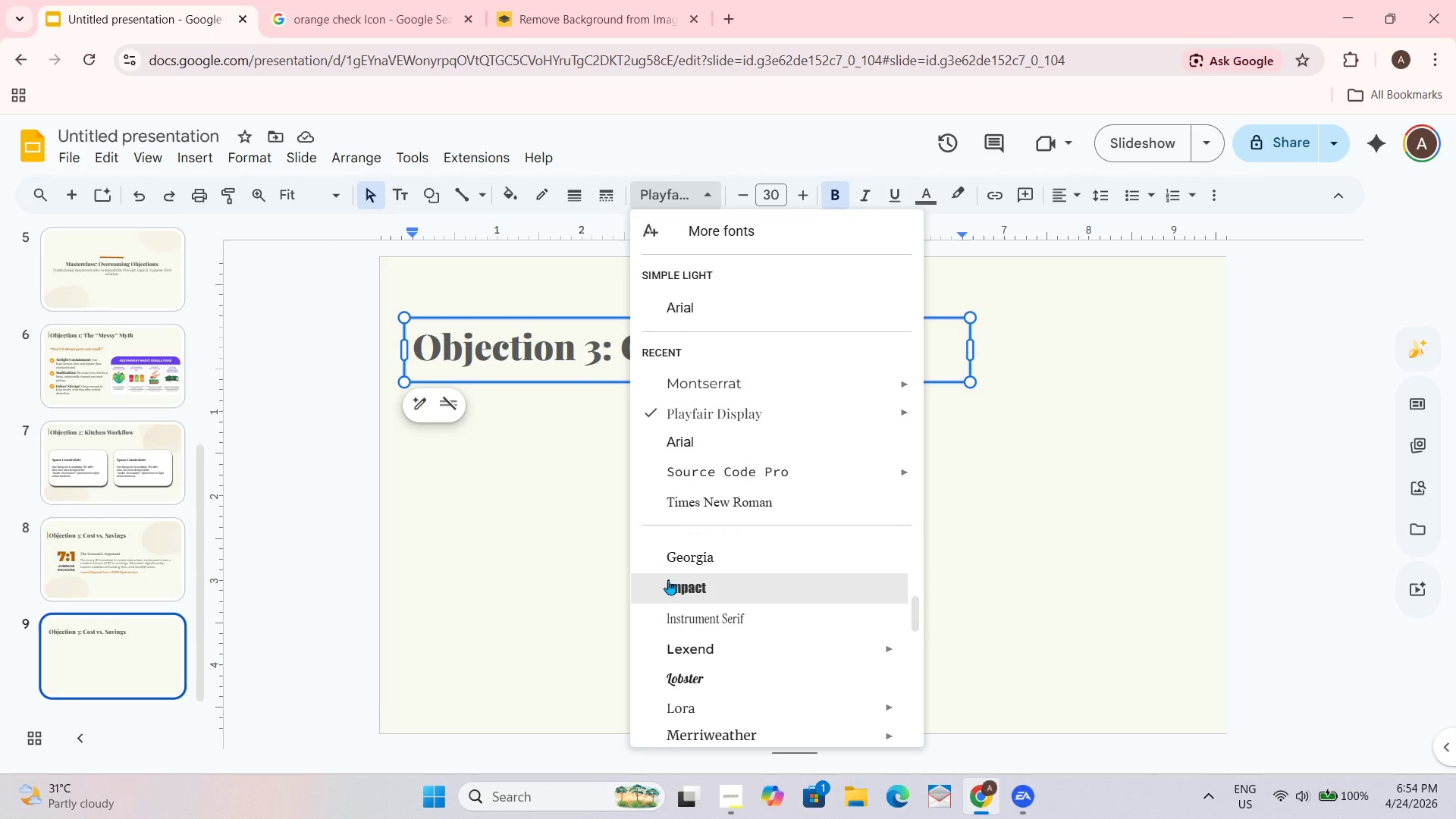 
scroll: coordinate [668, 579], scroll_direction: down, amount: 1.0
 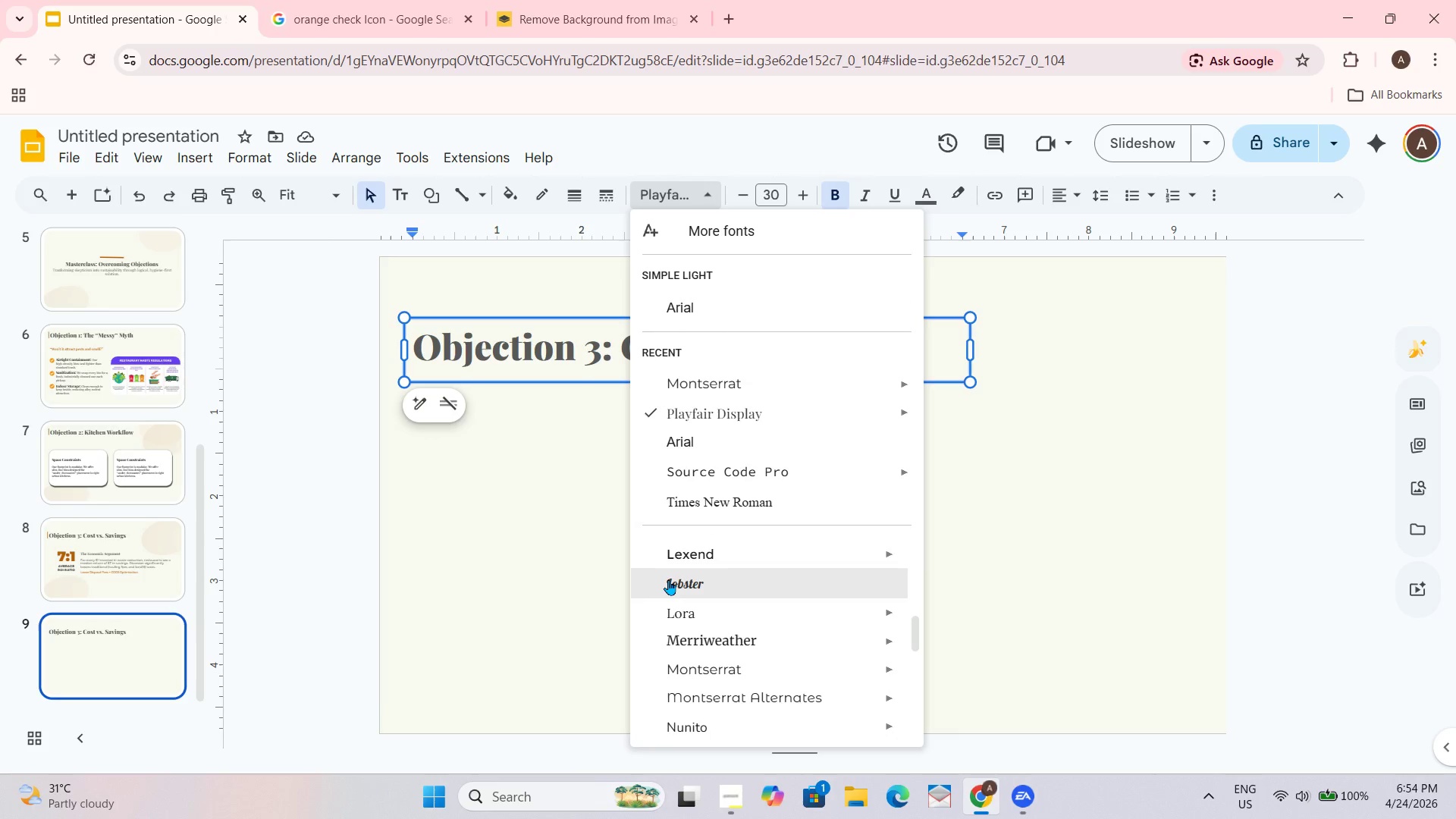 
scroll: coordinate [653, 591], scroll_direction: up, amount: 1.0
 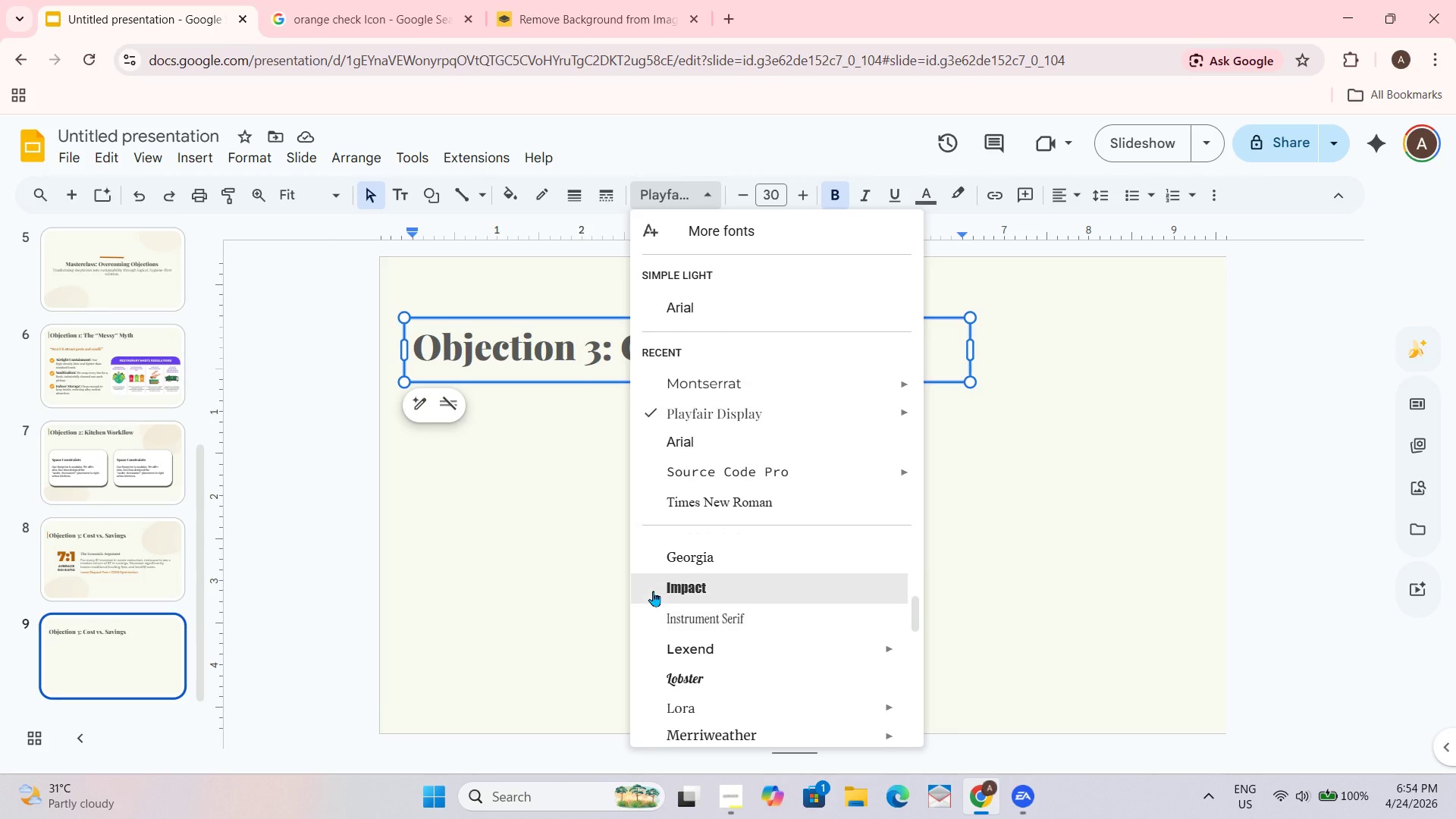 
scroll: coordinate [653, 591], scroll_direction: none, amount: 0.0
 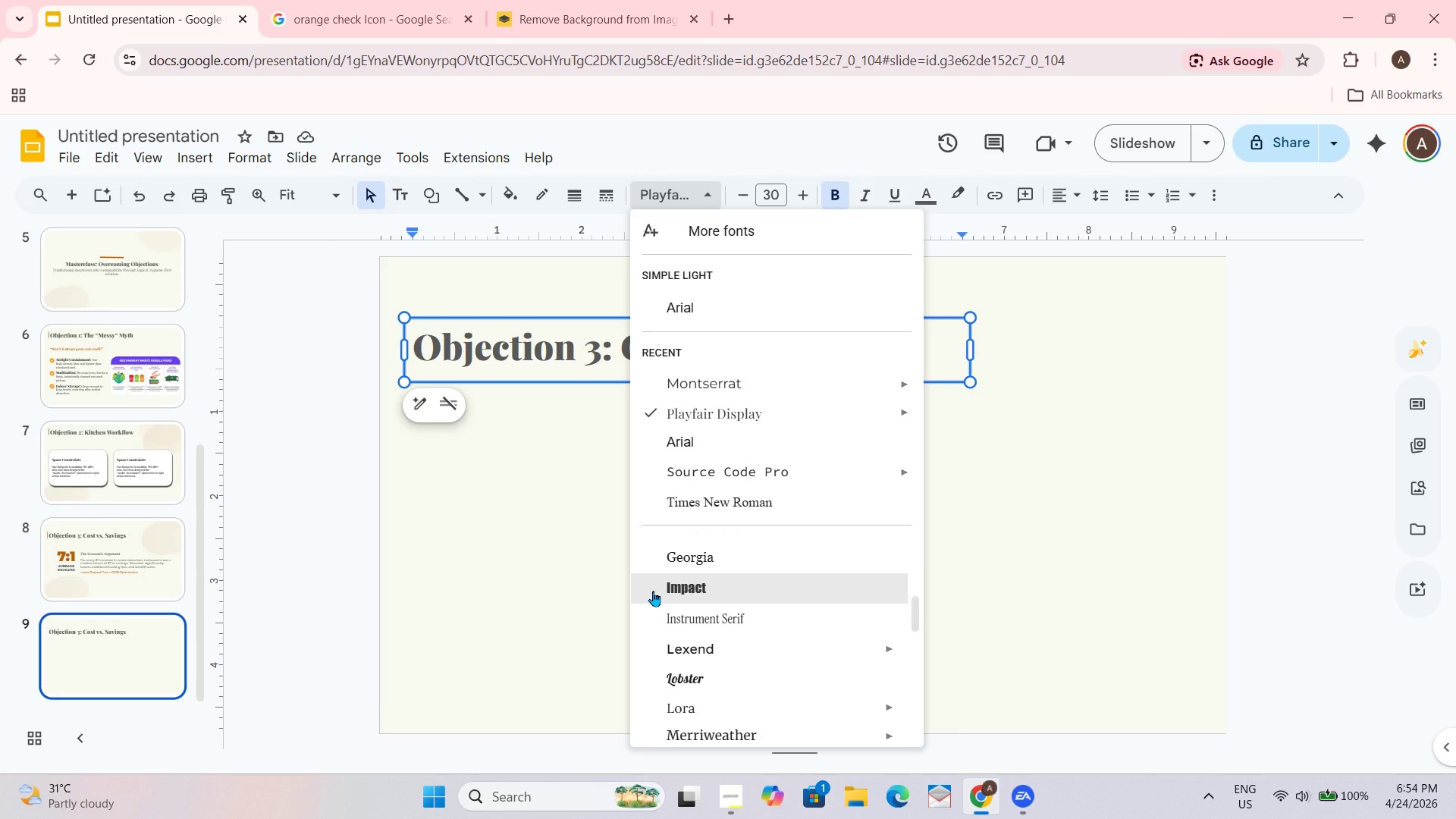 
scroll: coordinate [653, 591], scroll_direction: down, amount: 1.0
 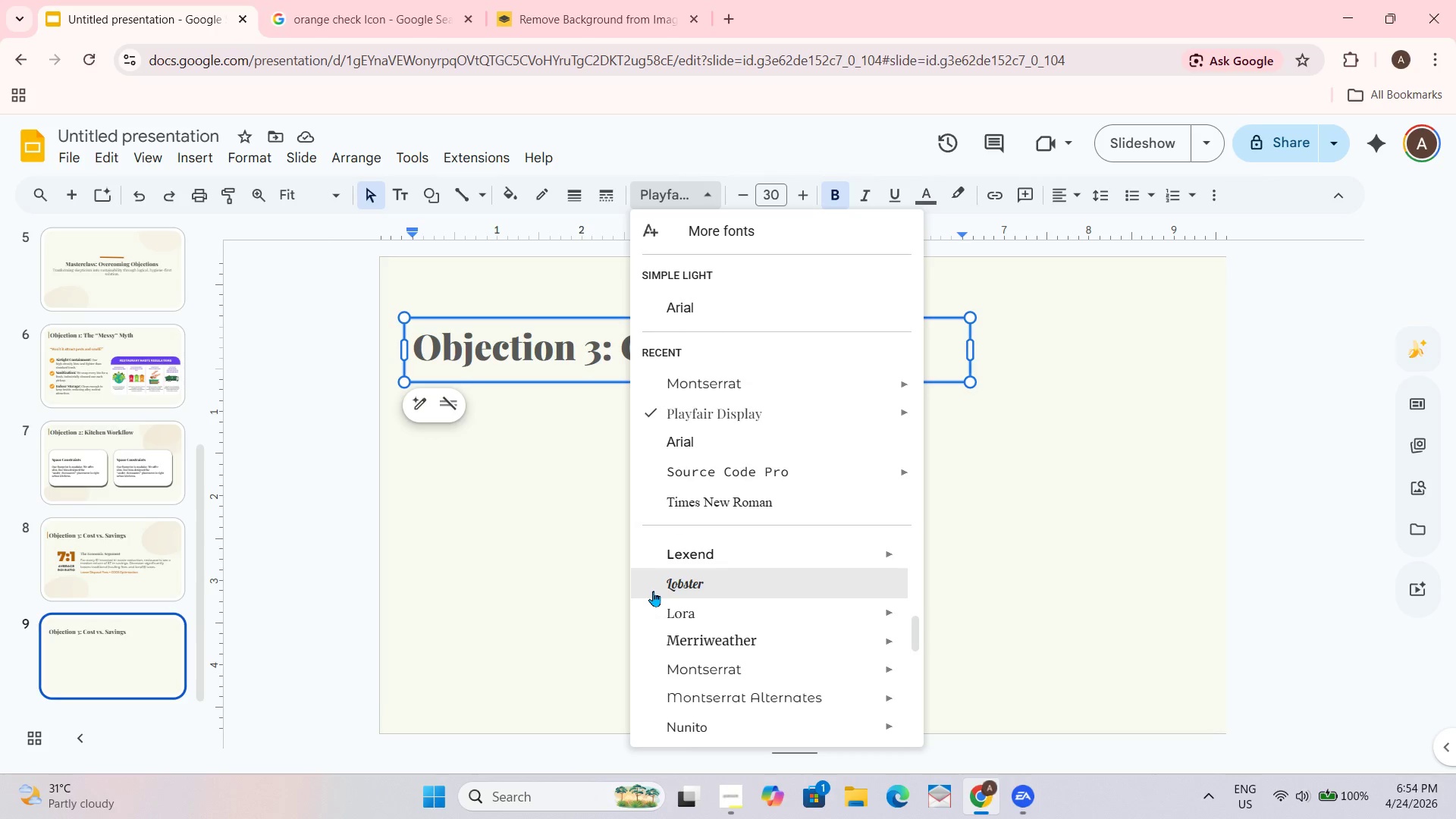 
scroll: coordinate [643, 592], scroll_direction: none, amount: 0.0
 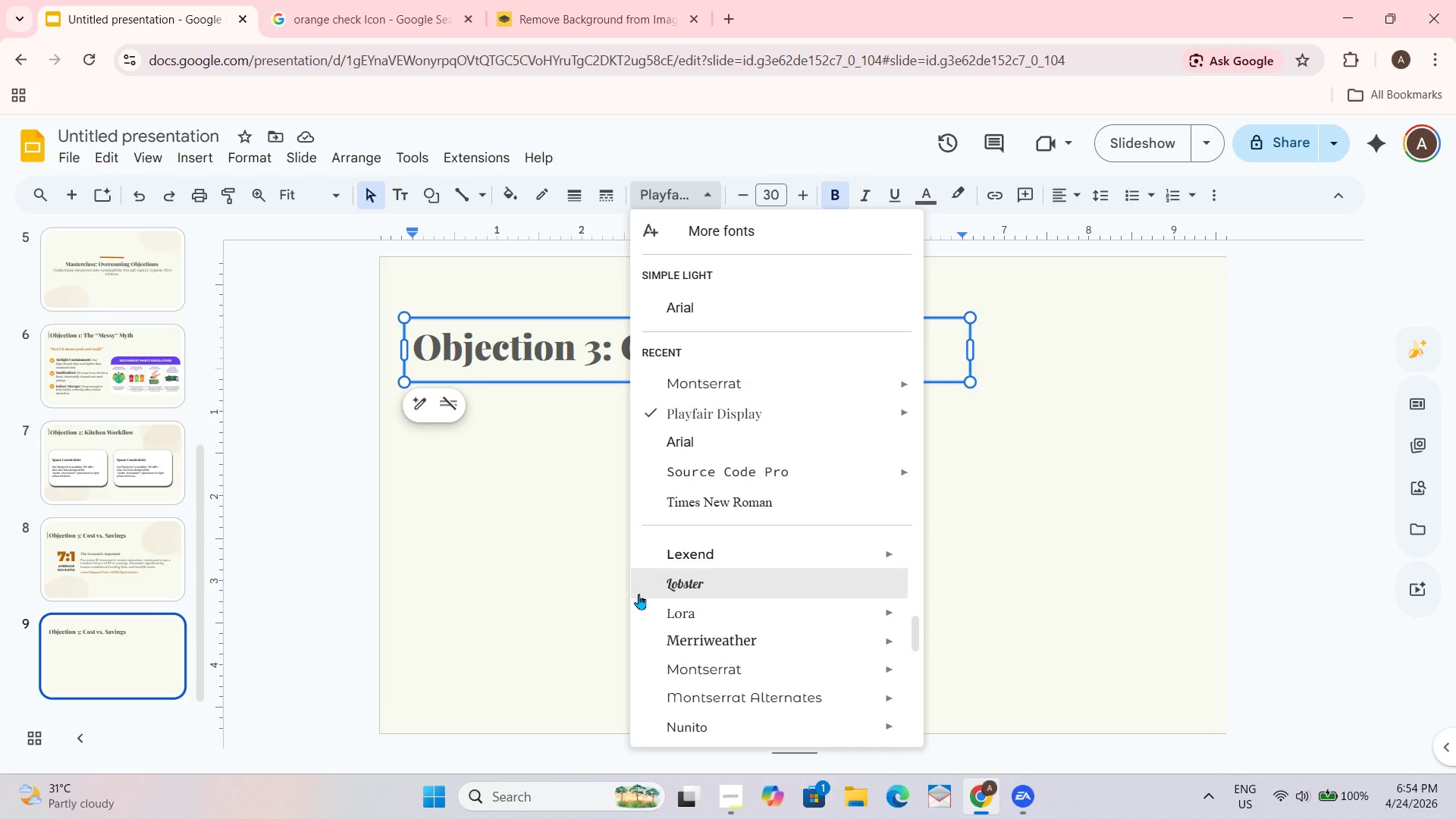 
scroll: coordinate [633, 594], scroll_direction: up, amount: 1.0
 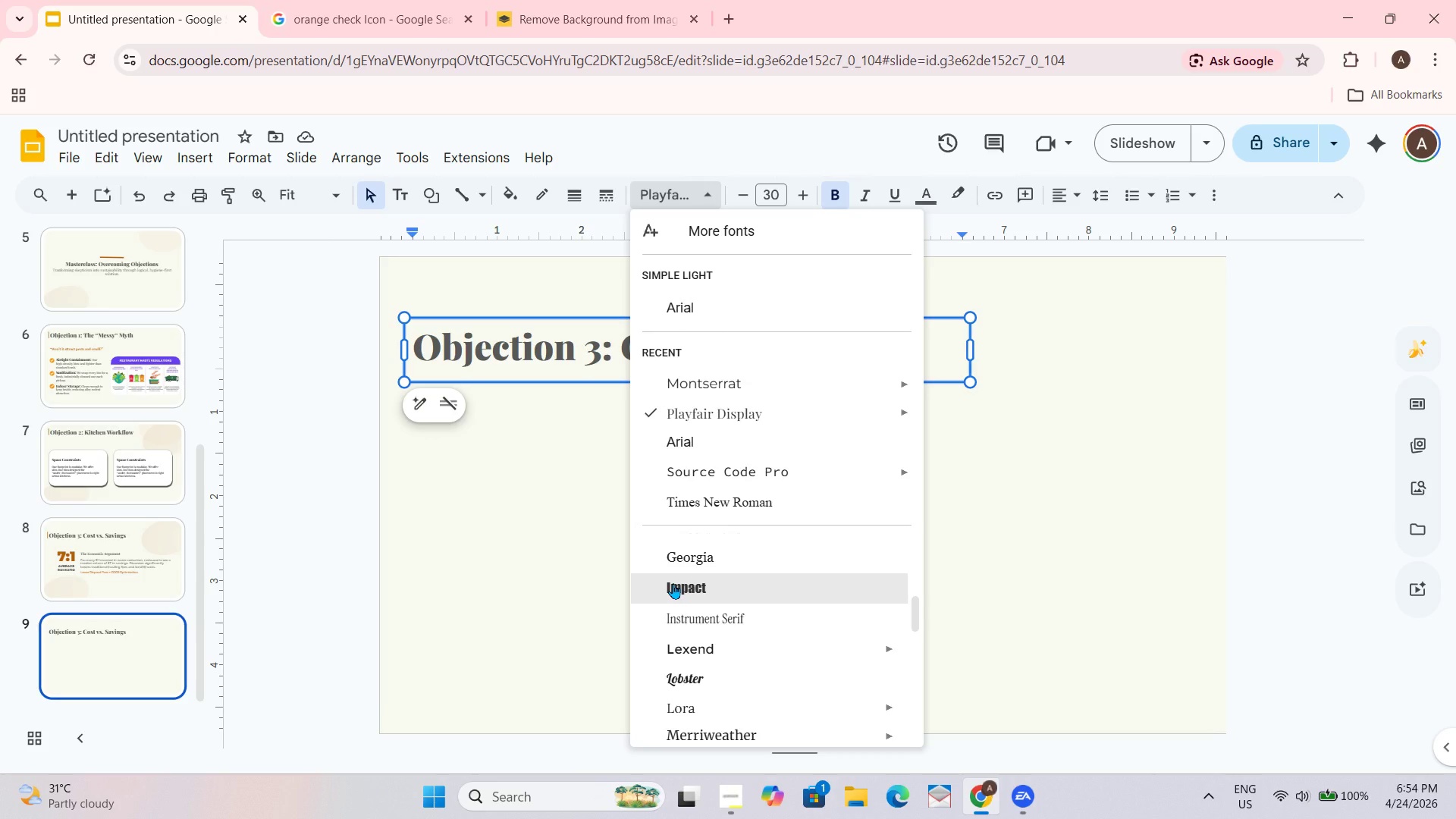 
scroll: coordinate [656, 597], scroll_direction: down, amount: 1.0
 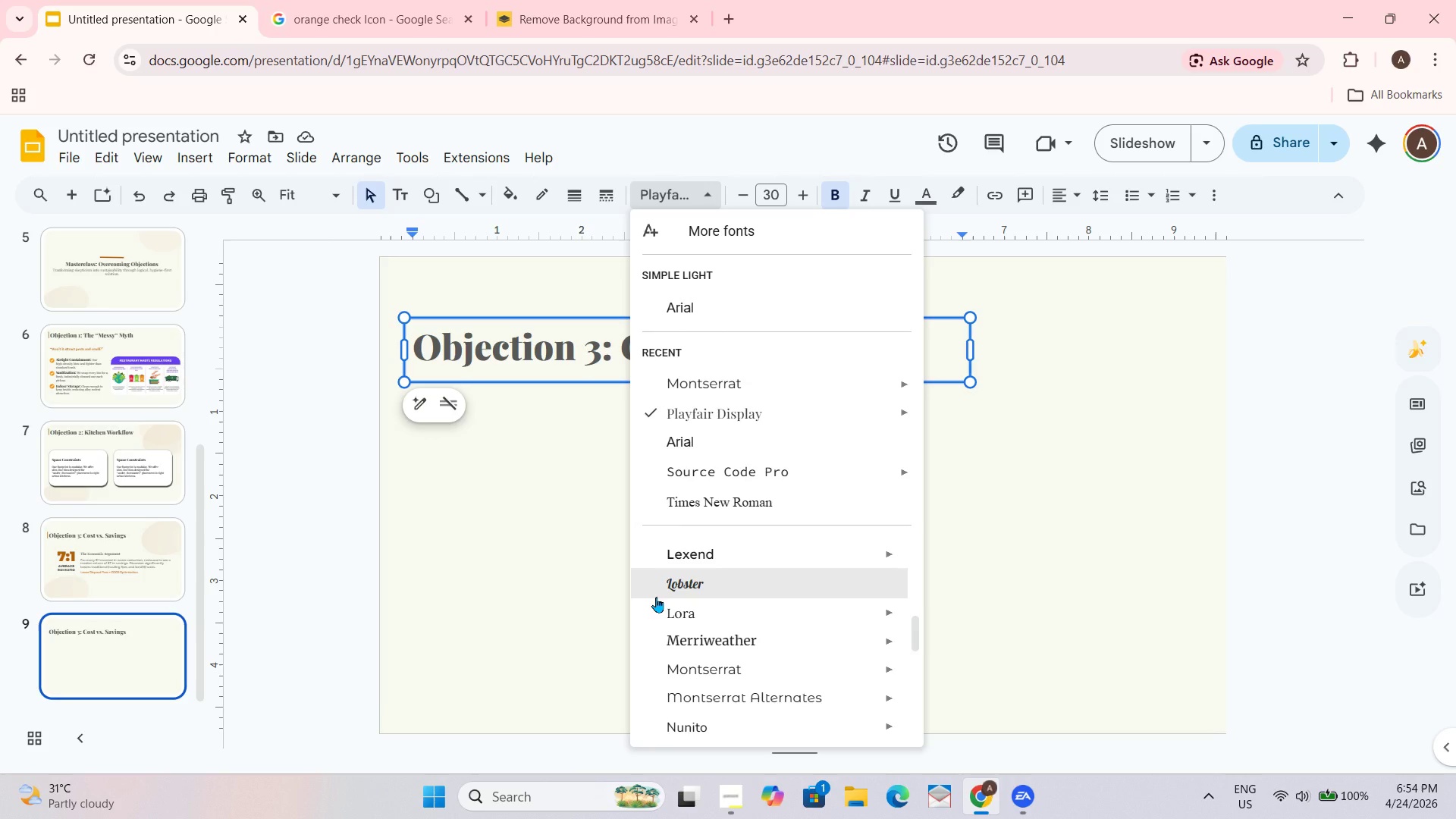 
scroll: coordinate [714, 634], scroll_direction: none, amount: 0.0
 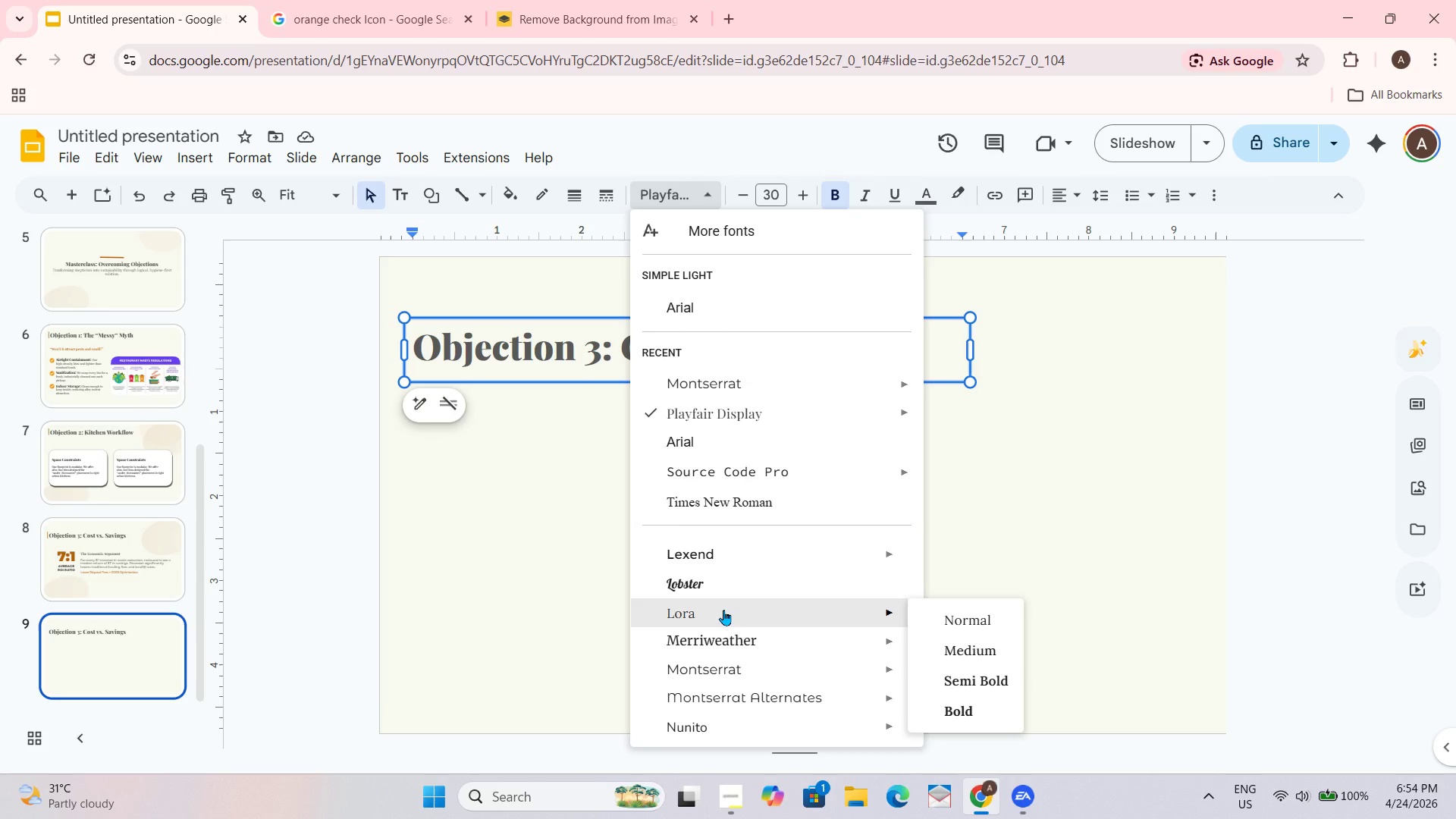 
wait(5.4)
 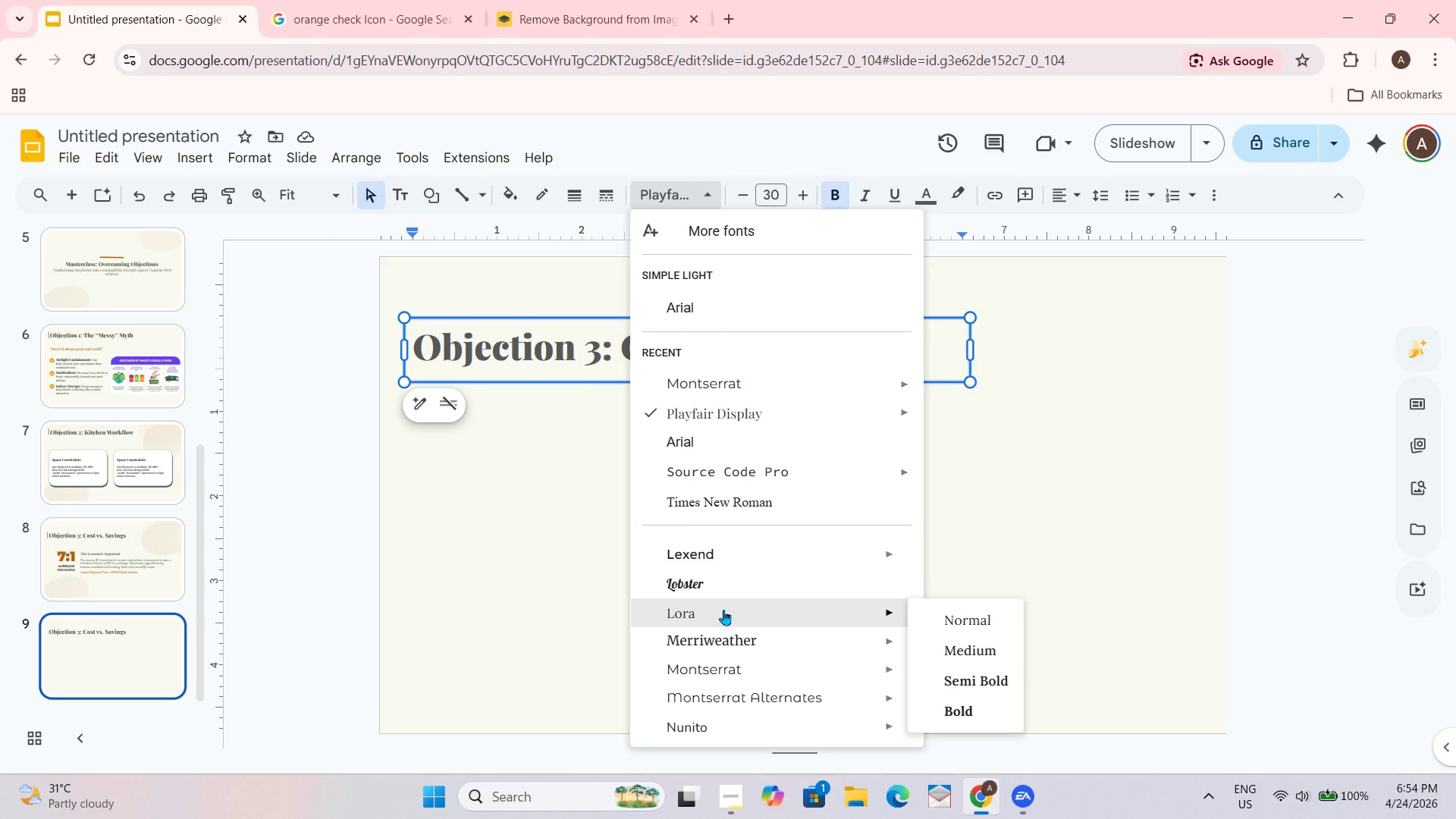 
scroll: coordinate [723, 610], scroll_direction: none, amount: 0.0
 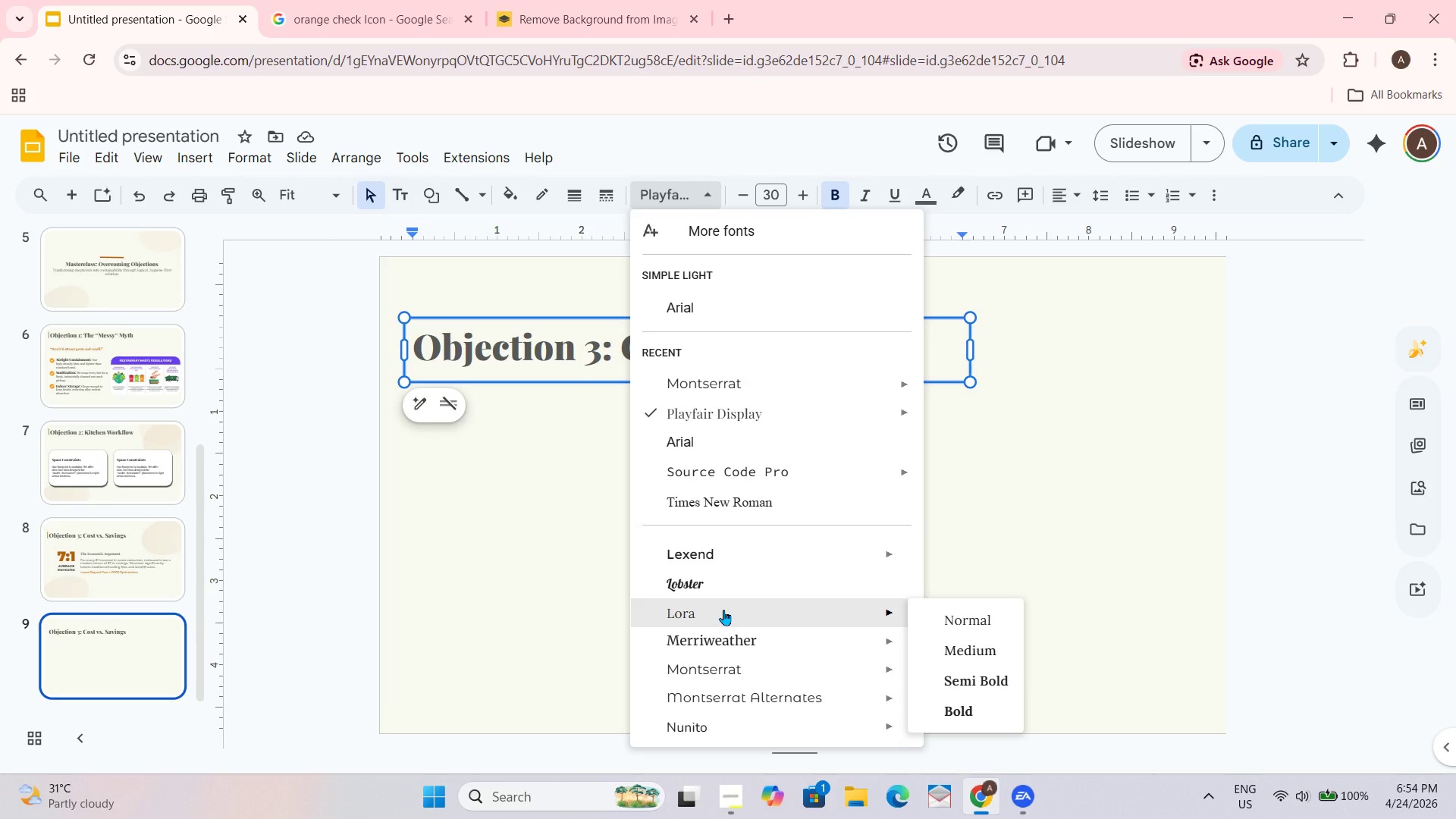 
scroll: coordinate [692, 607], scroll_direction: down, amount: 2.0
 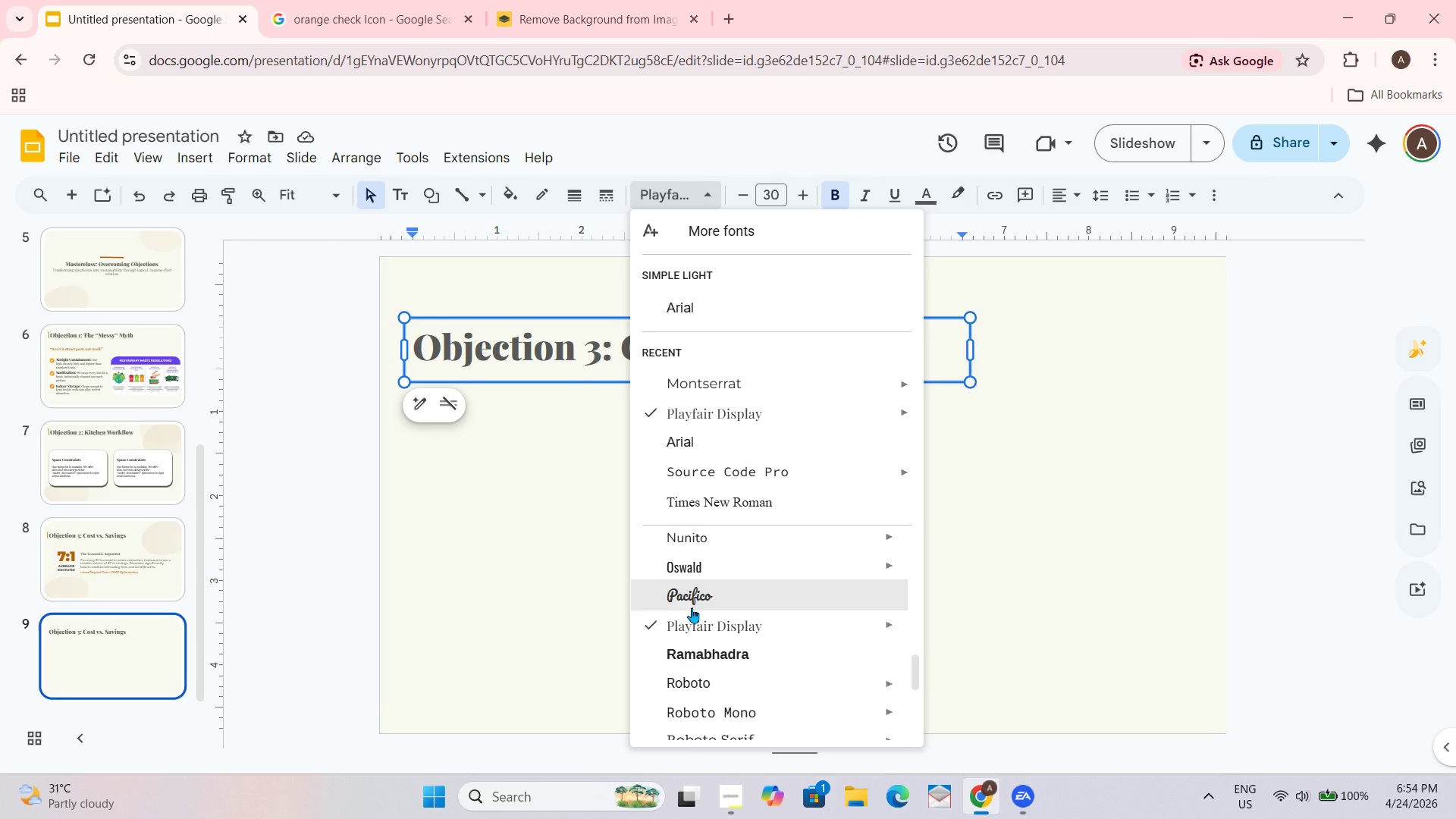 
scroll: coordinate [635, 594], scroll_direction: none, amount: 0.0
 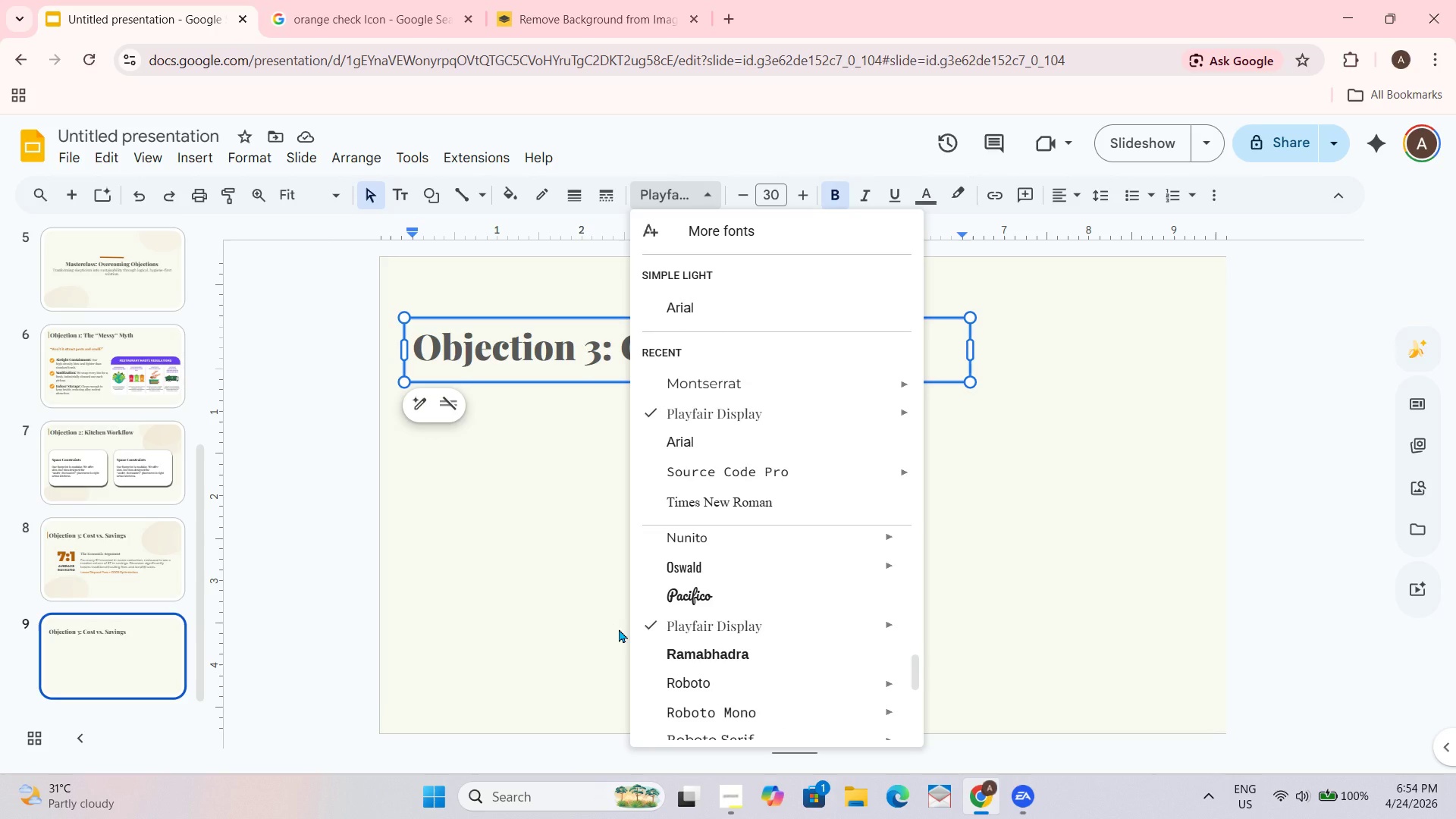 
scroll: coordinate [619, 629], scroll_direction: down, amount: 1.0
 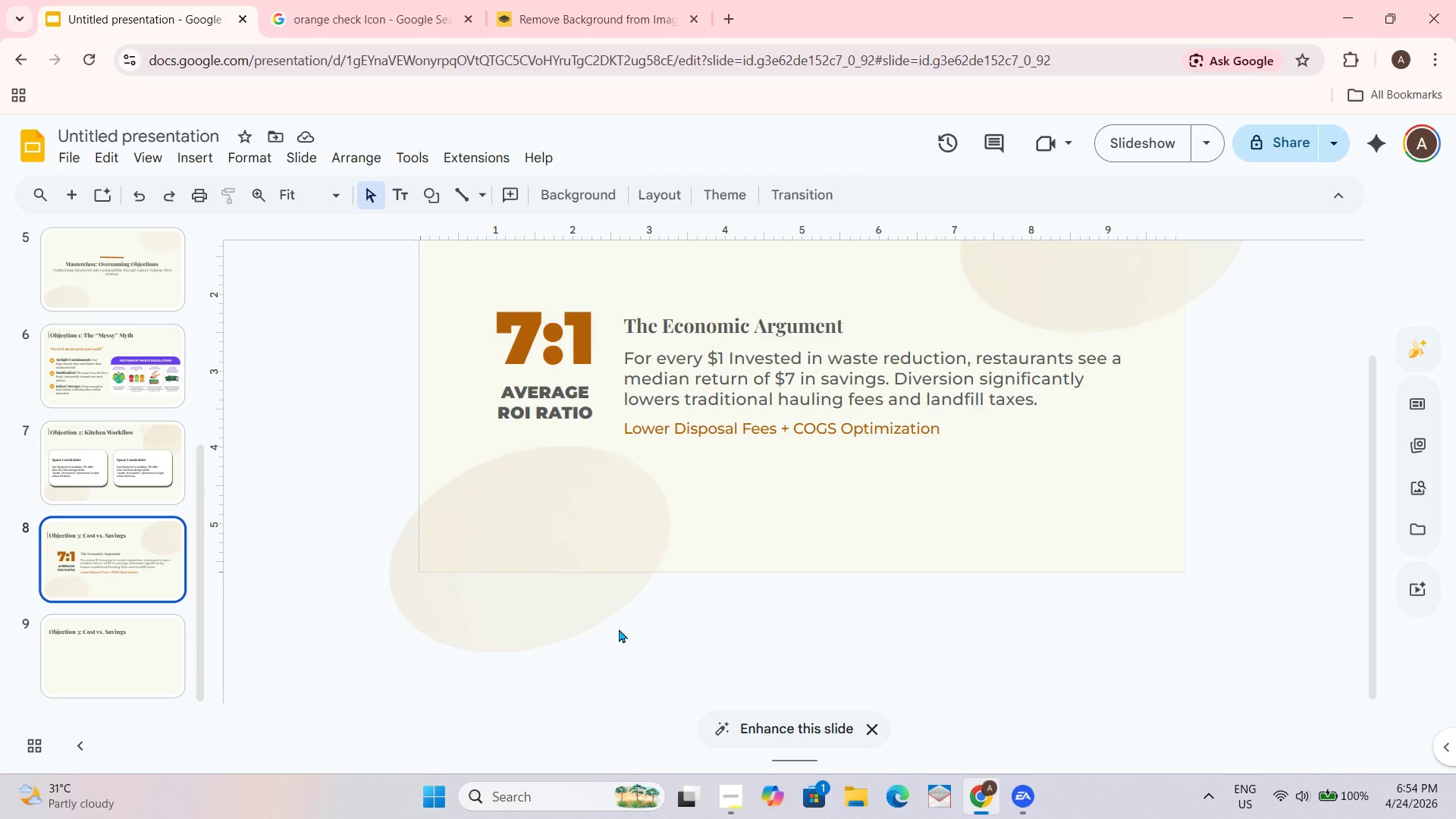 
scroll: coordinate [617, 628], scroll_direction: none, amount: 0.0
 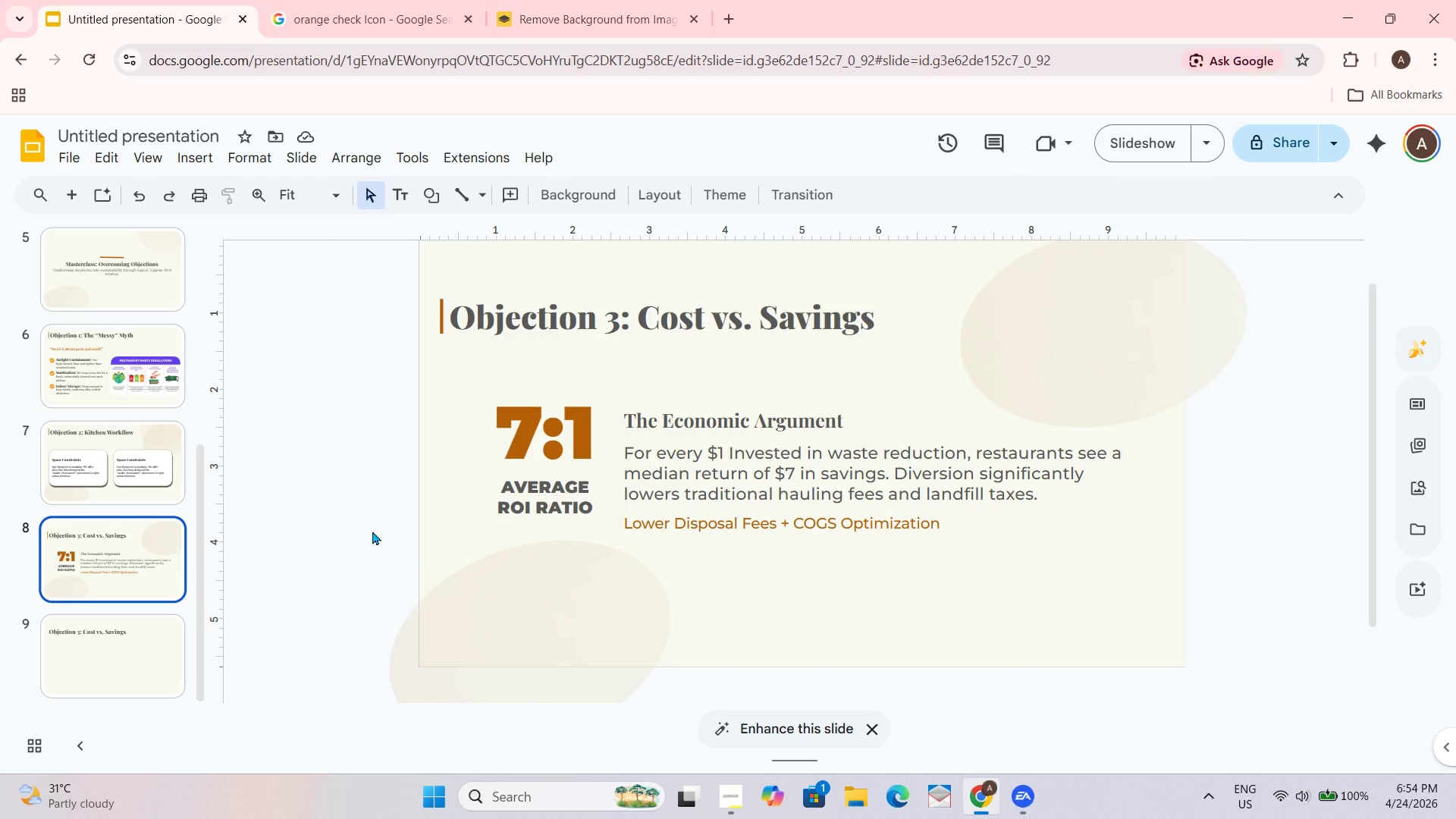 
left_click([115, 657])
 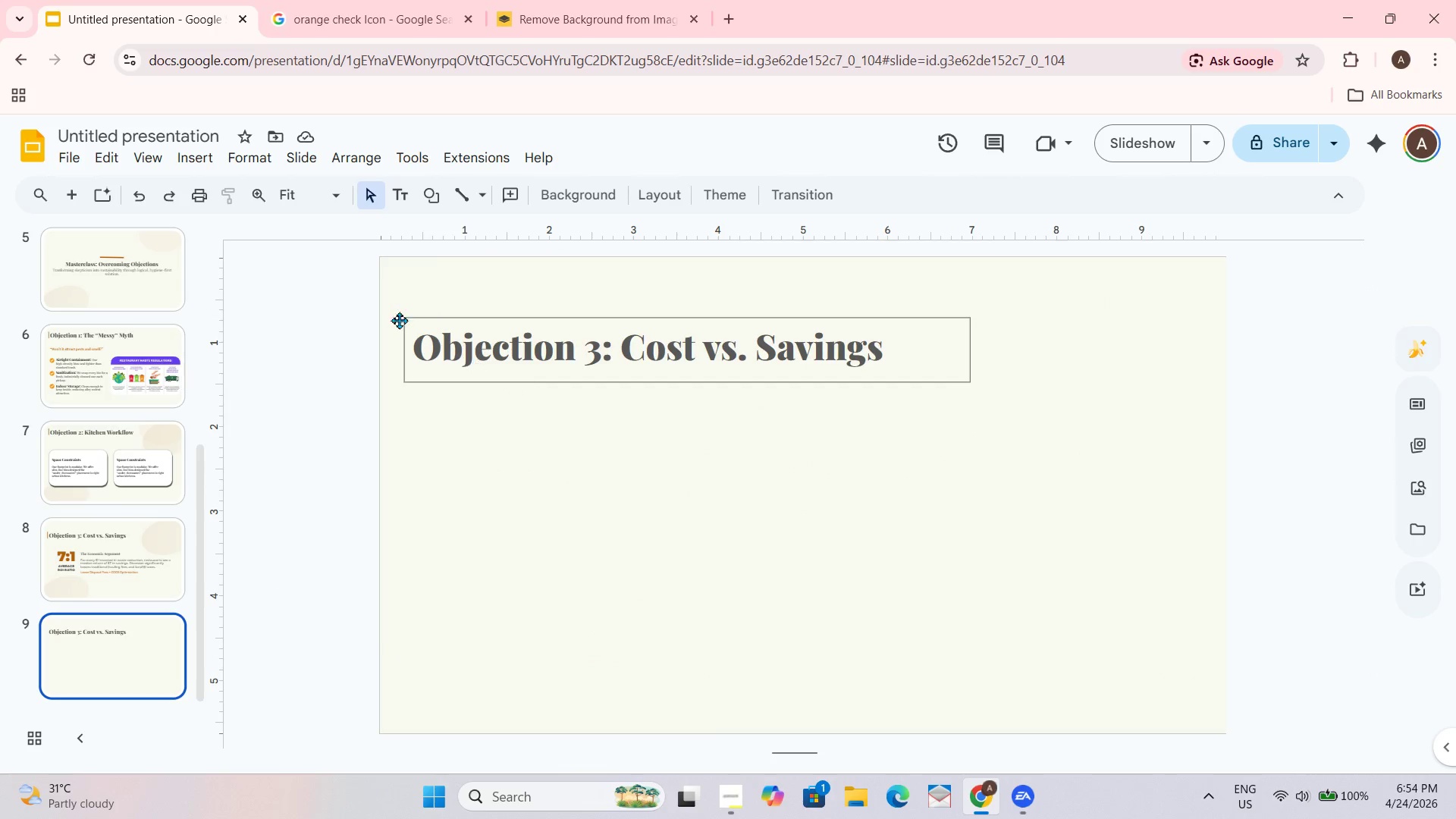 
left_click([406, 197])
 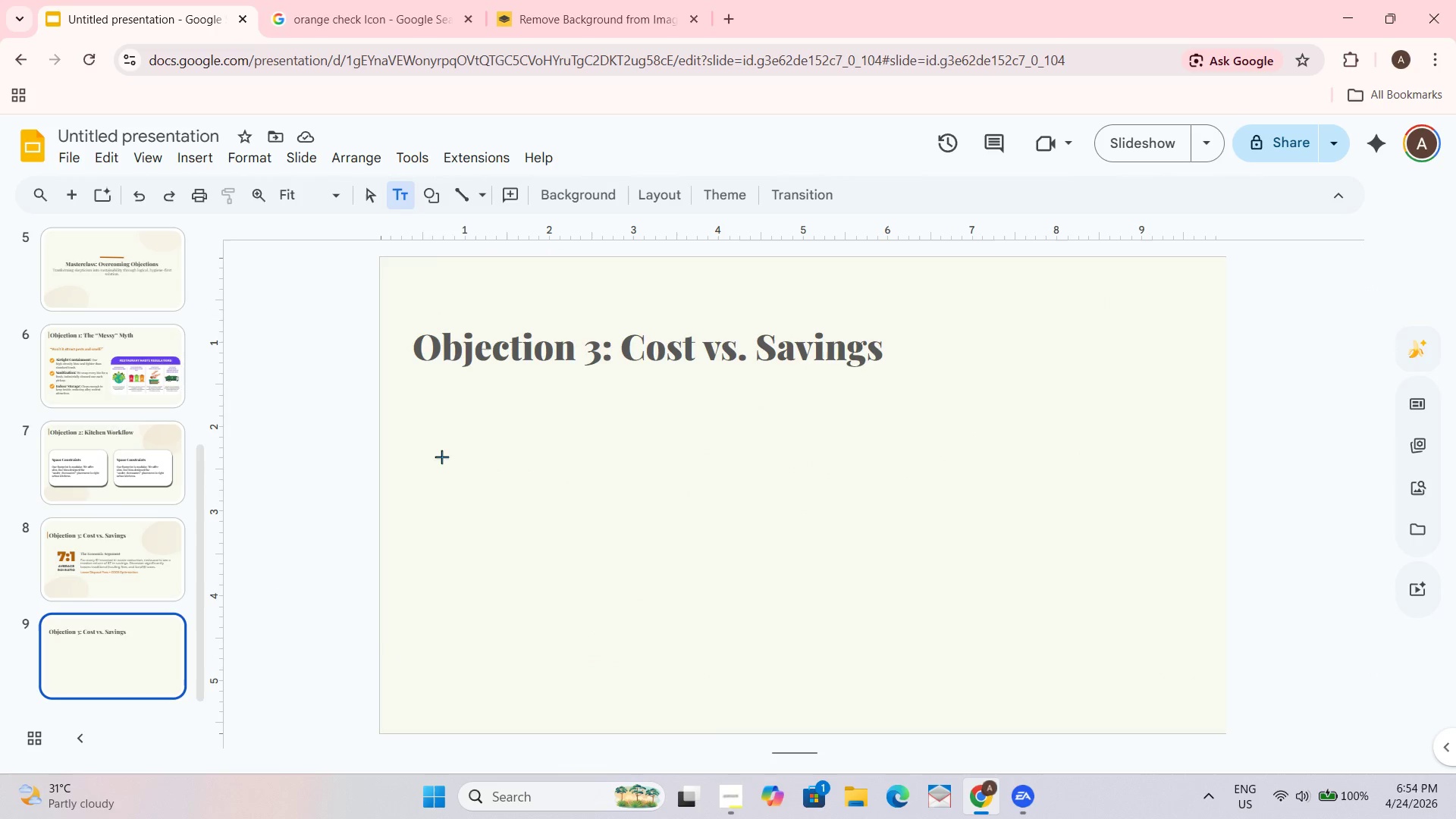 
left_click_drag(start_coordinate=[441, 453], to_coordinate=[1158, 698])
 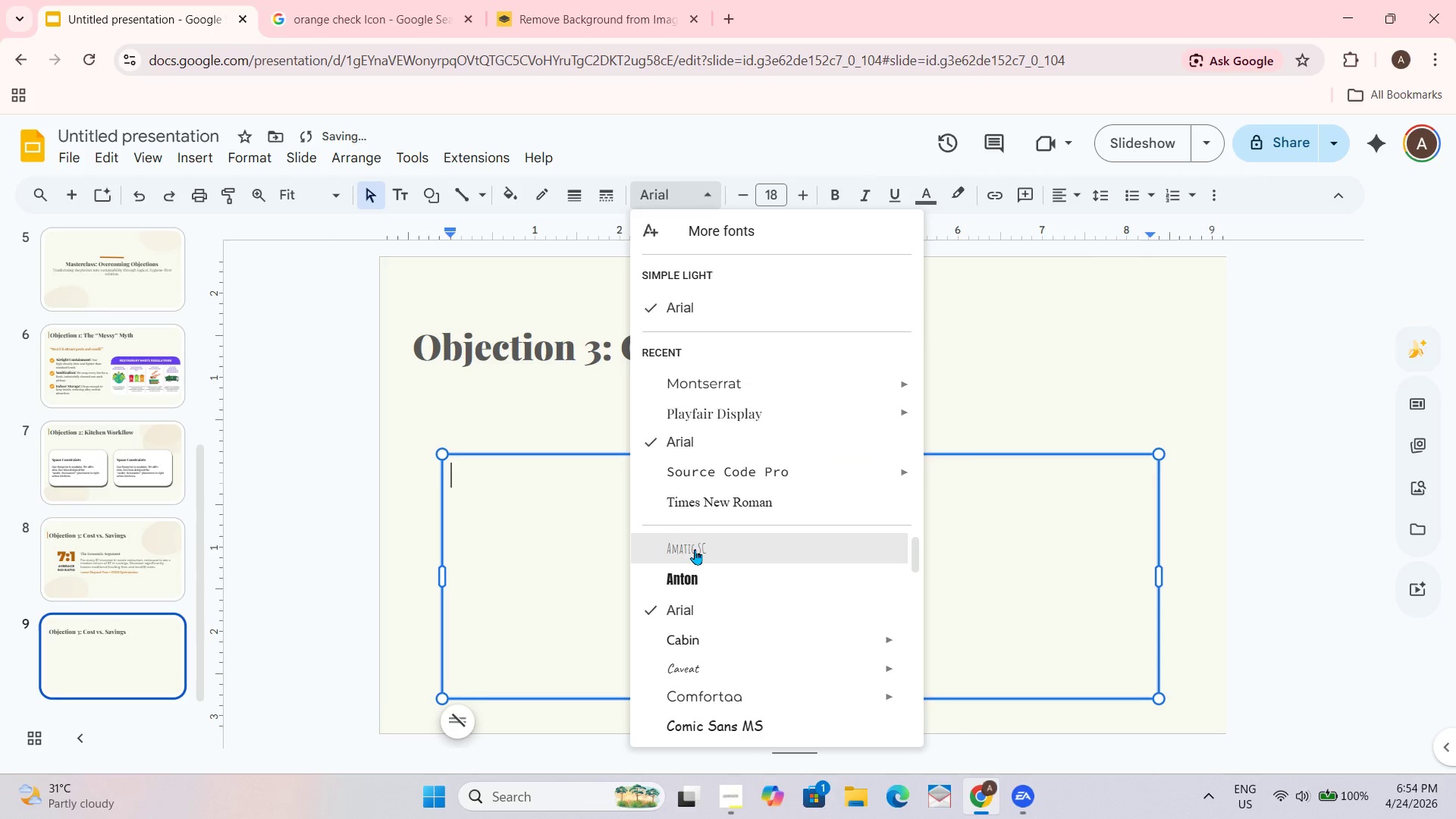 
scroll: coordinate [695, 549], scroll_direction: down, amount: 1.0
 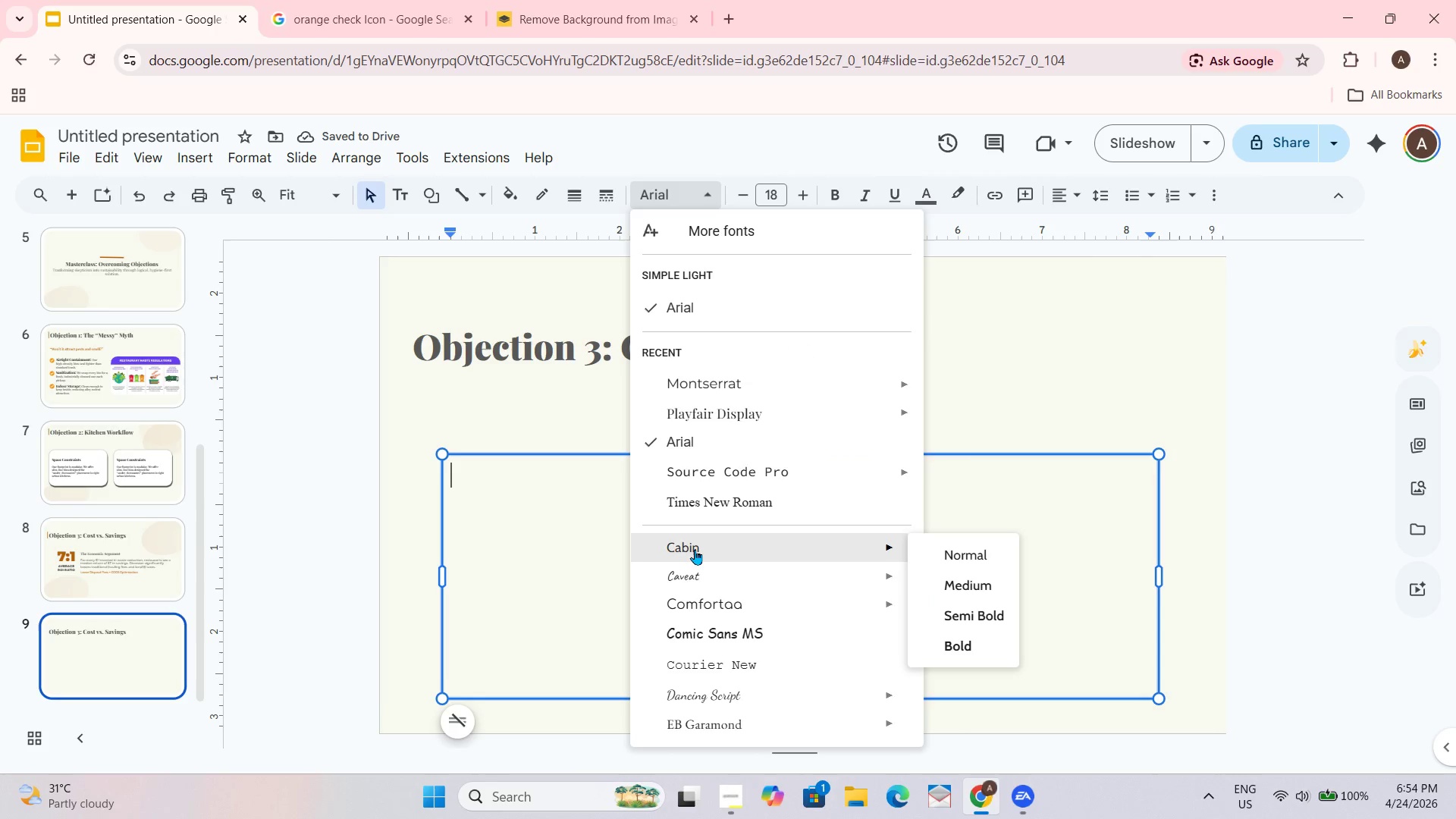 
scroll: coordinate [691, 549], scroll_direction: none, amount: 0.0
 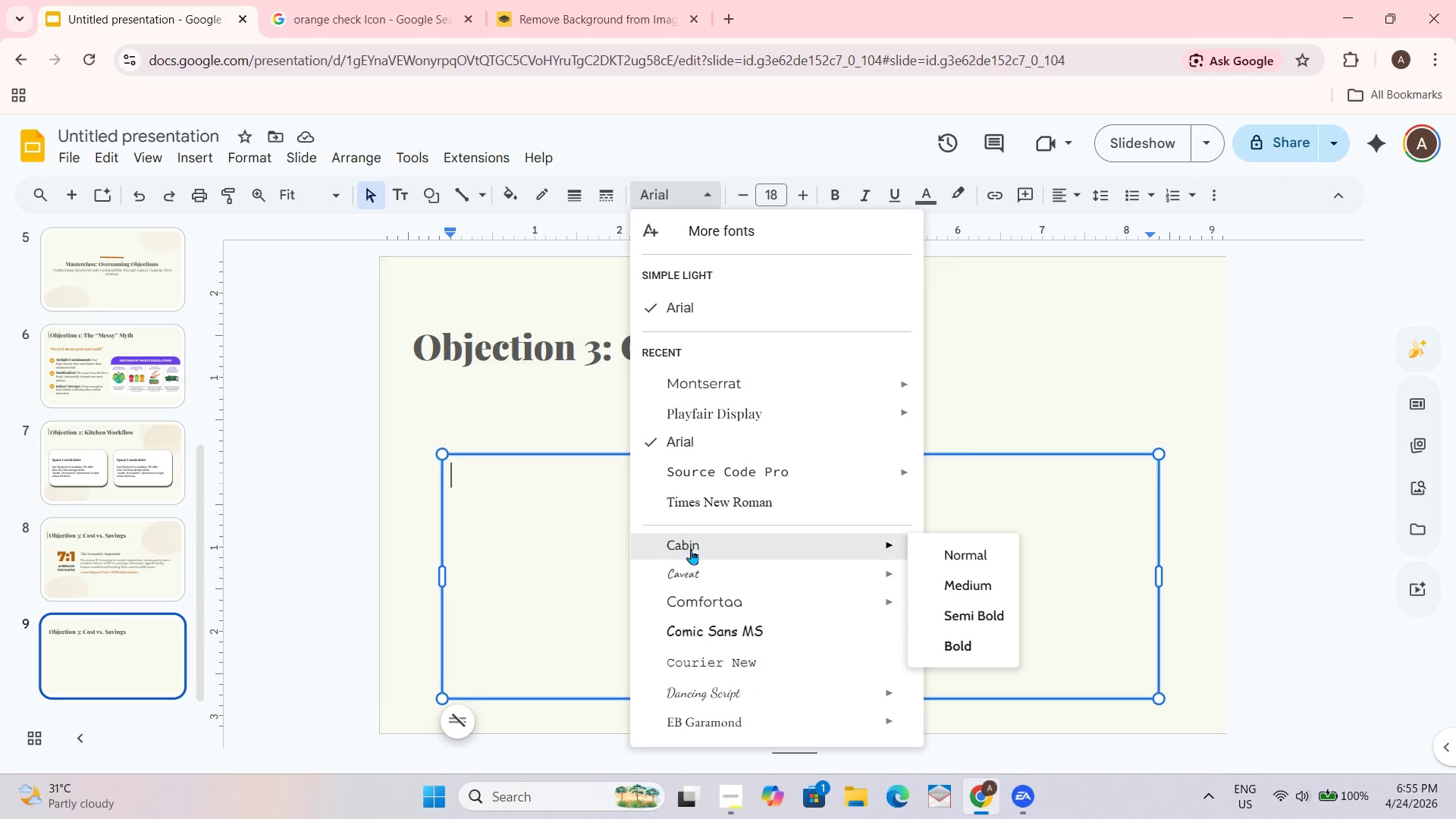 
scroll: coordinate [691, 549], scroll_direction: up, amount: 1.0
 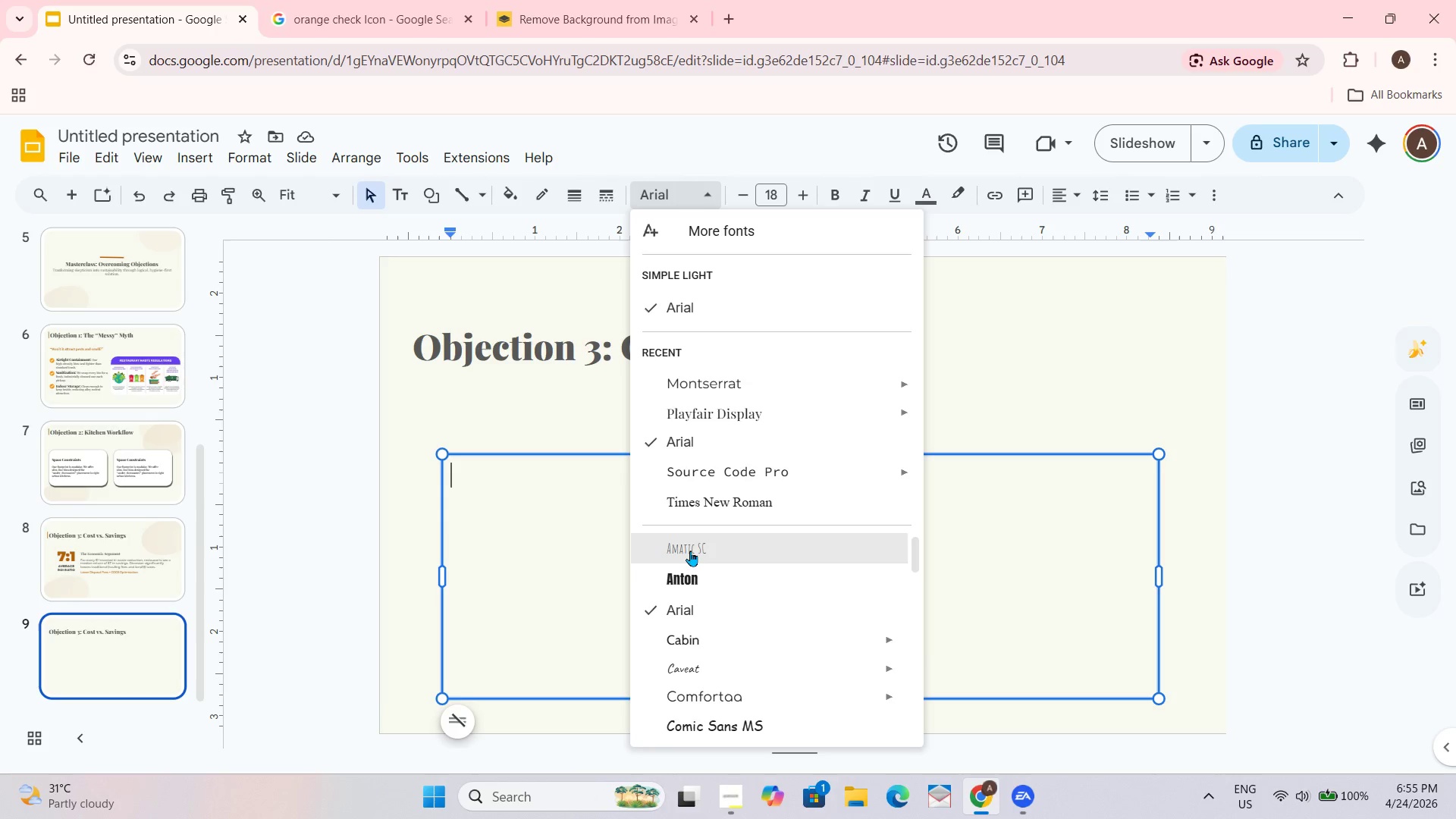 
scroll: coordinate [690, 551], scroll_direction: down, amount: 1.0
 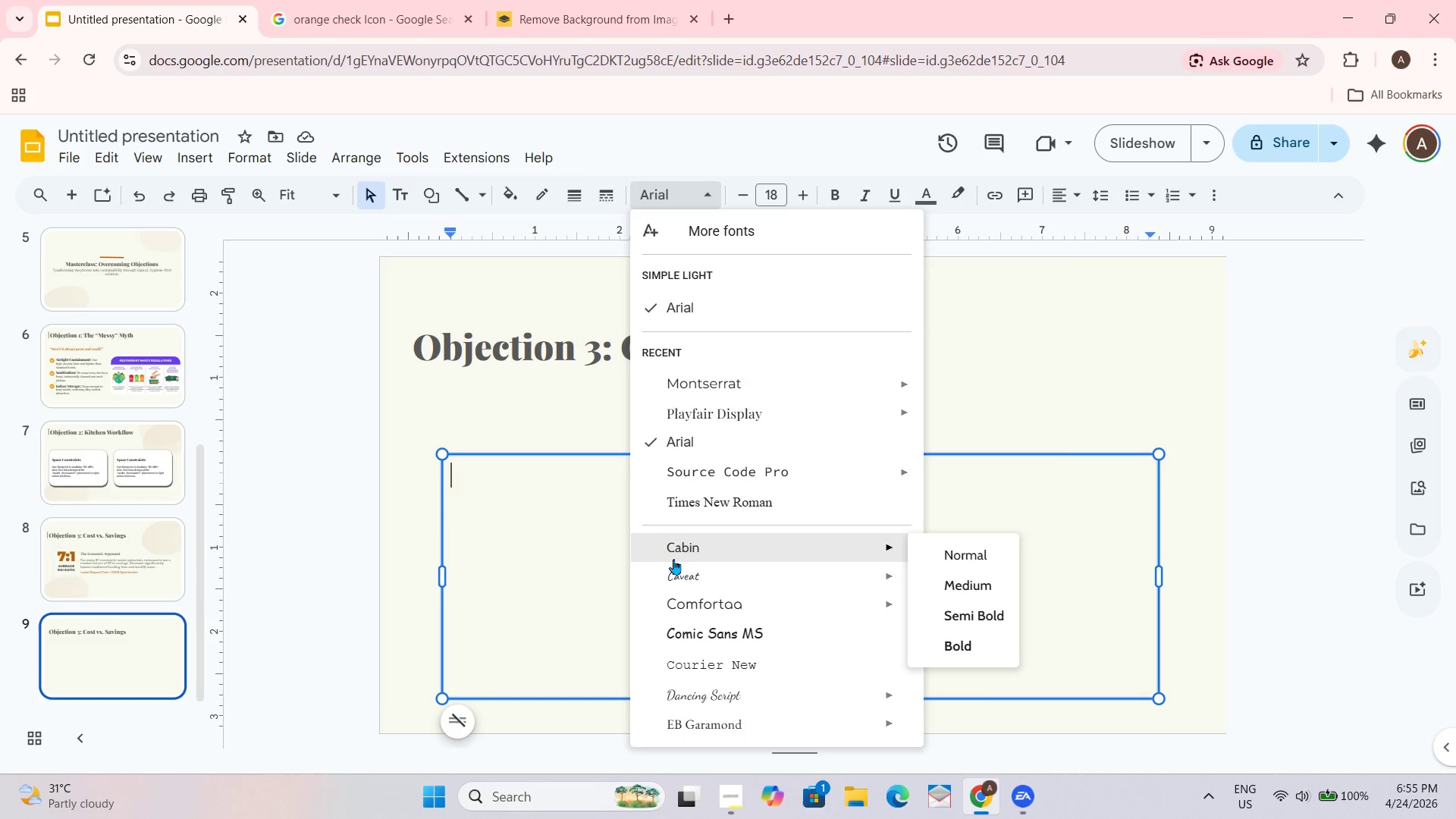 
scroll: coordinate [671, 560], scroll_direction: none, amount: 0.0
 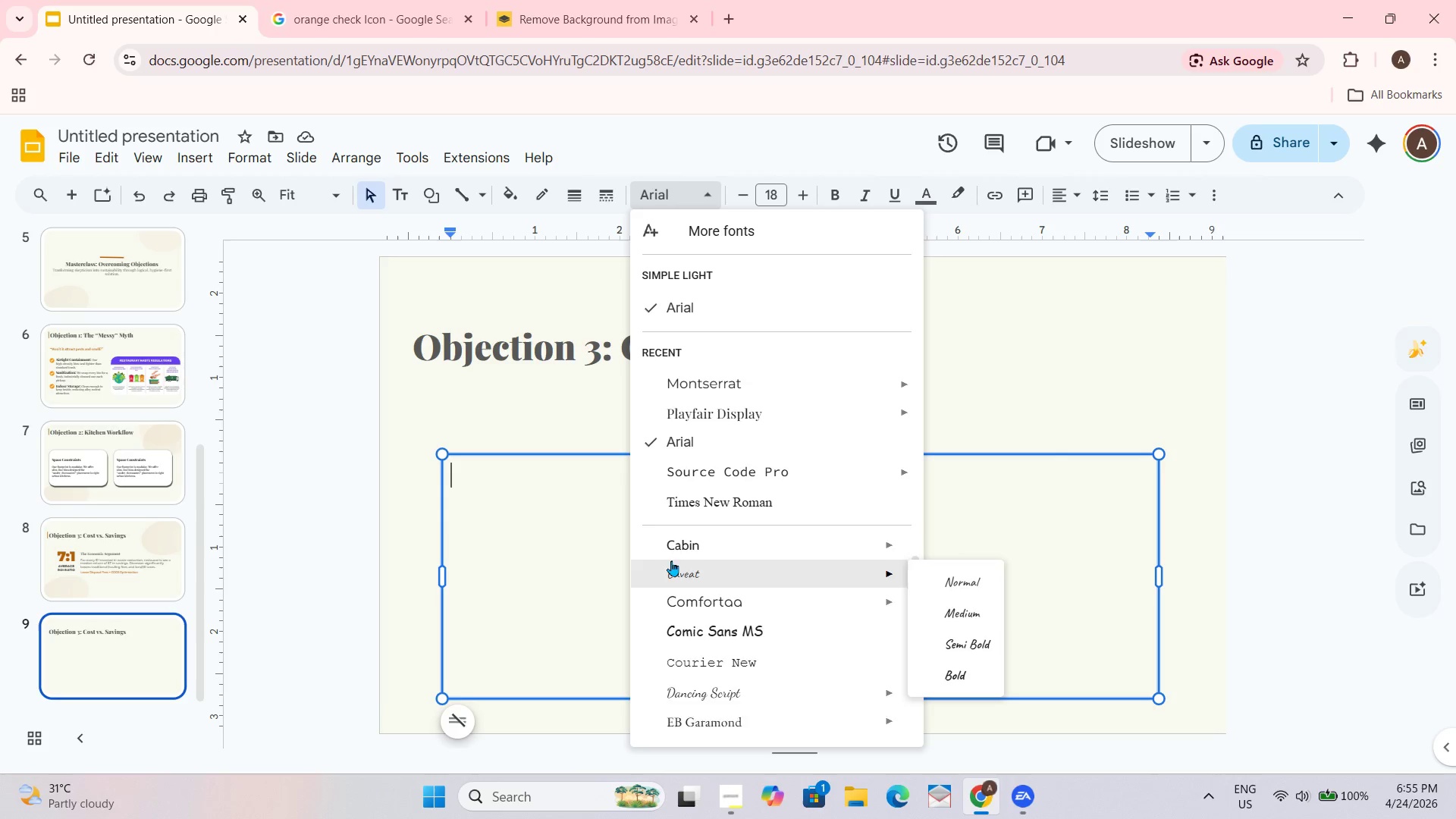 
scroll: coordinate [671, 562], scroll_direction: up, amount: 1.0
 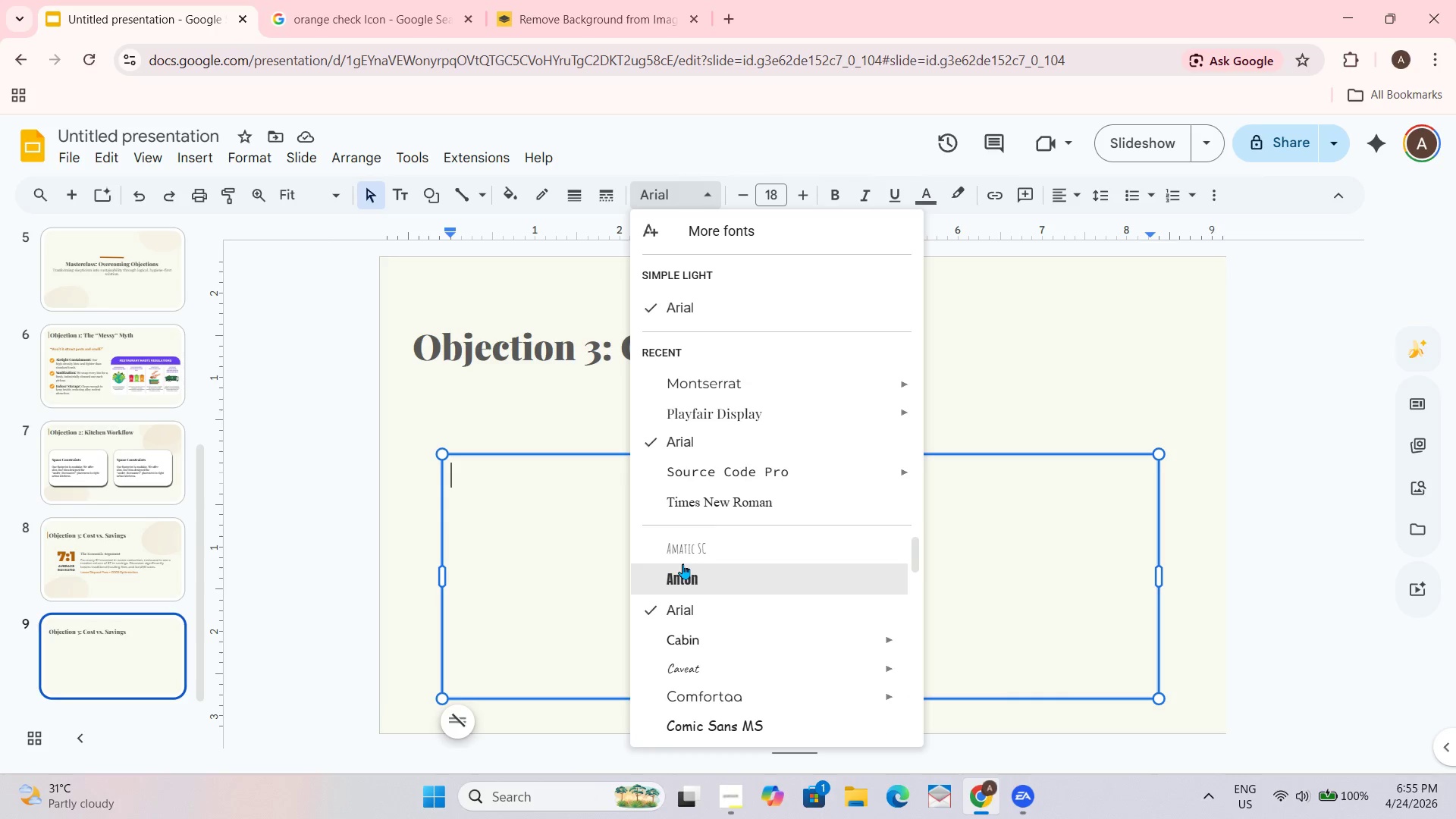 
scroll: coordinate [681, 569], scroll_direction: none, amount: 0.0
 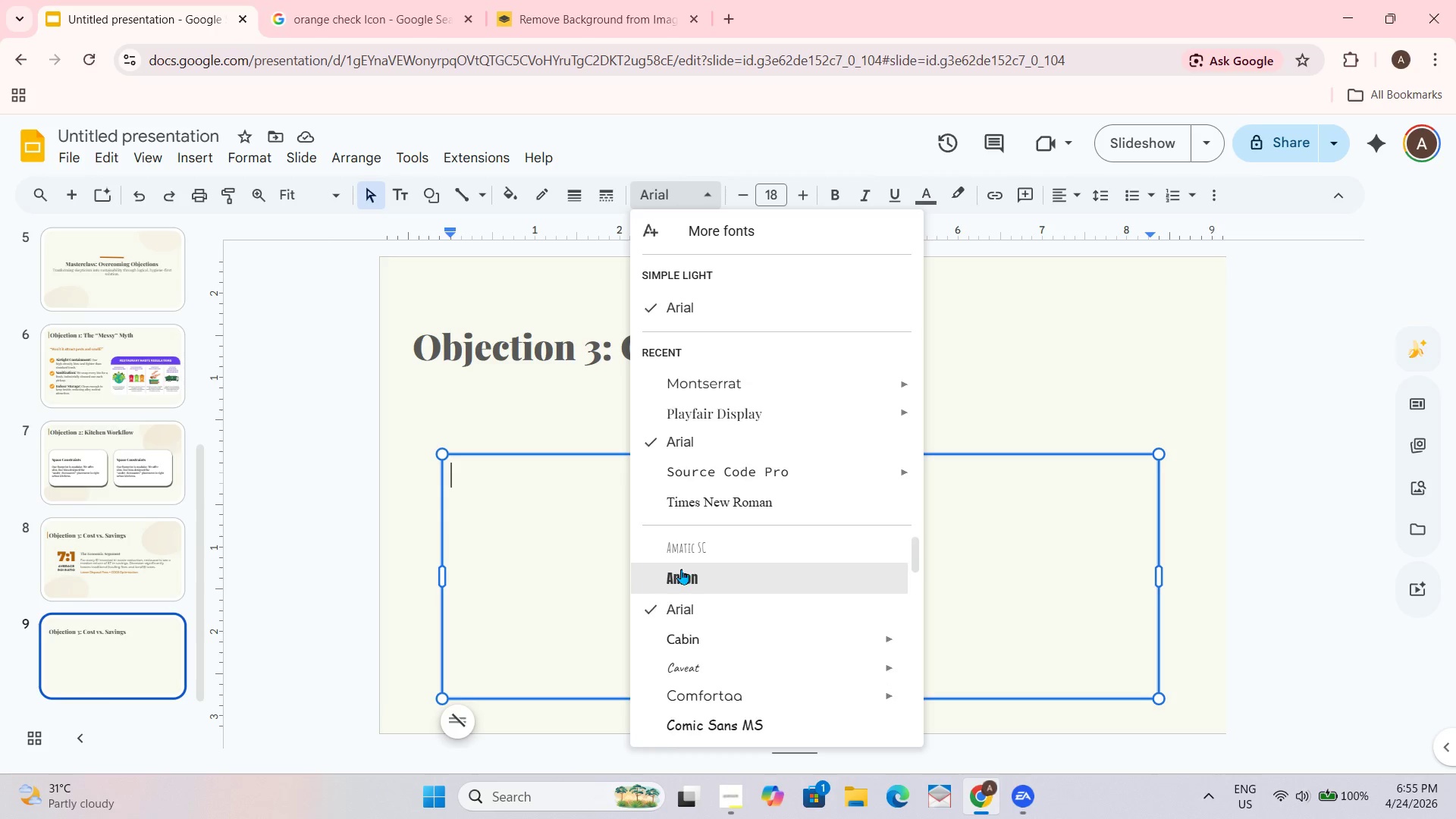 
scroll: coordinate [681, 569], scroll_direction: down, amount: 1.0
 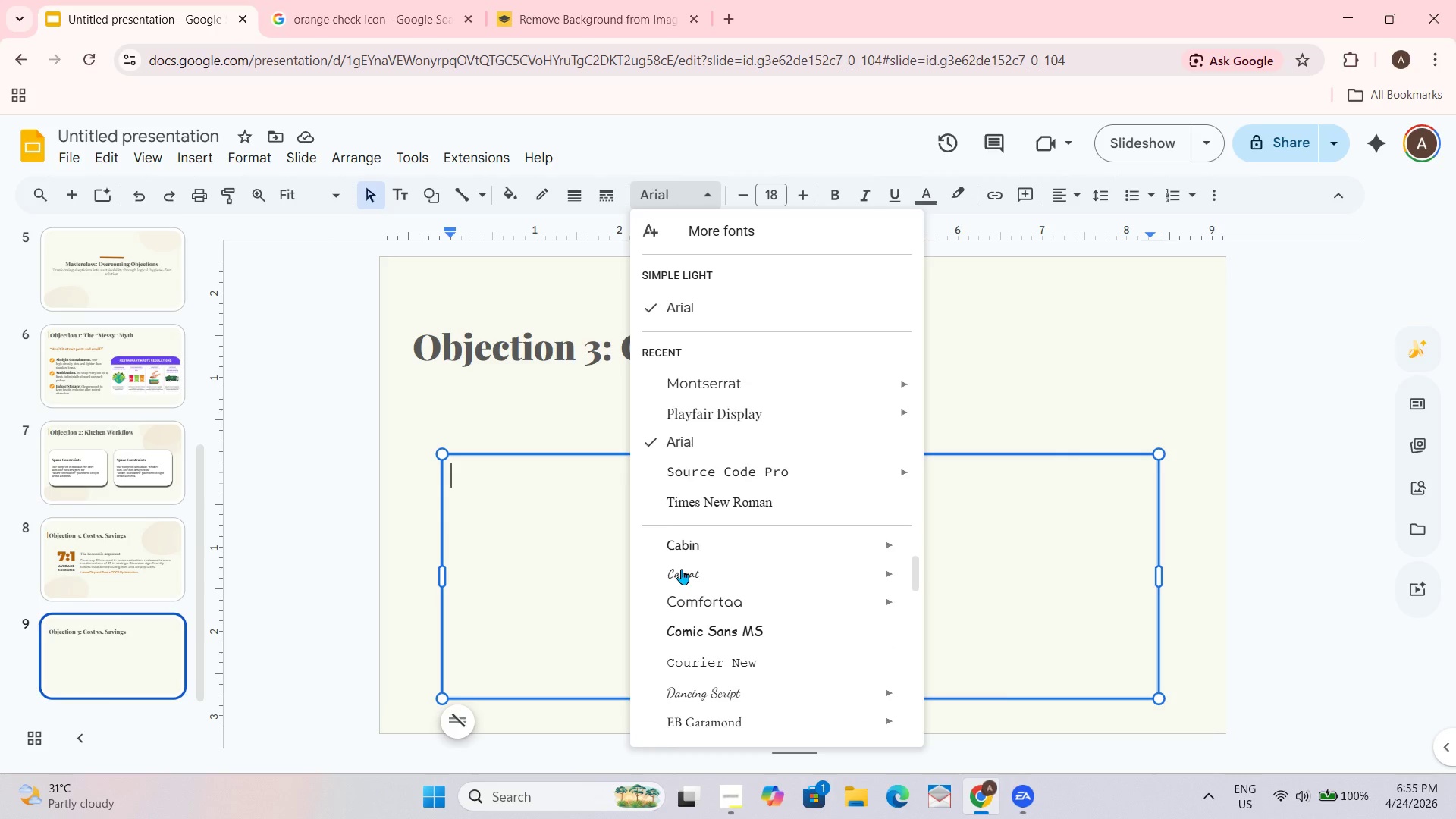 
scroll: coordinate [681, 569], scroll_direction: up, amount: 1.0
 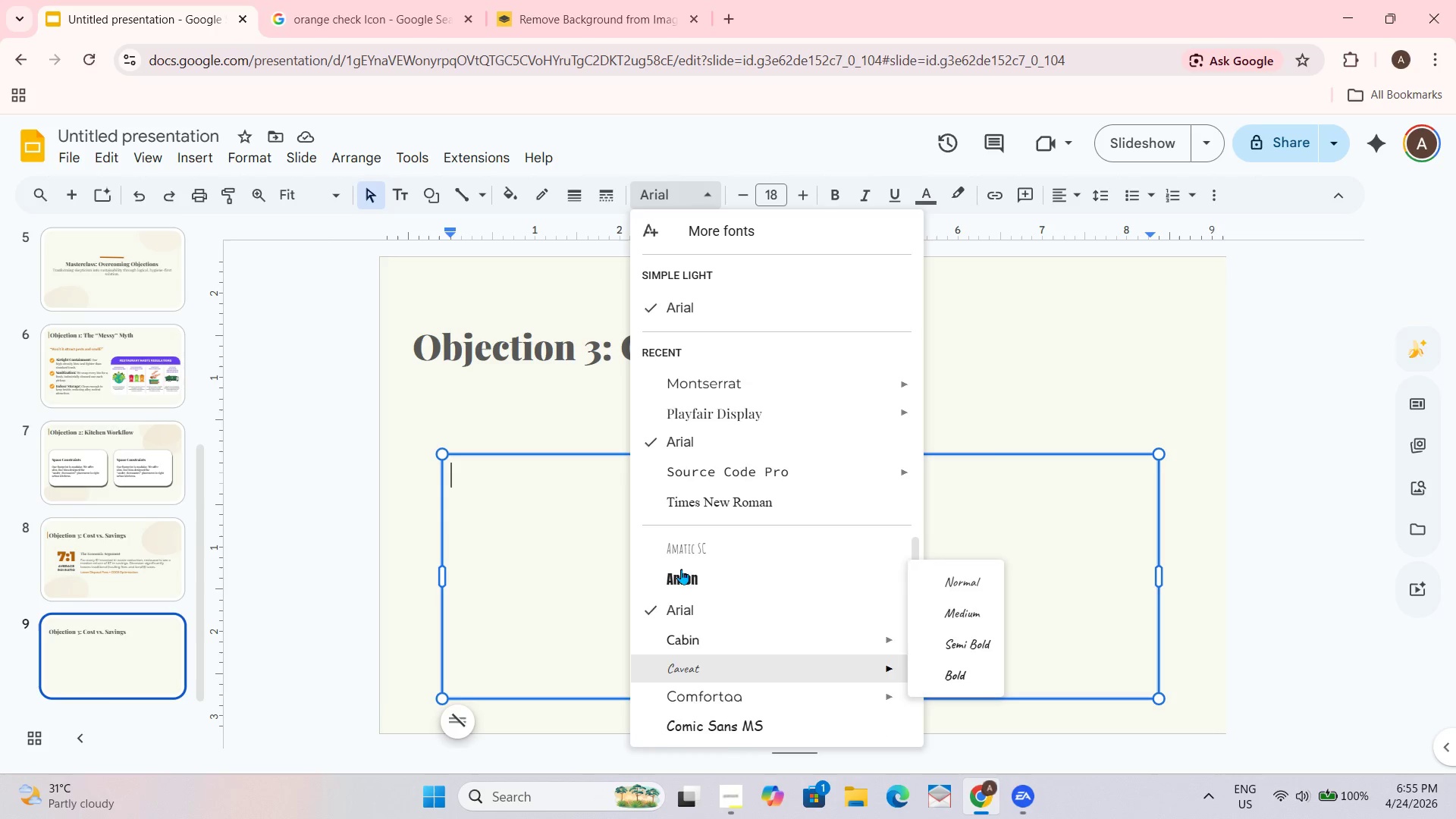 
scroll: coordinate [681, 569], scroll_direction: down, amount: 1.0
 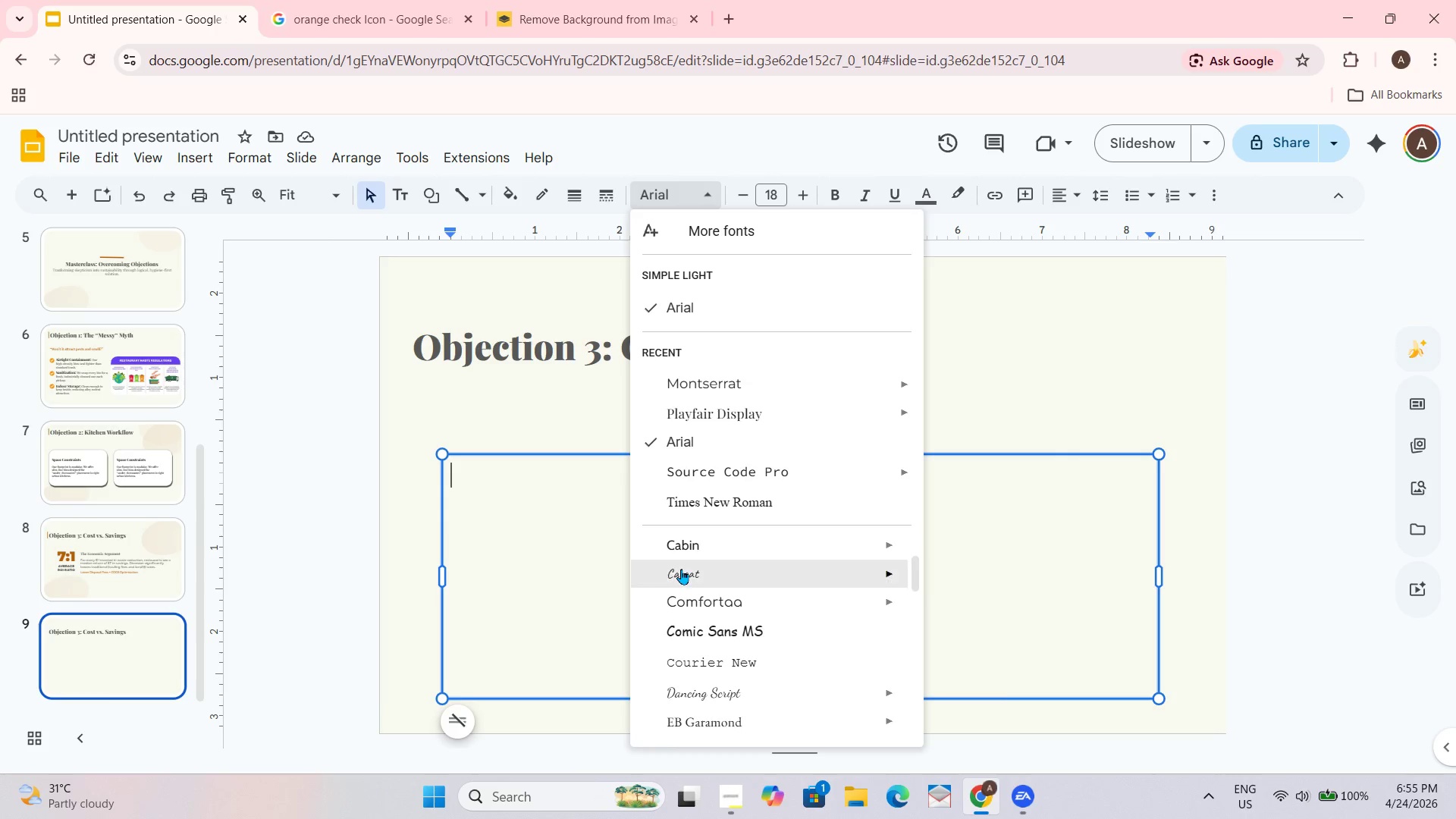 
scroll: coordinate [681, 569], scroll_direction: up, amount: 1.0
 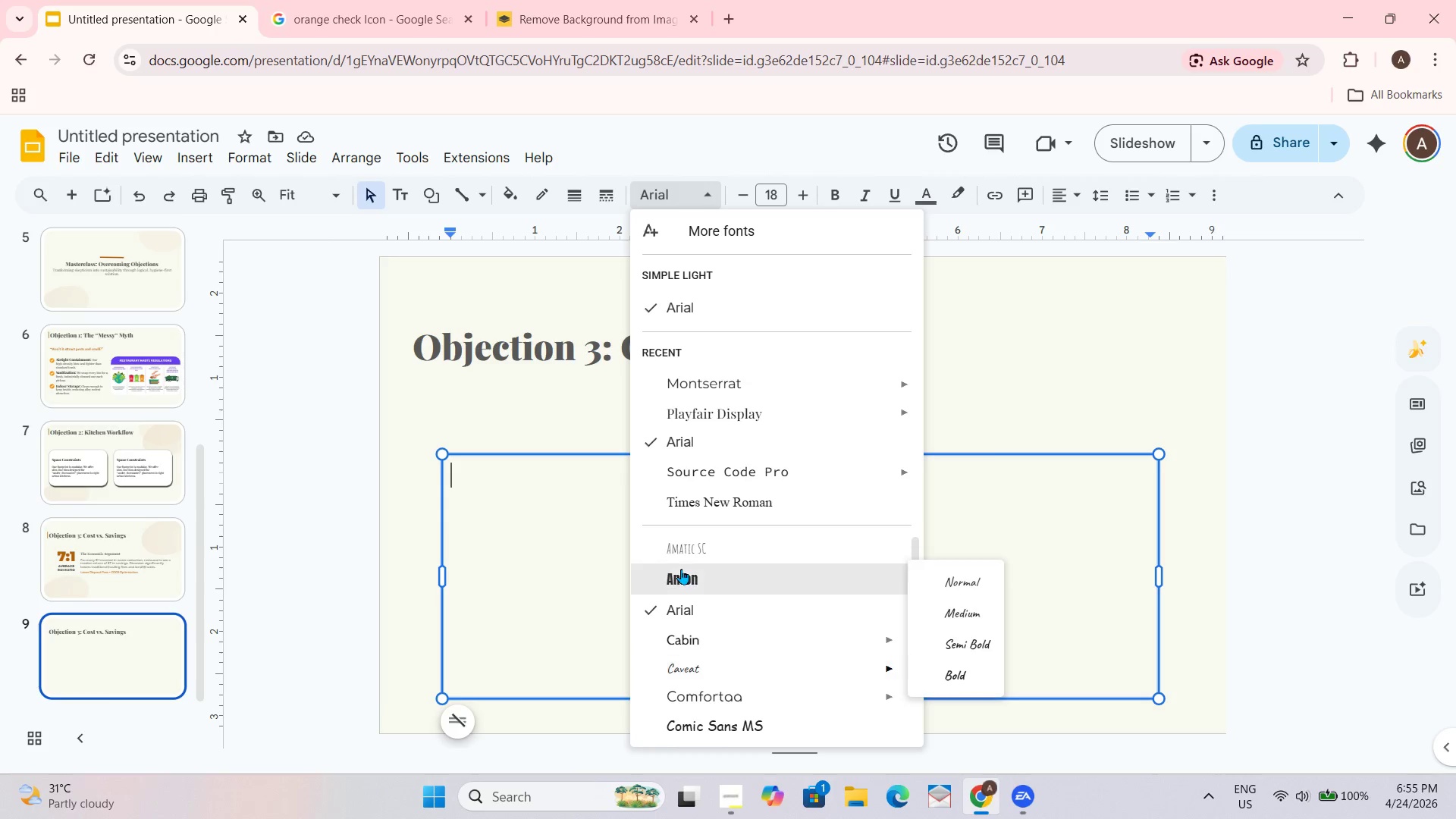 
scroll: coordinate [680, 561], scroll_direction: none, amount: 0.0
 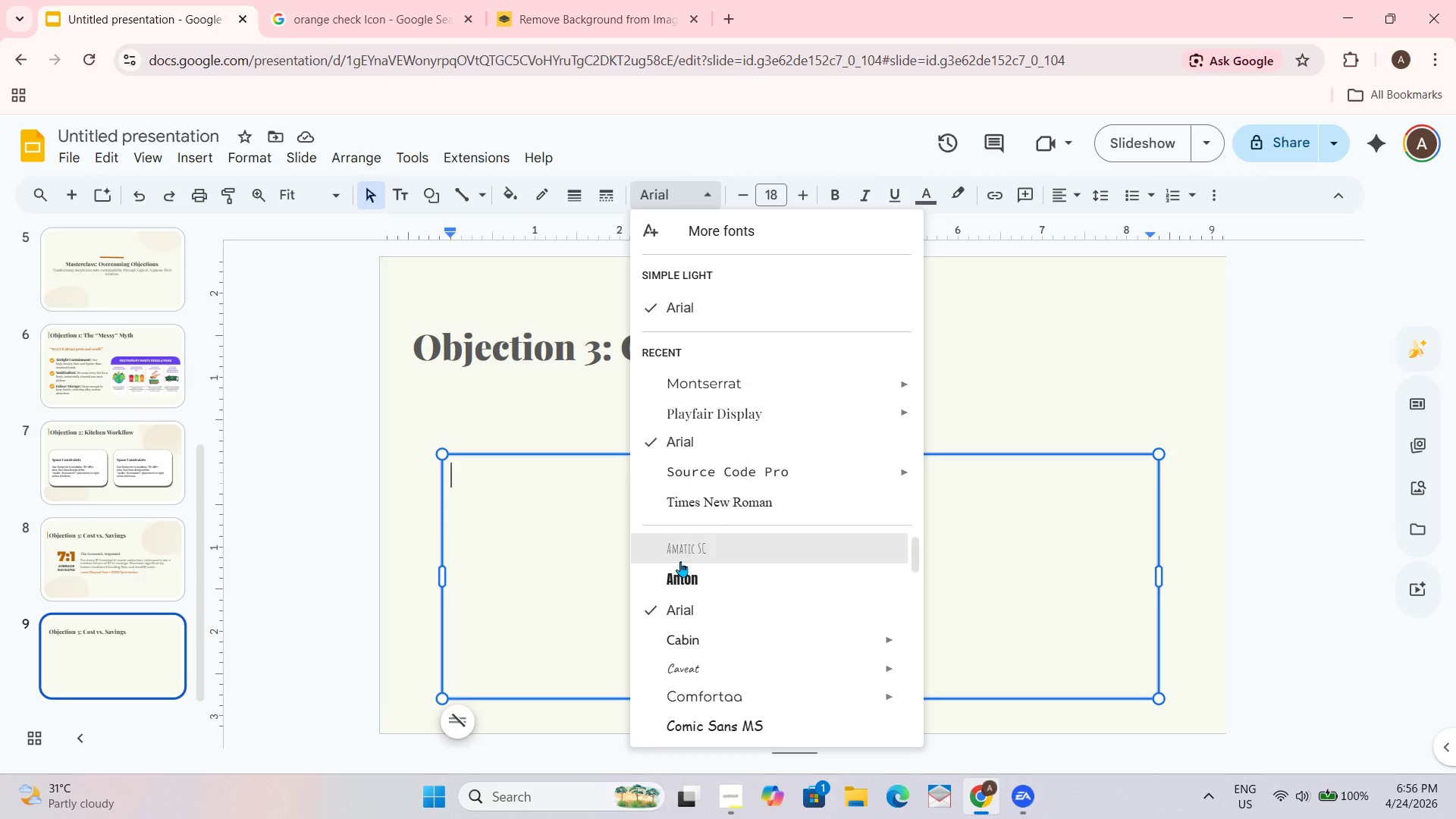 
scroll: coordinate [680, 561], scroll_direction: down, amount: 1.0
 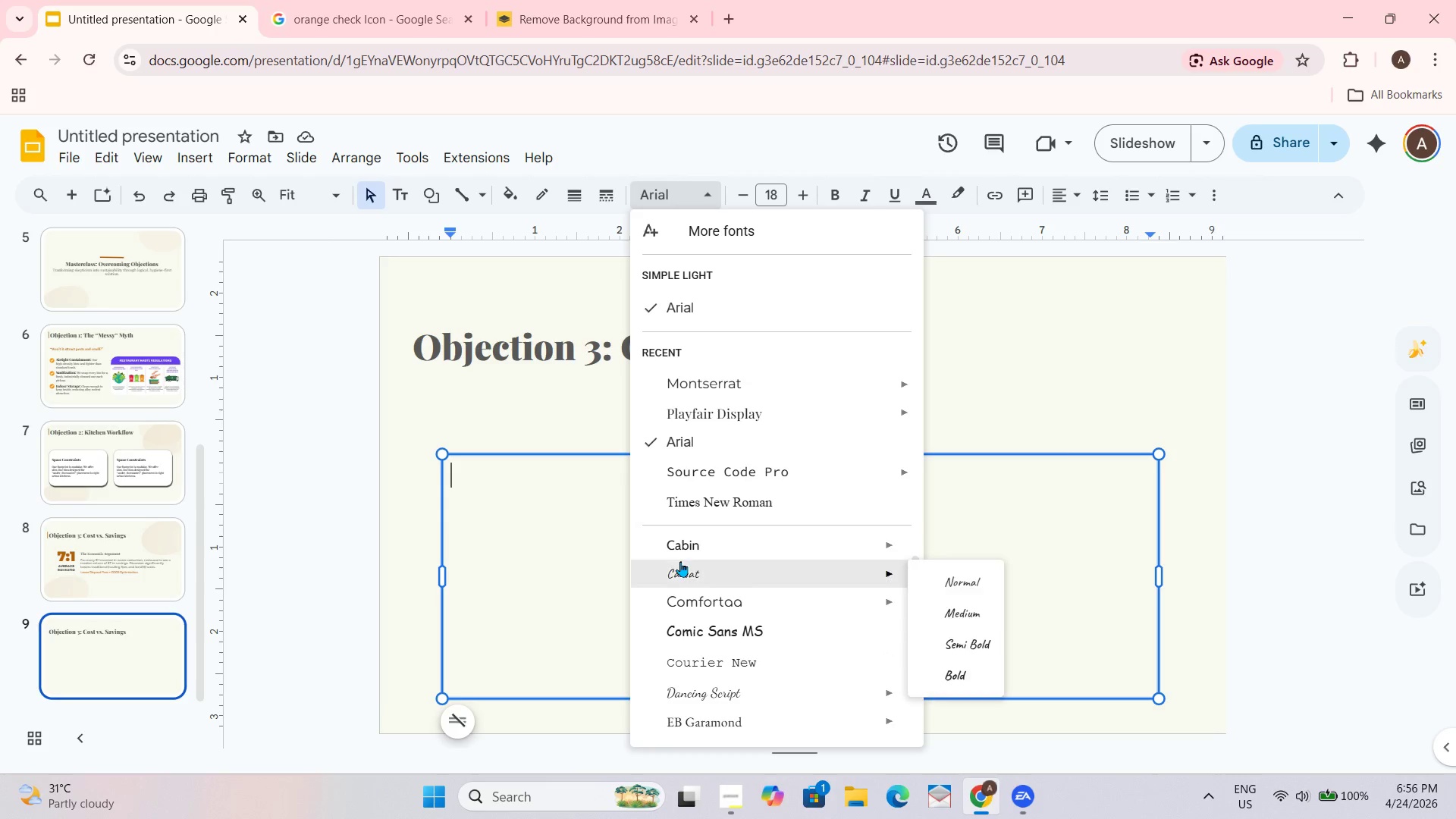 
scroll: coordinate [680, 561], scroll_direction: up, amount: 1.0
 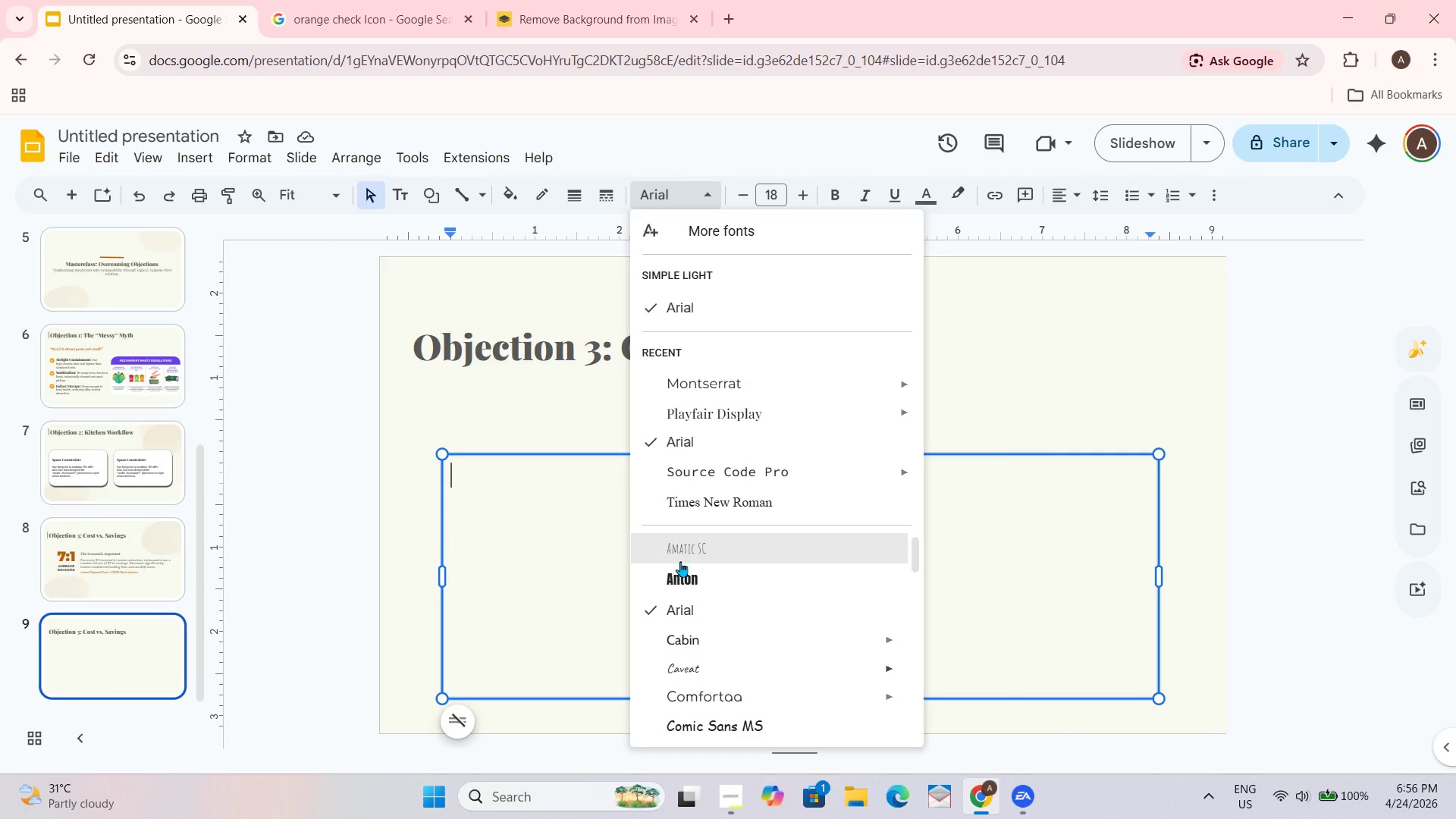 
scroll: coordinate [680, 561], scroll_direction: none, amount: 0.0
 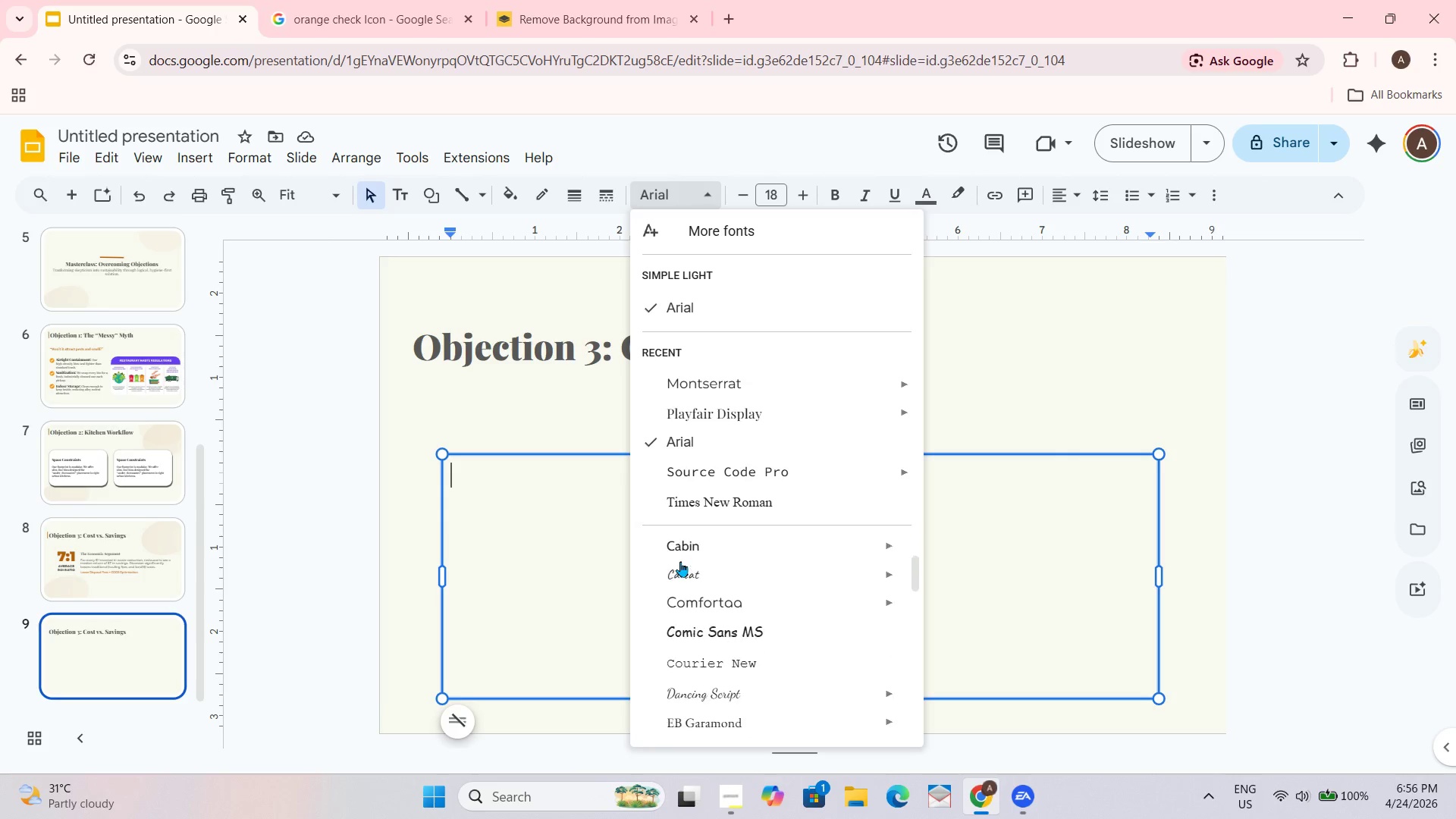 
scroll: coordinate [667, 557], scroll_direction: down, amount: 1.0
 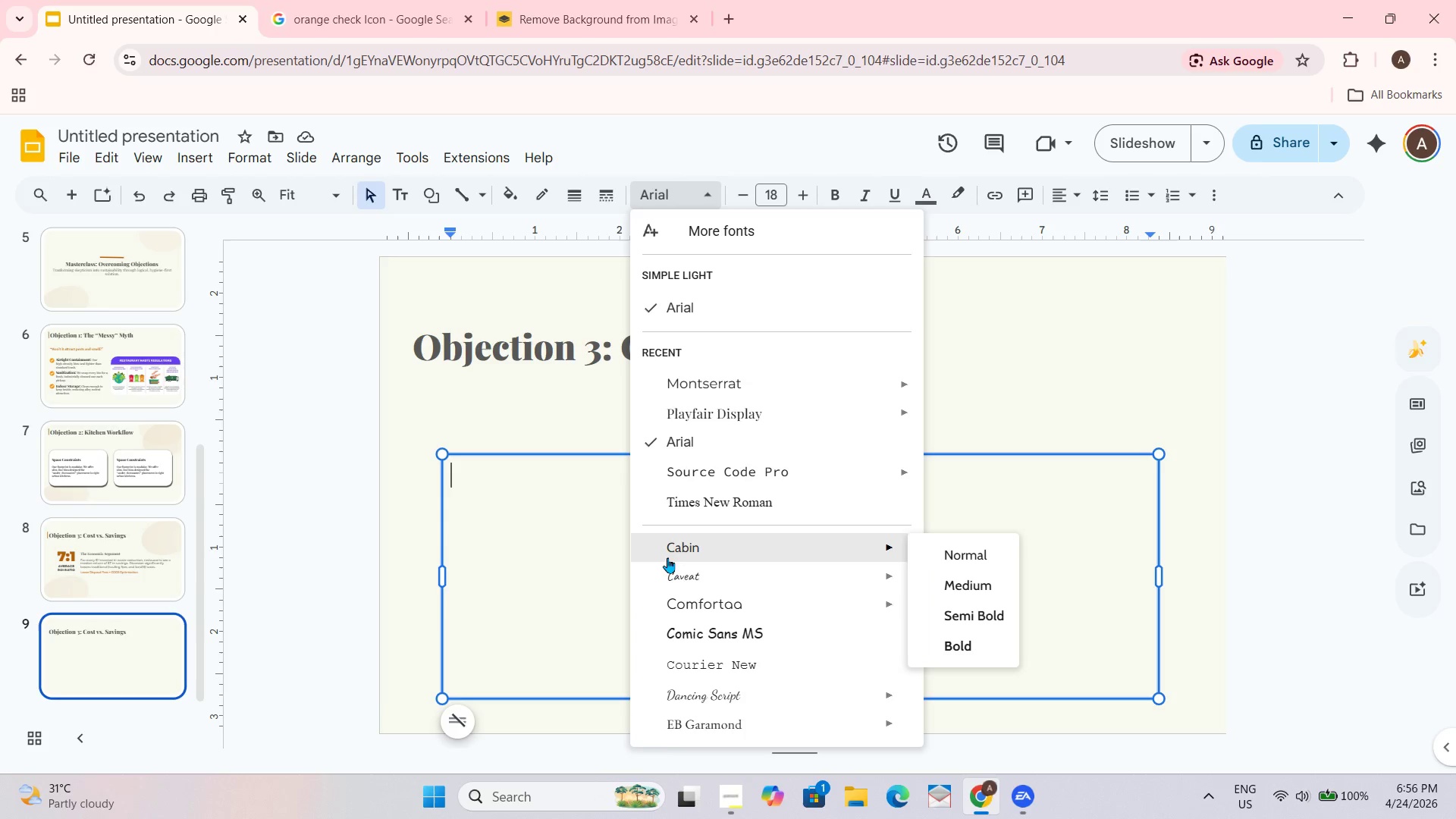 
scroll: coordinate [667, 557], scroll_direction: up, amount: 1.0
 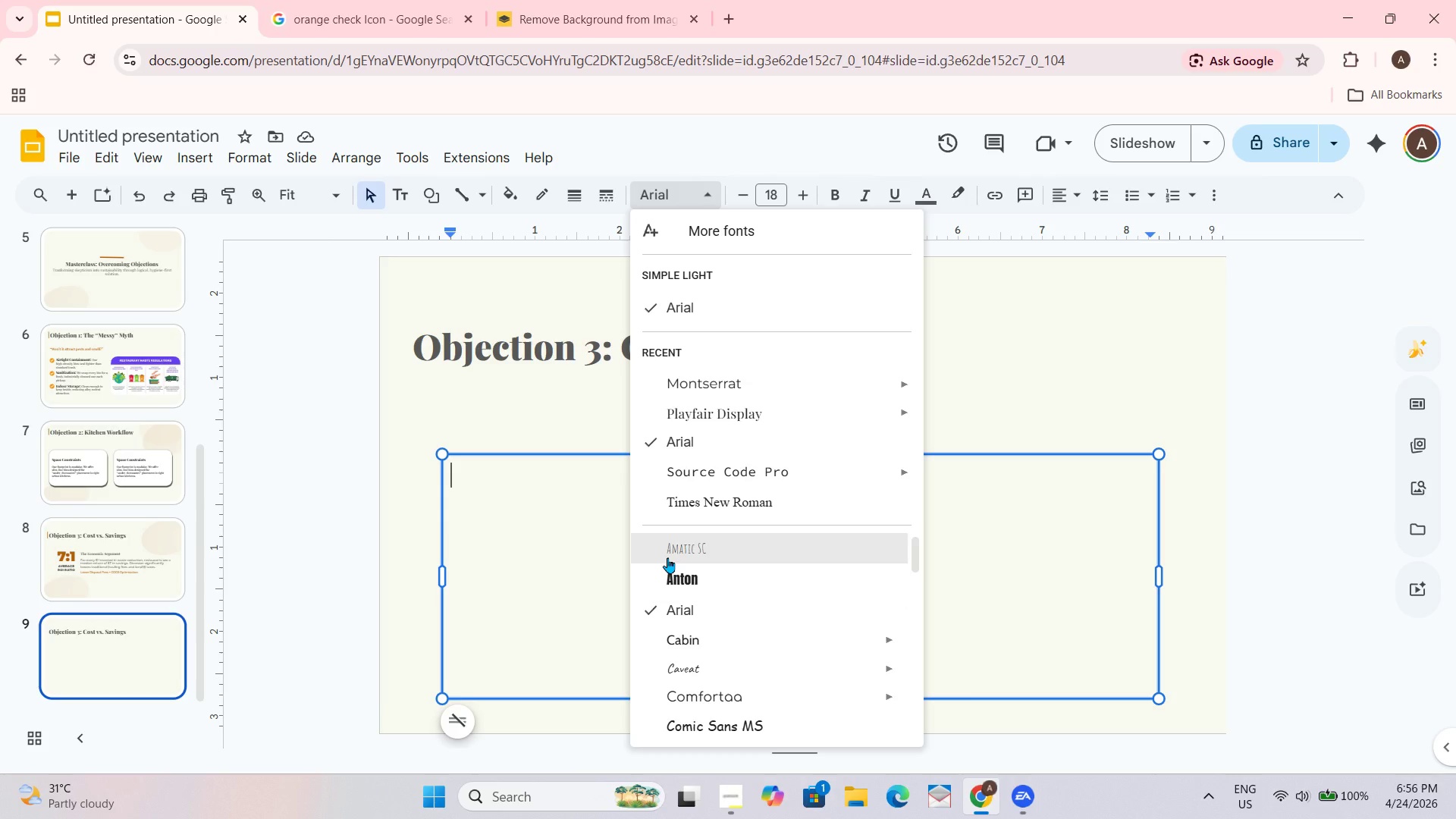 
scroll: coordinate [667, 557], scroll_direction: none, amount: 0.0
 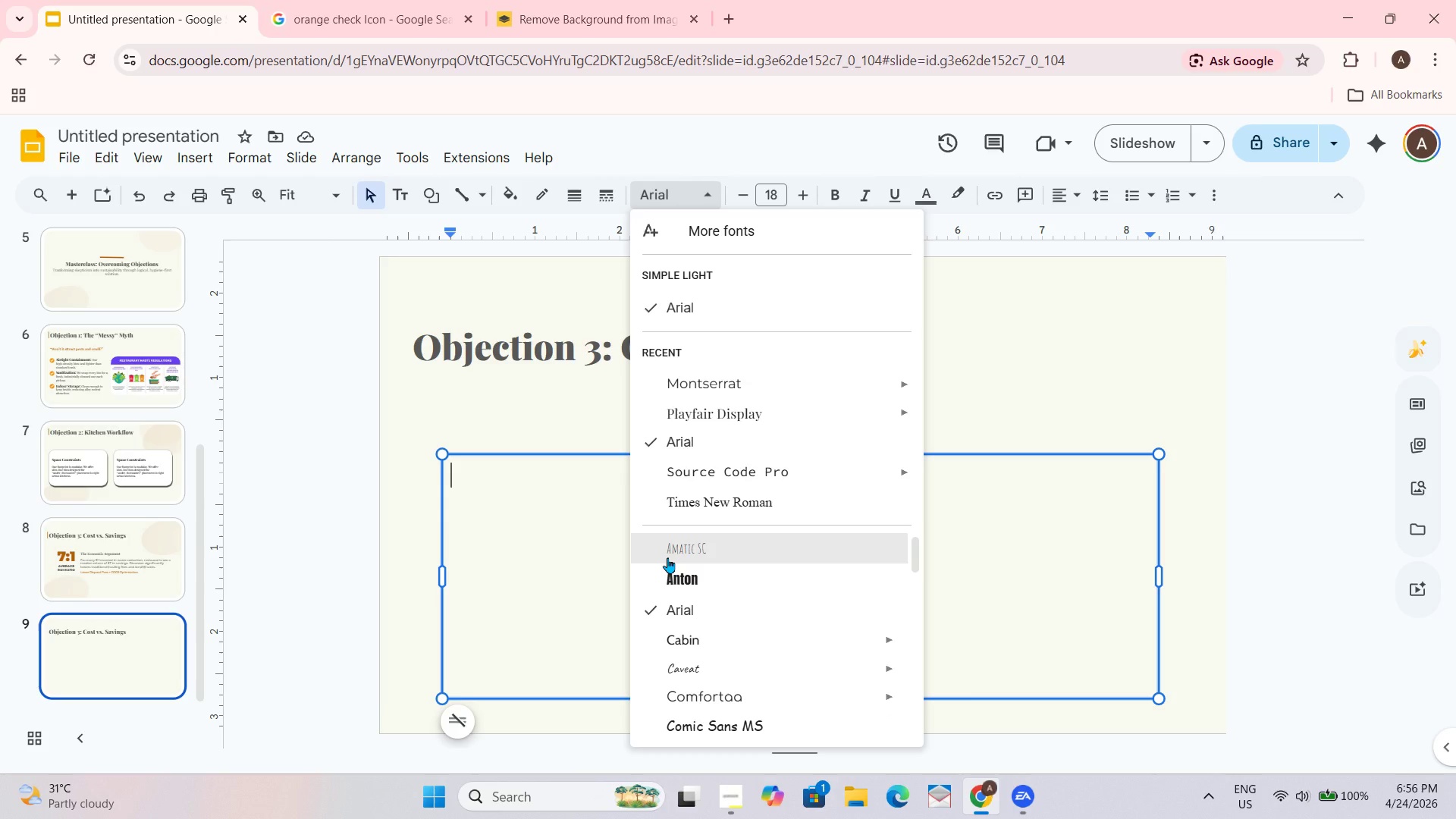 
scroll: coordinate [667, 557], scroll_direction: down, amount: 1.0
 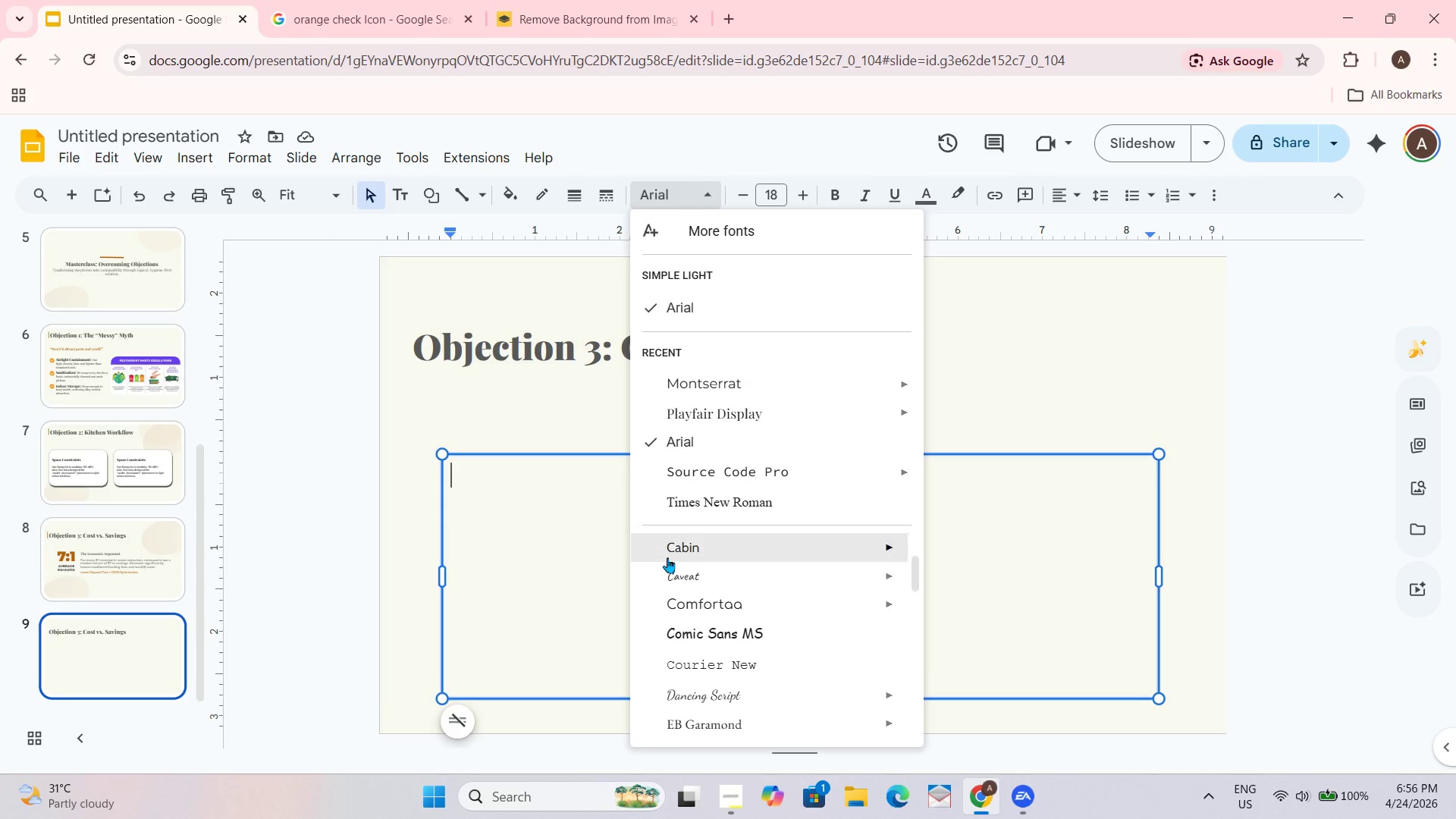 
scroll: coordinate [667, 557], scroll_direction: none, amount: 0.0
 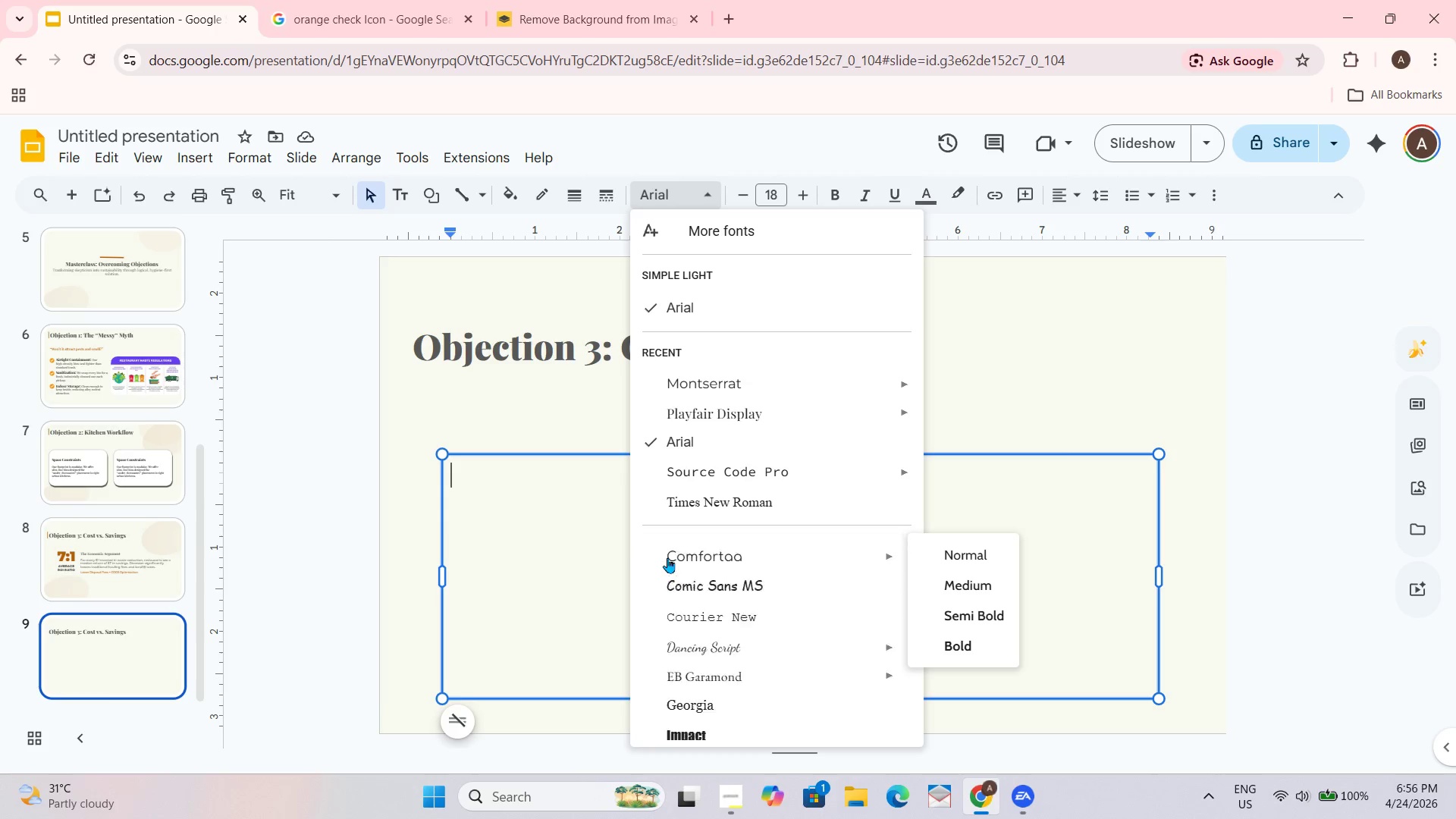 
scroll: coordinate [667, 557], scroll_direction: down, amount: 1.0
 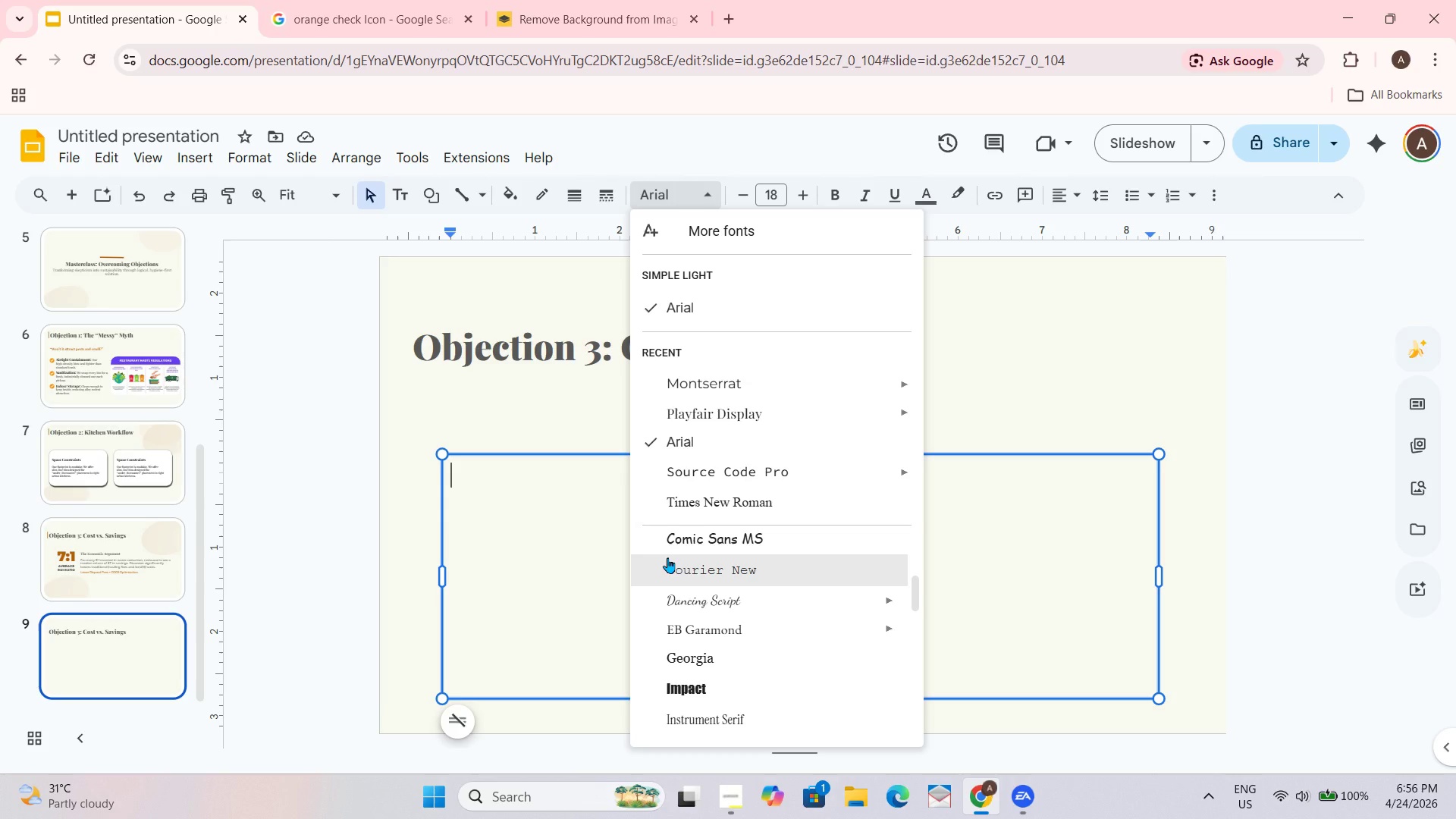 
scroll: coordinate [667, 557], scroll_direction: up, amount: 1.0
 